 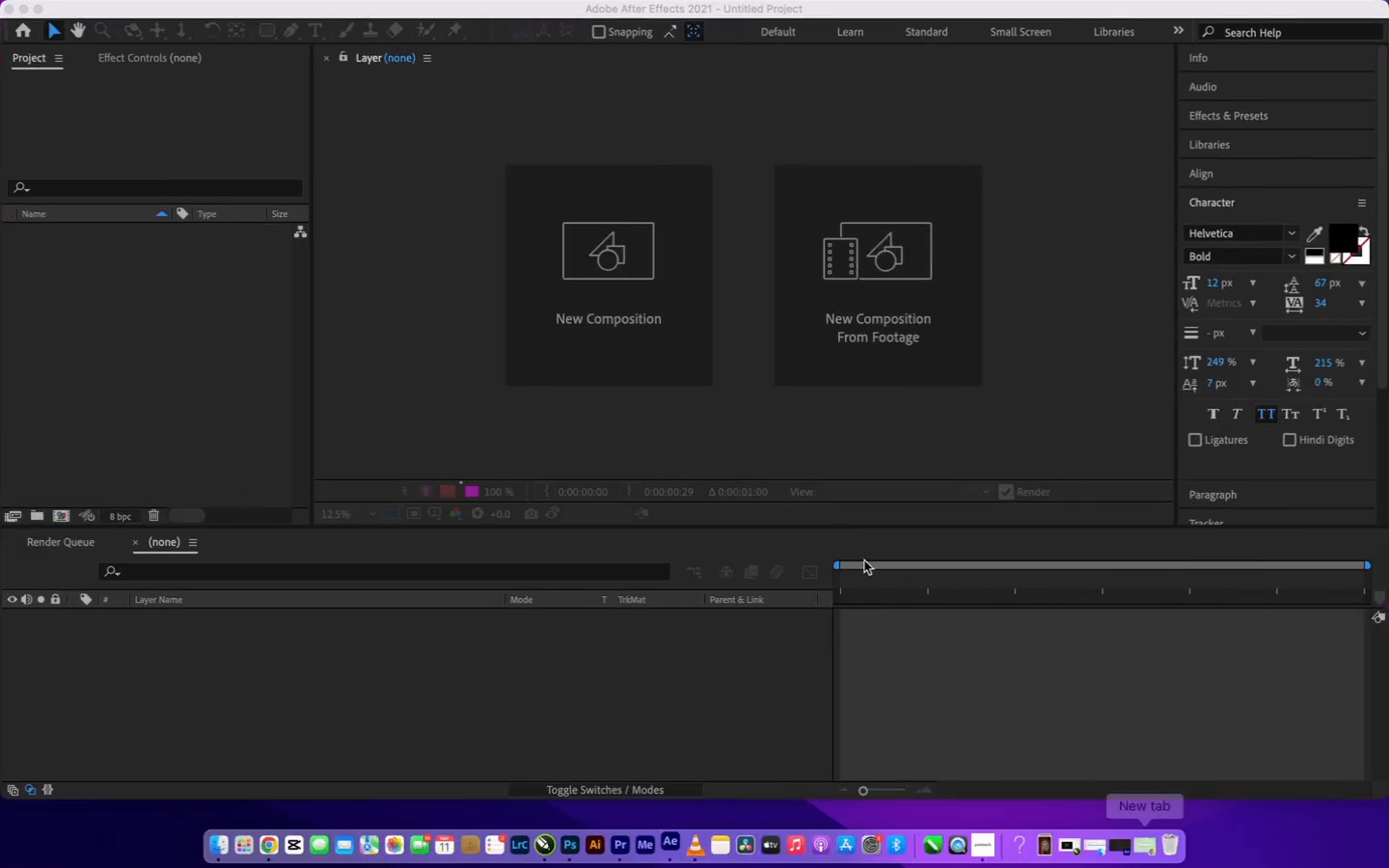 
left_click([676, 325])
 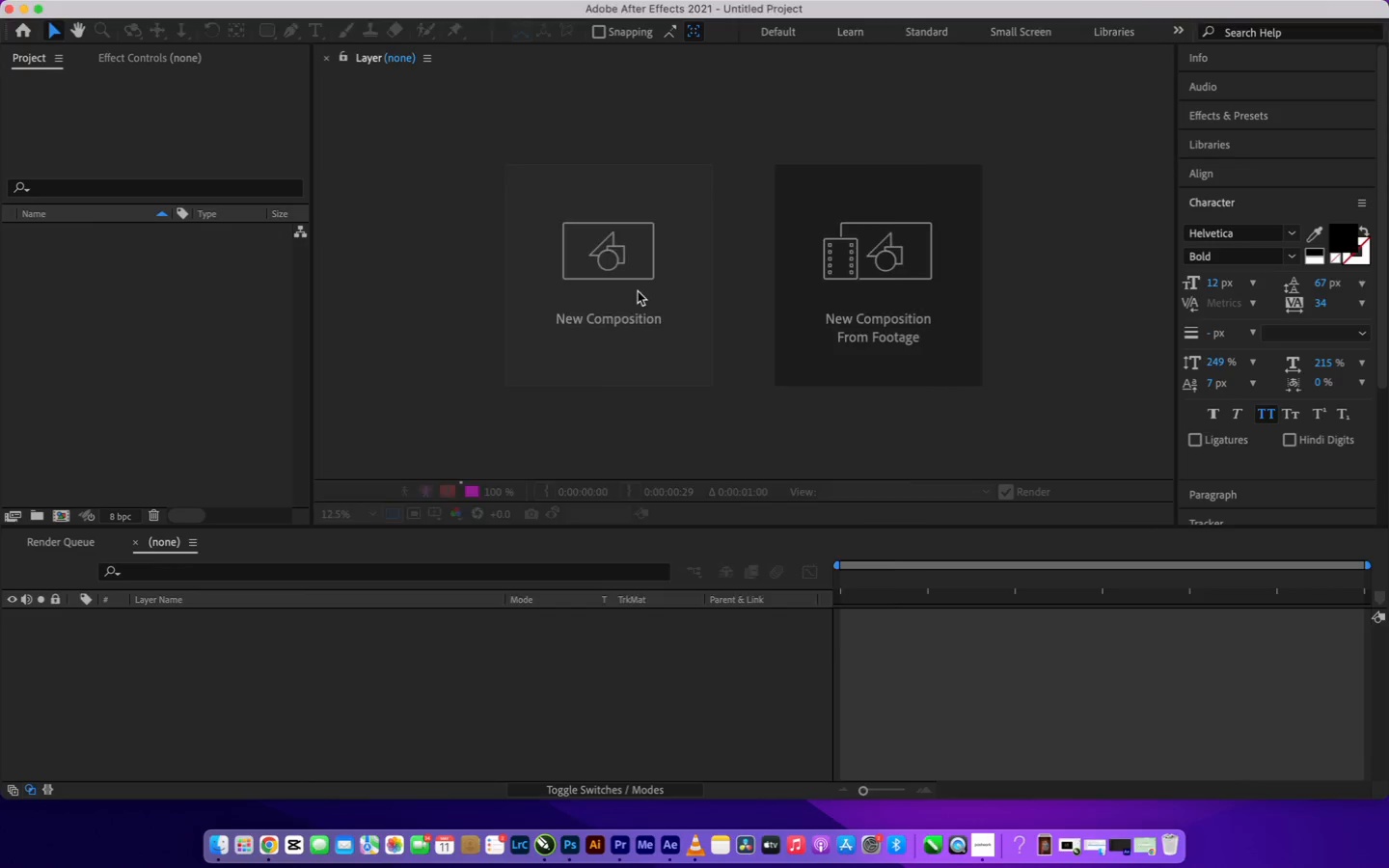 
left_click([638, 291])
 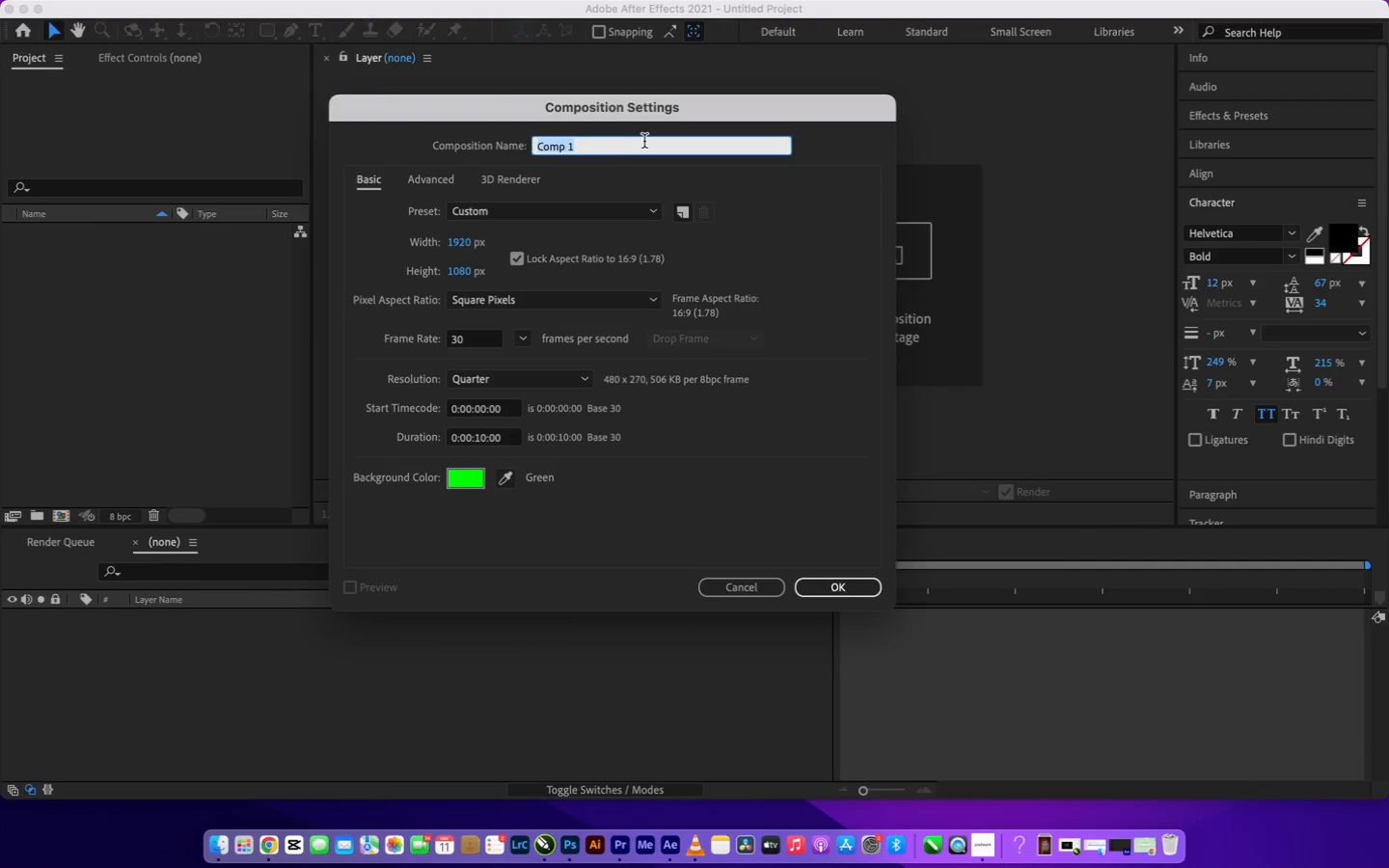 
type(Geometric theorem calout )
key(Backspace)
key(Backspace)
key(Backspace)
key(Backspace)
type(lout)
 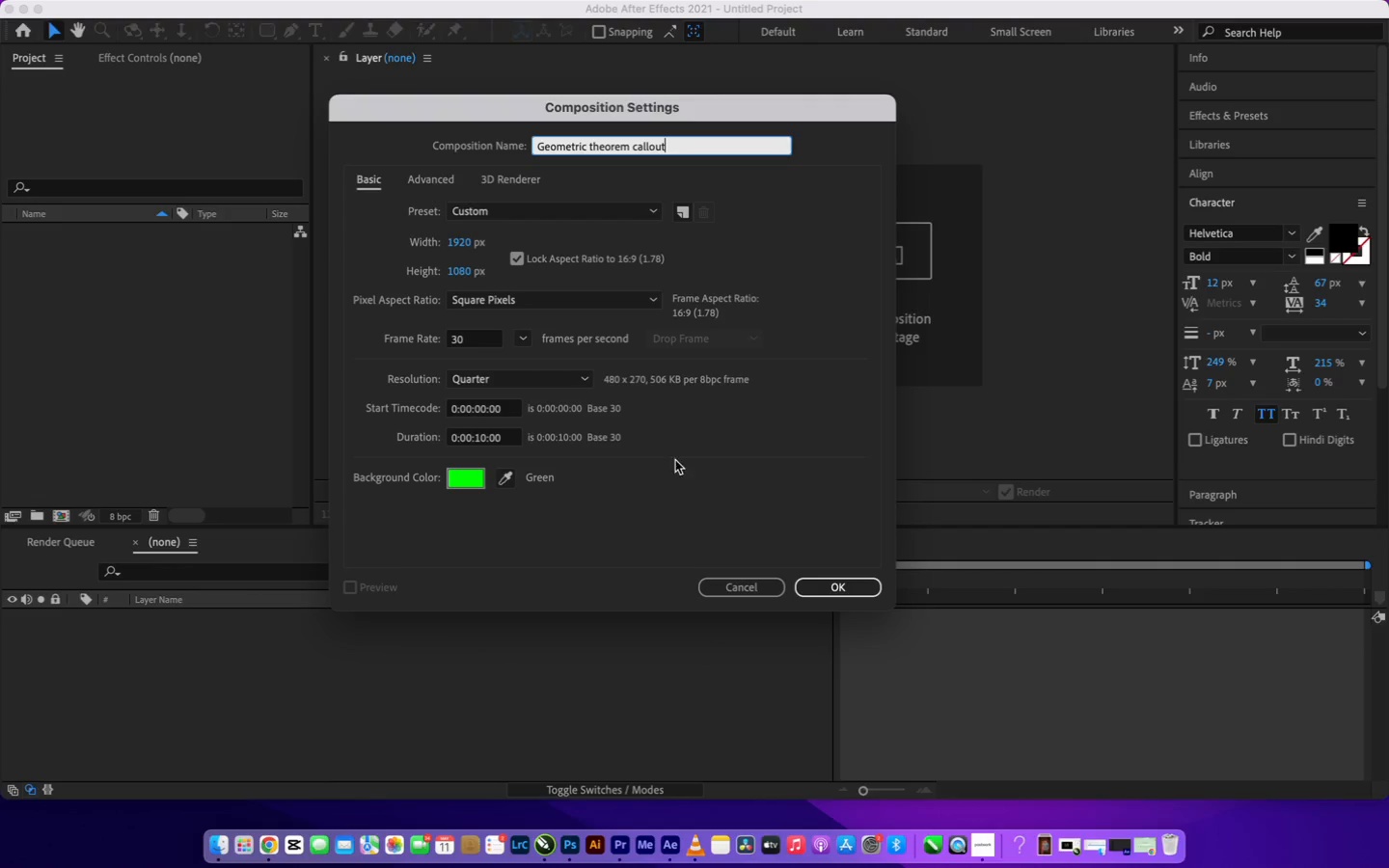 
left_click([836, 584])
 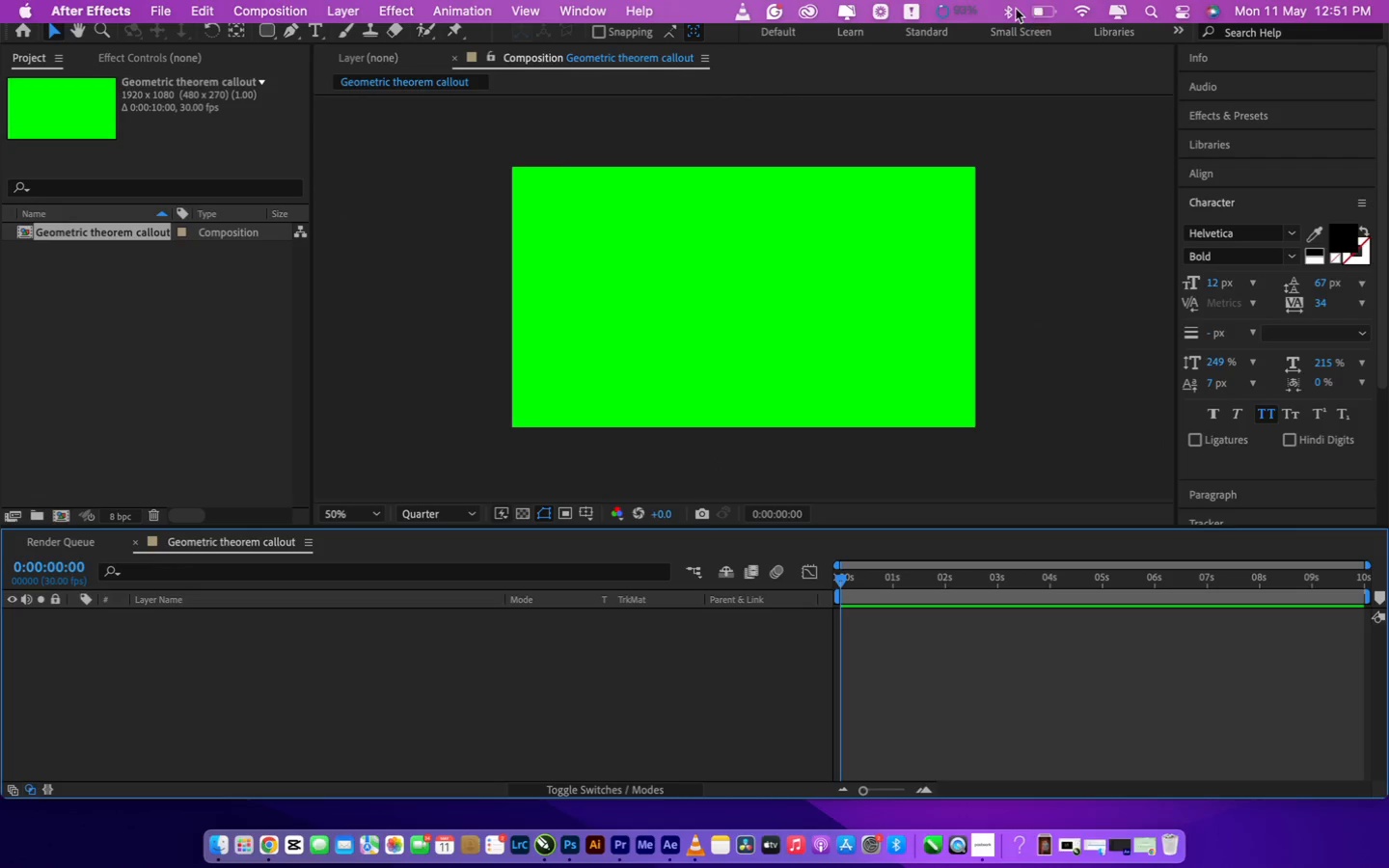 
left_click([1034, 9])
 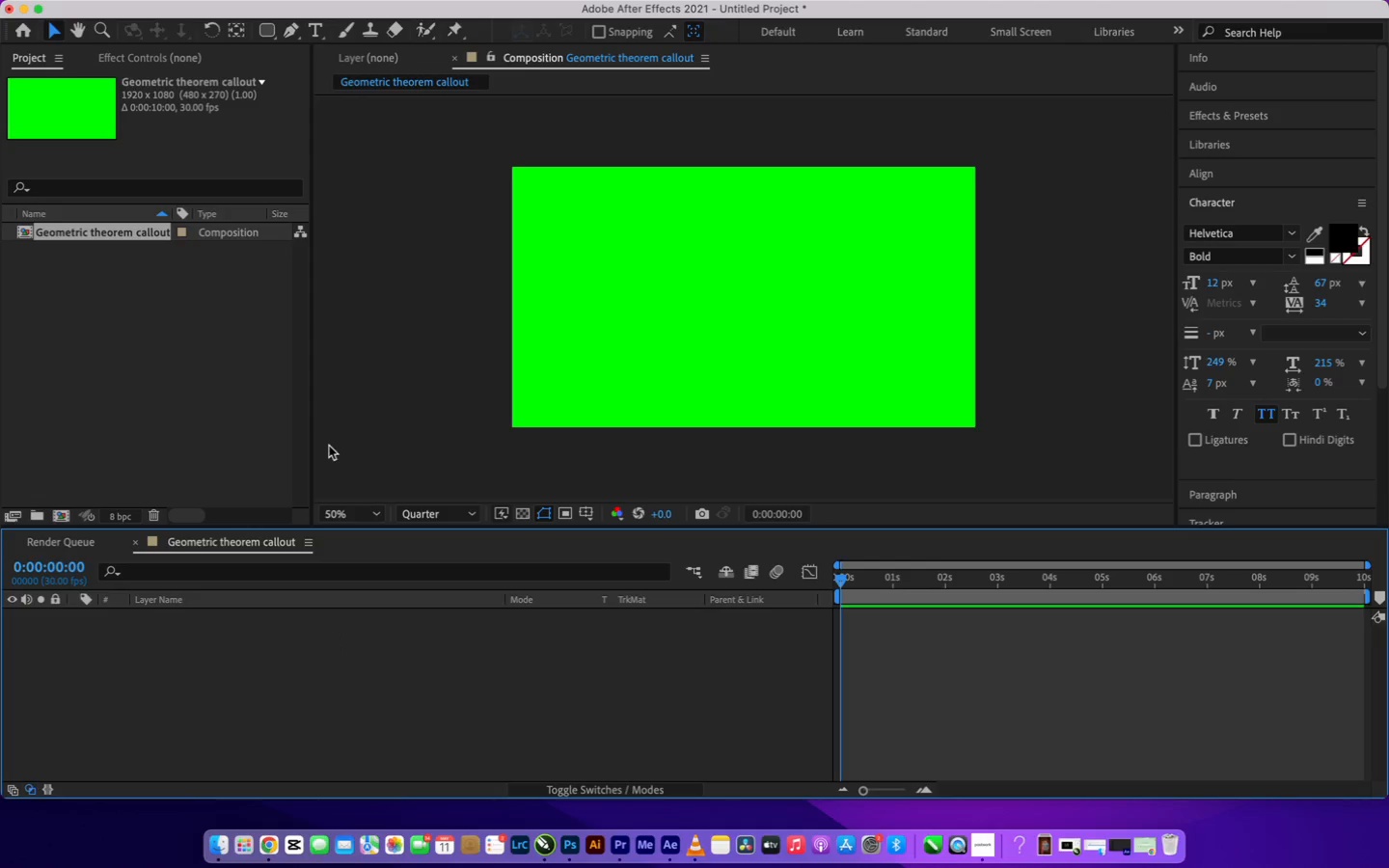 
wait(14.91)
 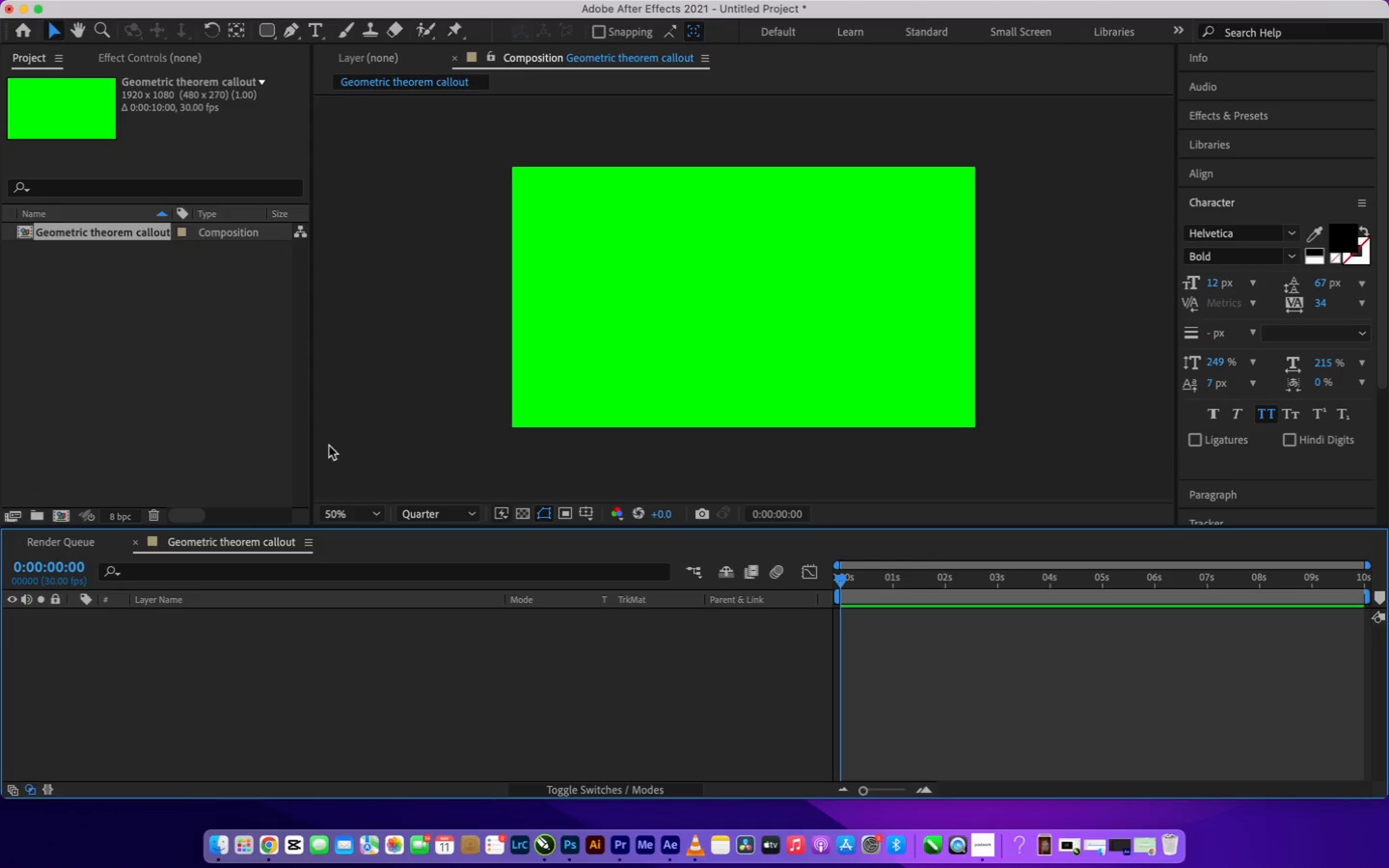 
left_click([274, 37])
 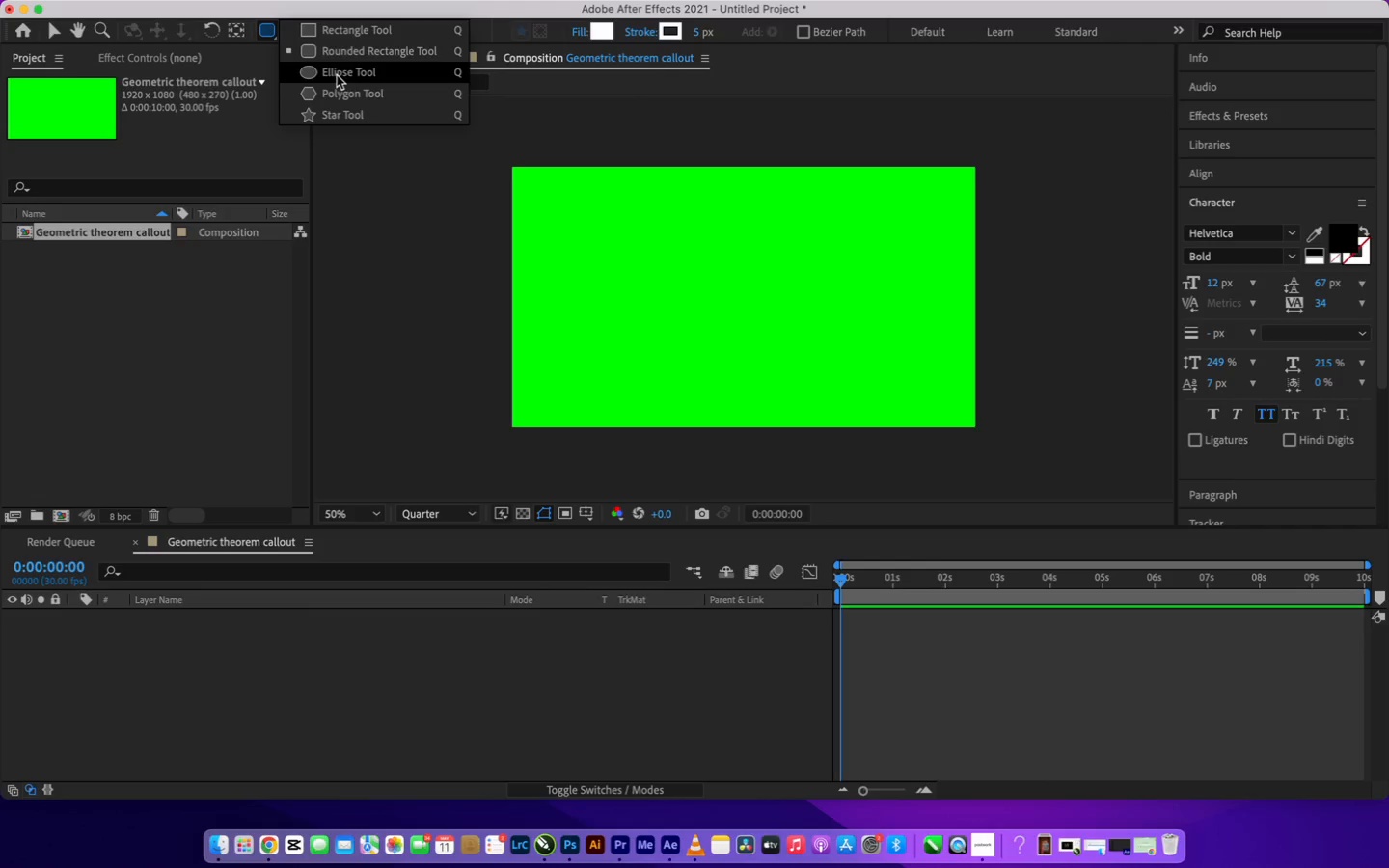 
left_click([337, 74])
 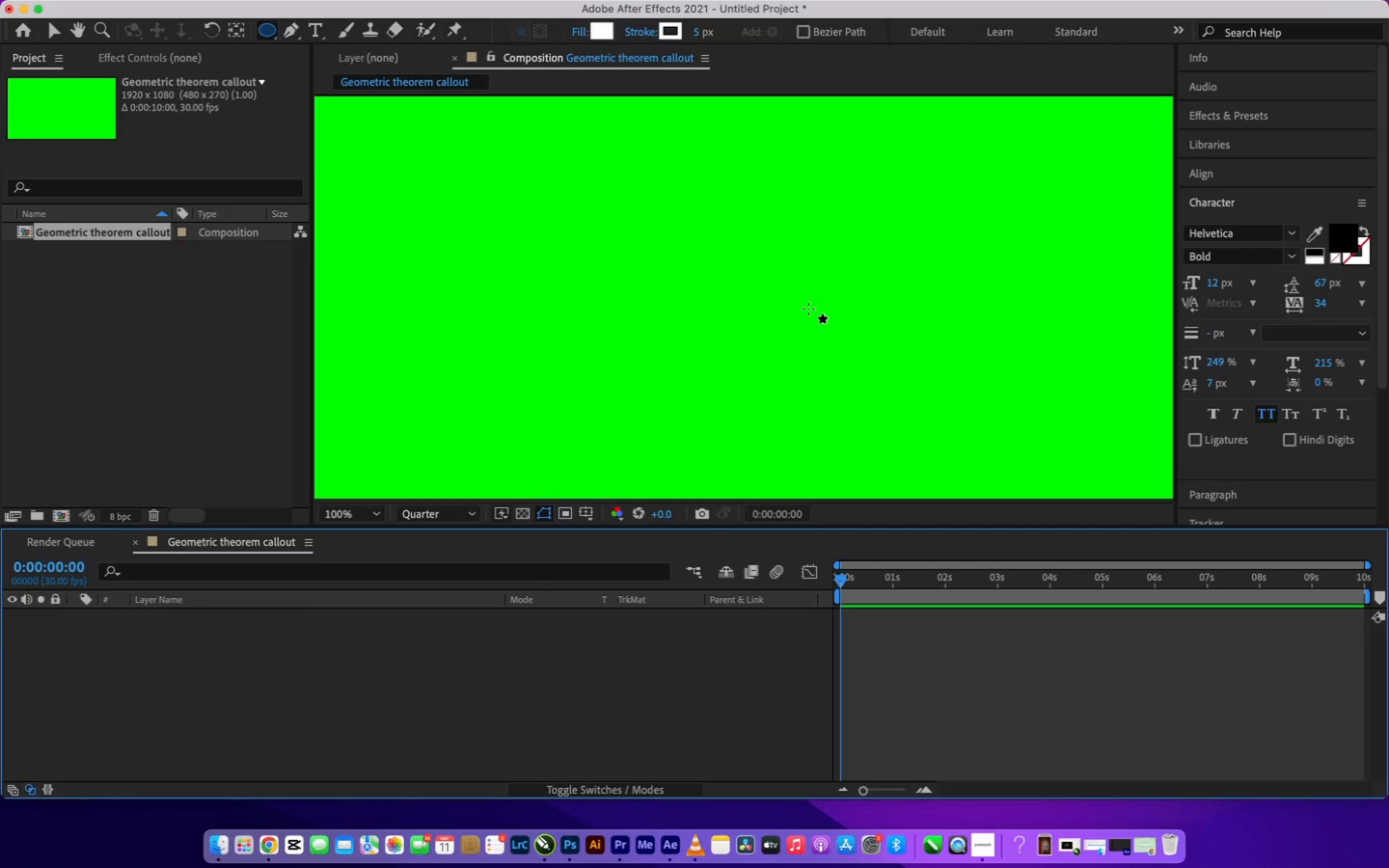 
scroll: coordinate [808, 309], scroll_direction: down, amount: 12.0
 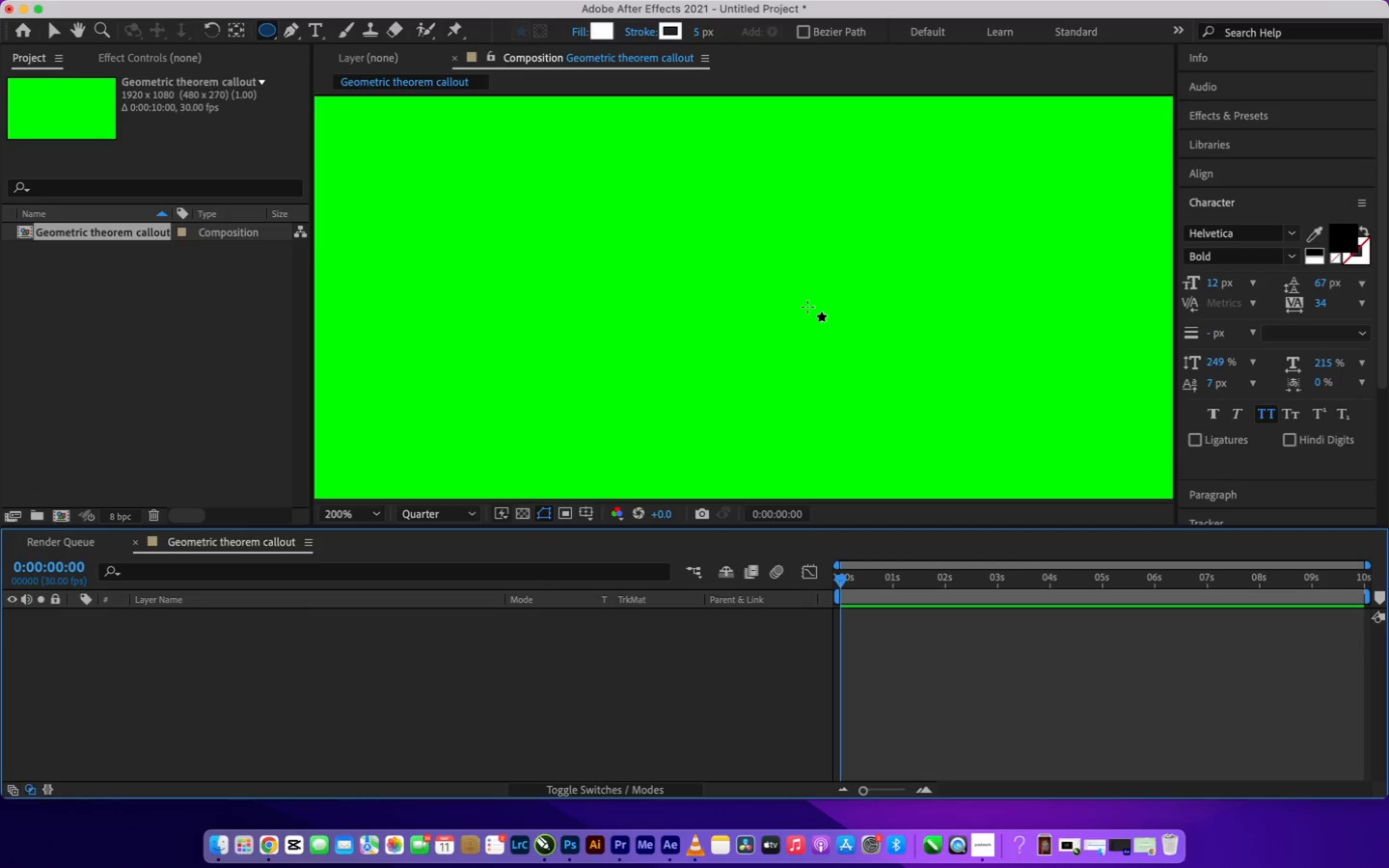 
scroll: coordinate [807, 307], scroll_direction: none, amount: 0.0
 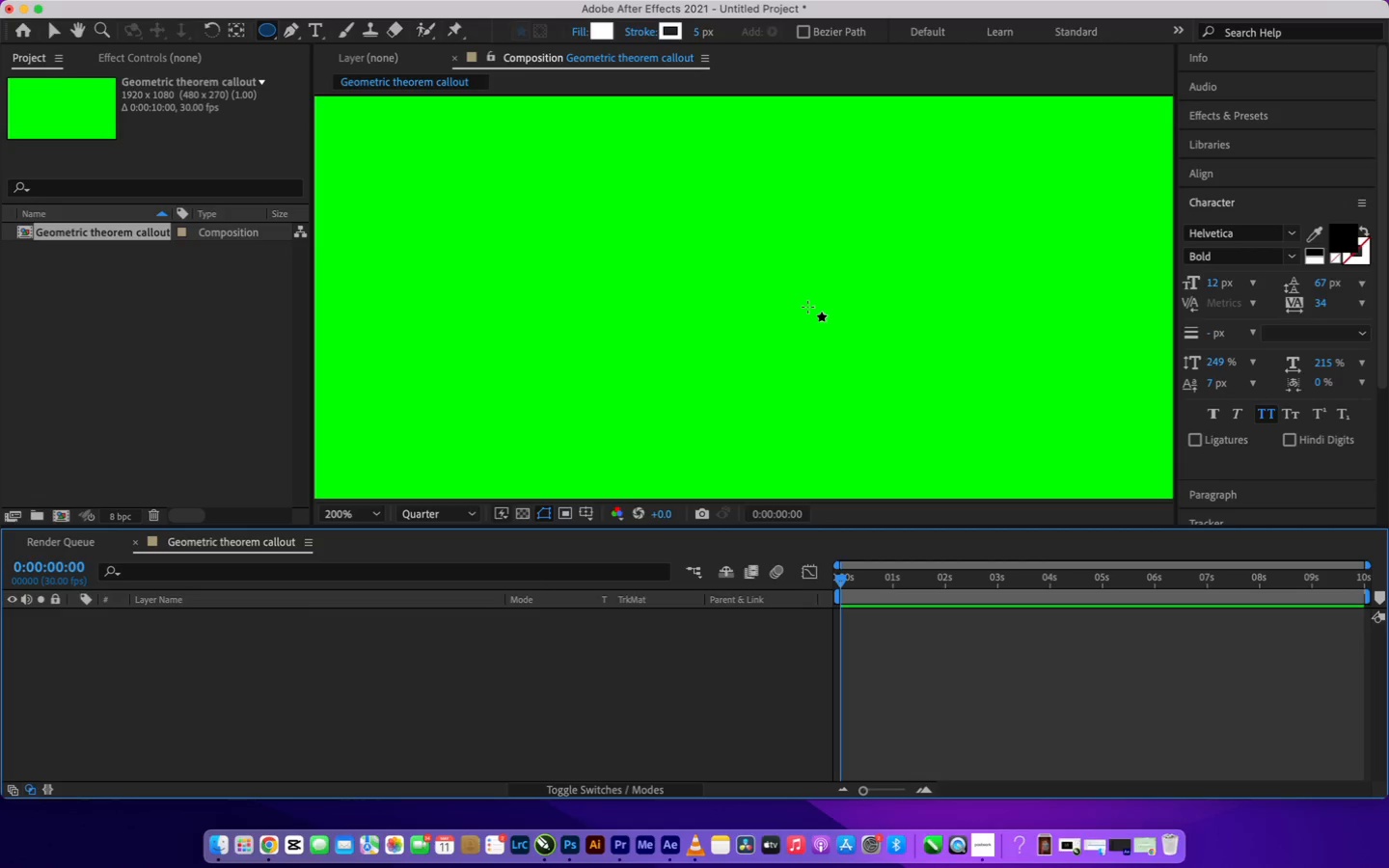 
scroll: coordinate [778, 279], scroll_direction: up, amount: 2.0
 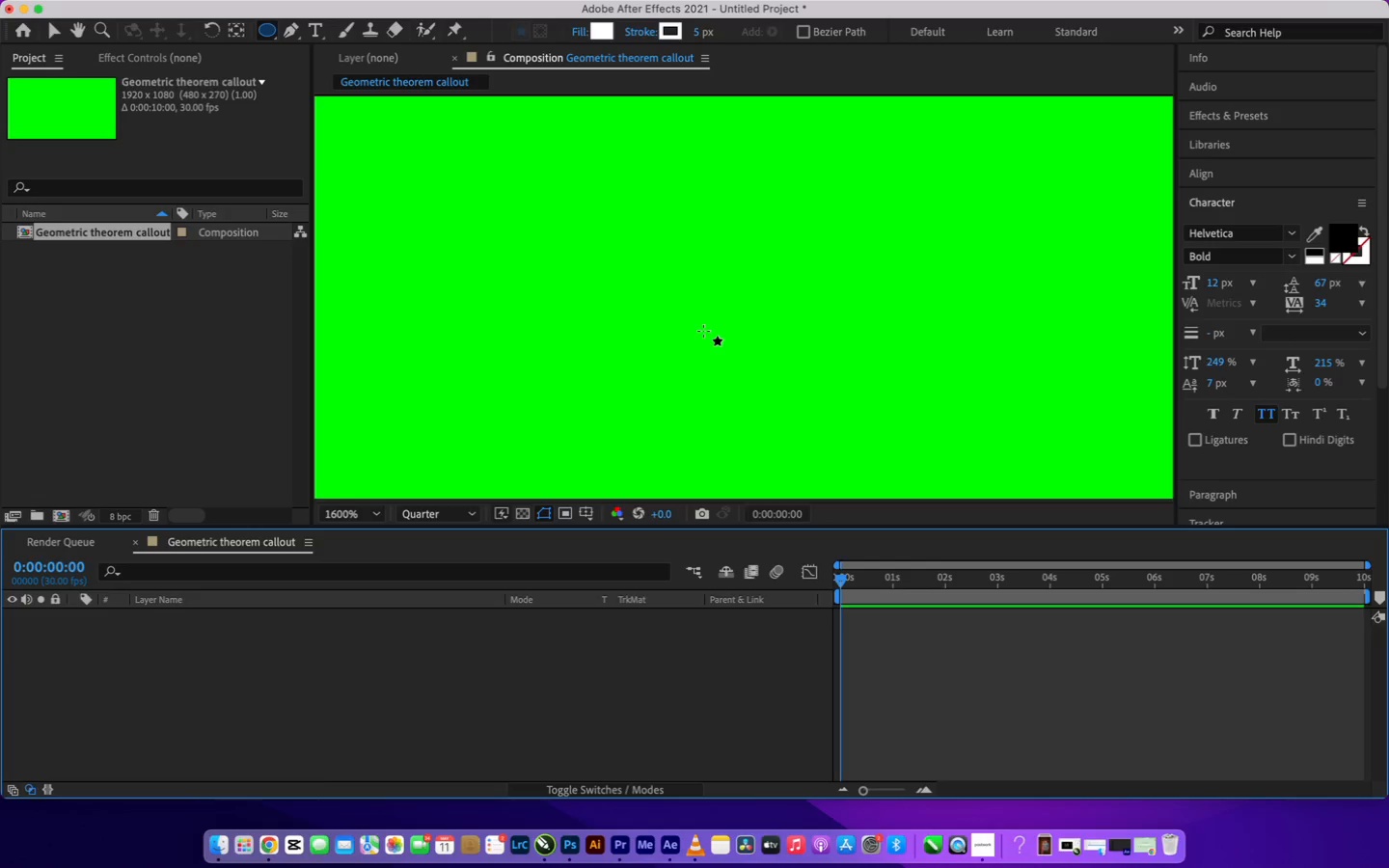 
scroll: coordinate [704, 331], scroll_direction: down, amount: 4.0
 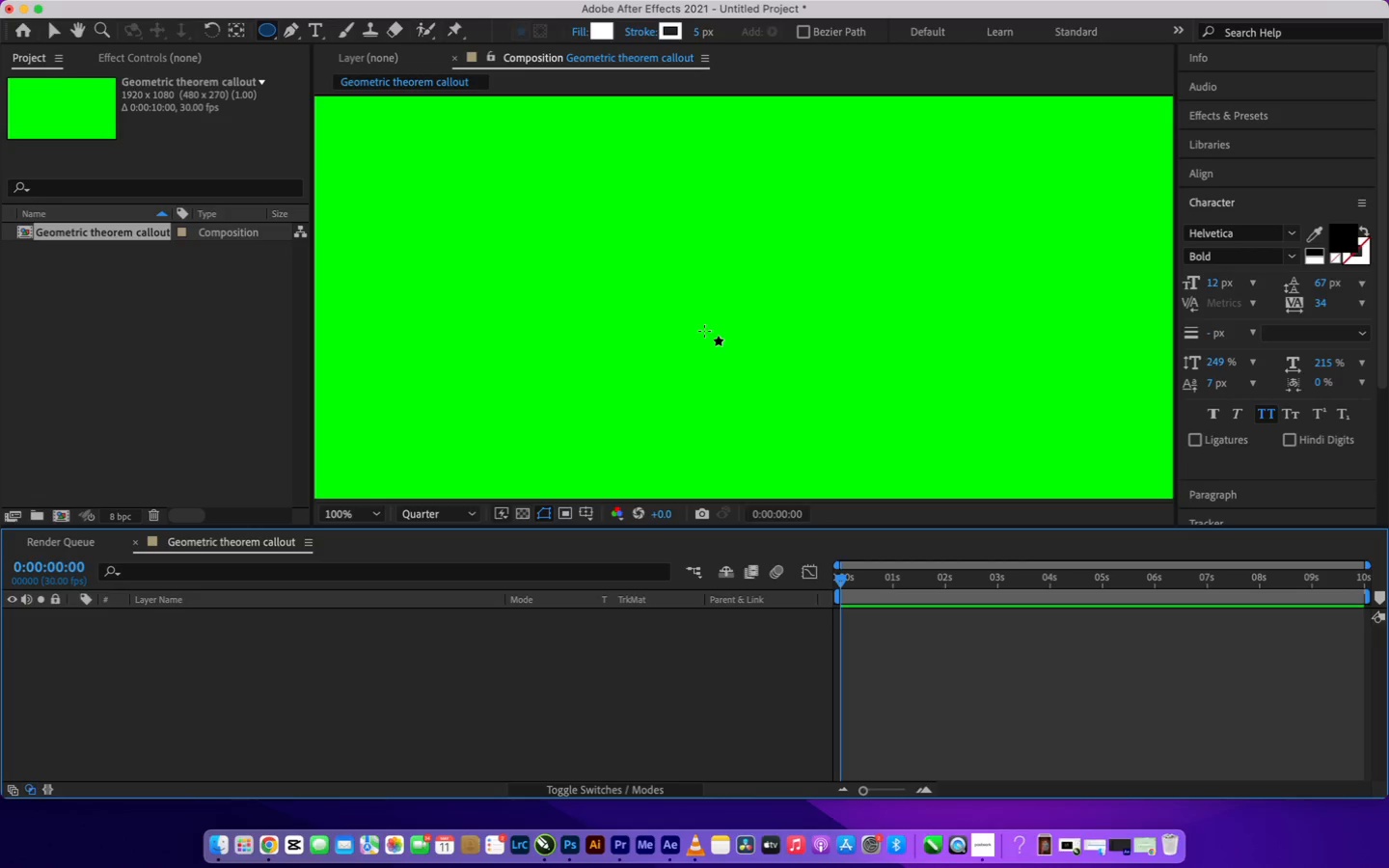 
scroll: coordinate [703, 331], scroll_direction: up, amount: 7.0
 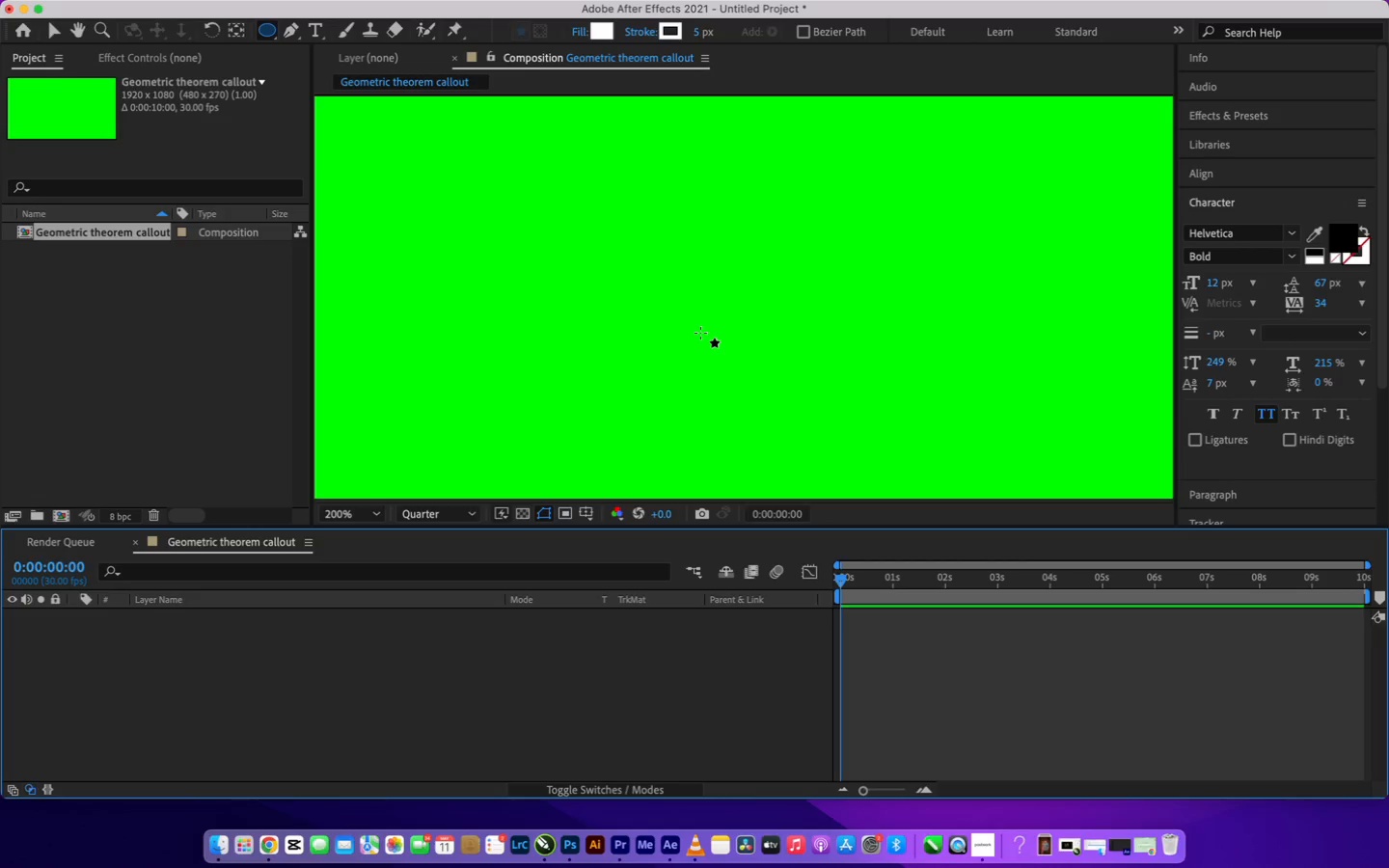 
scroll: coordinate [700, 333], scroll_direction: down, amount: 2.0
 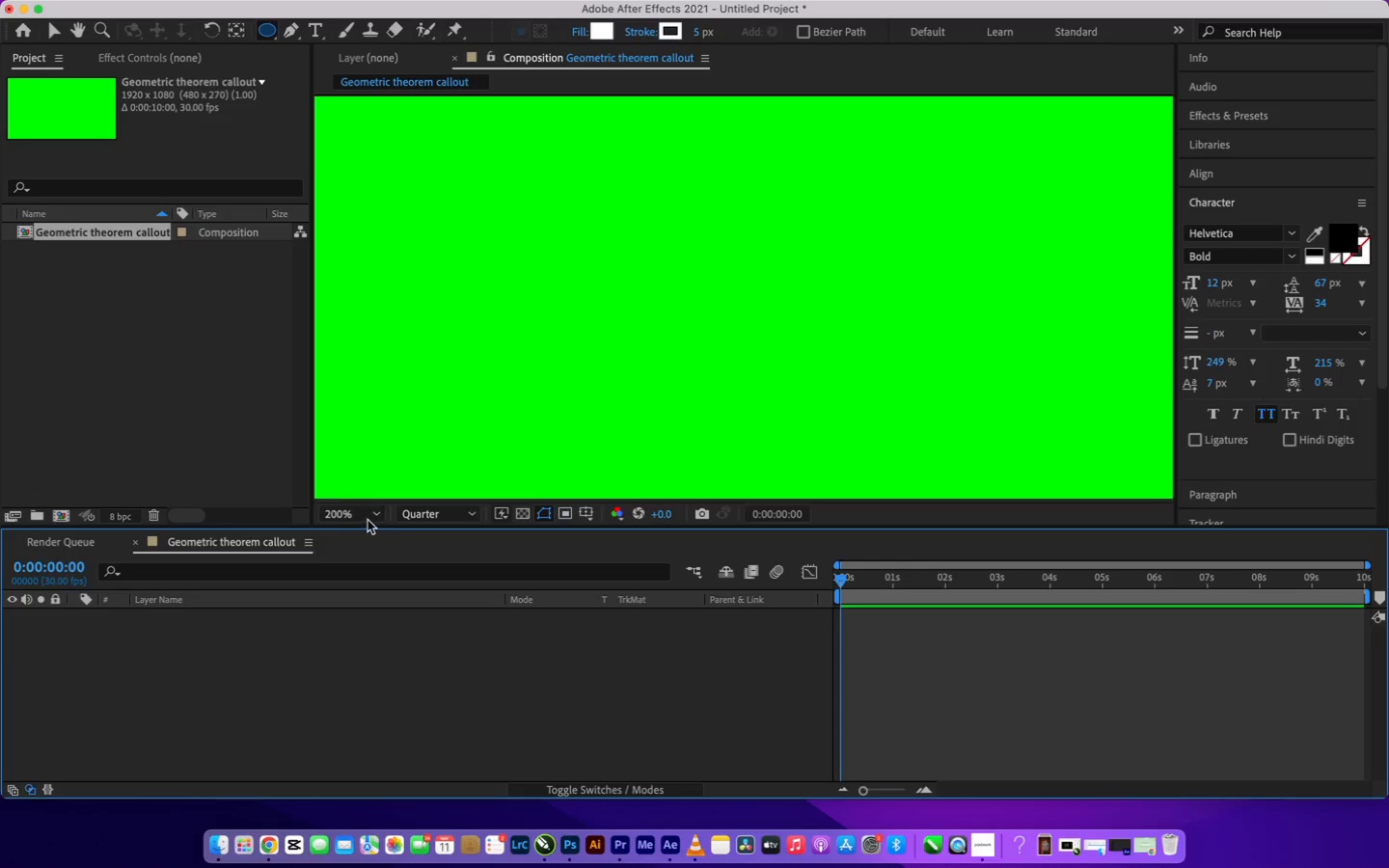 
left_click([370, 518])
 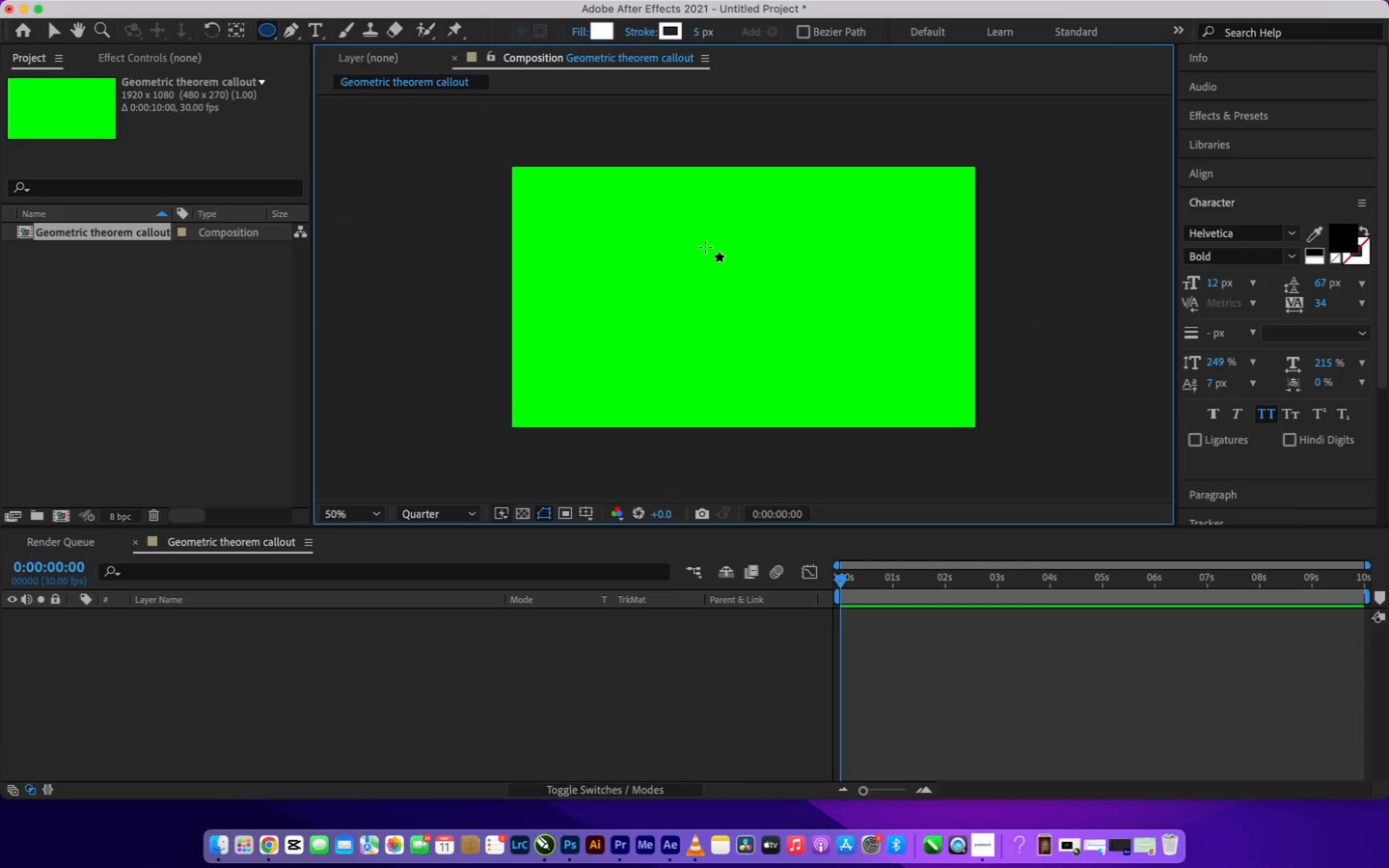 
left_click_drag(start_coordinate=[700, 247], to_coordinate=[824, 376])
 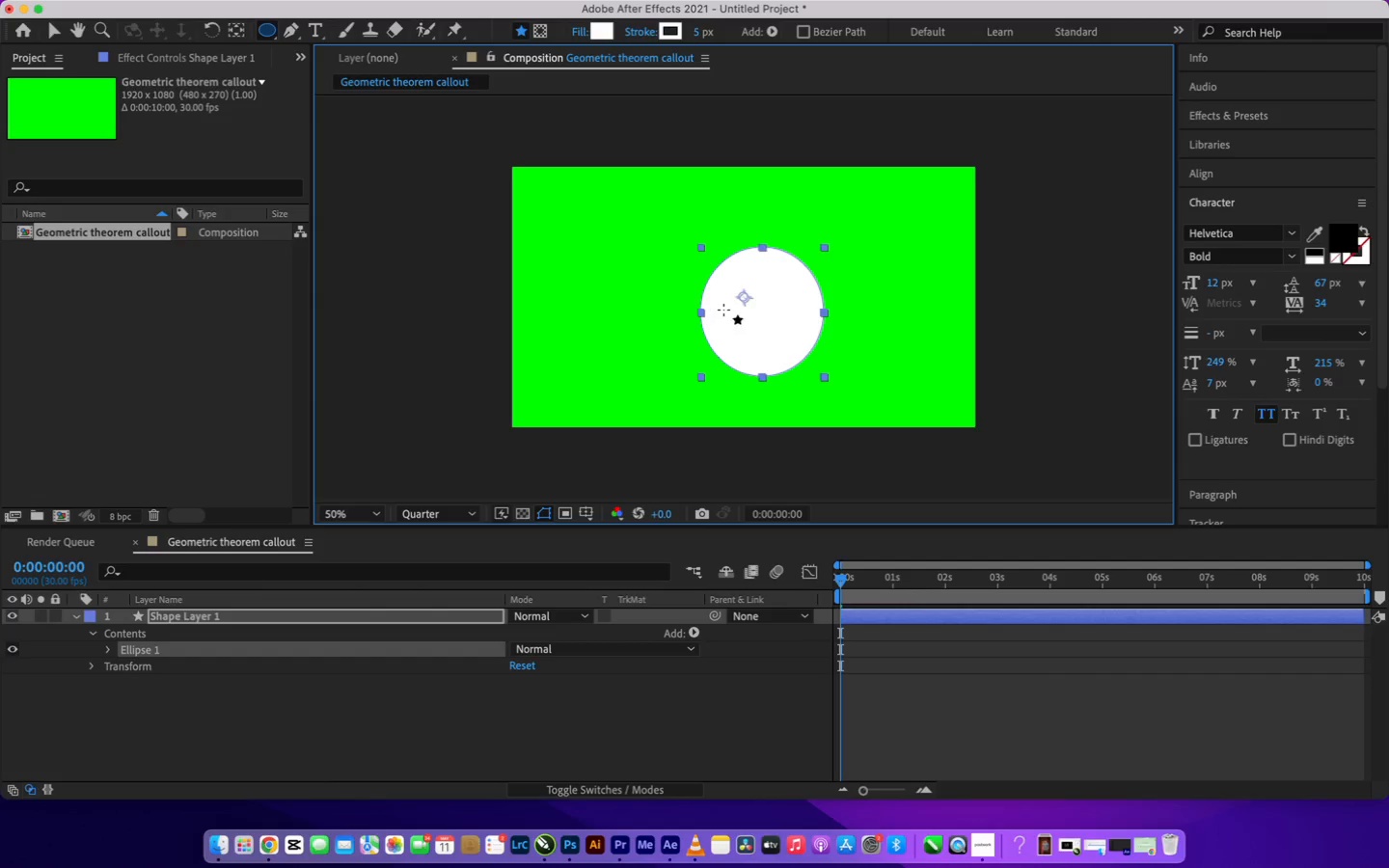 
key(Y)
 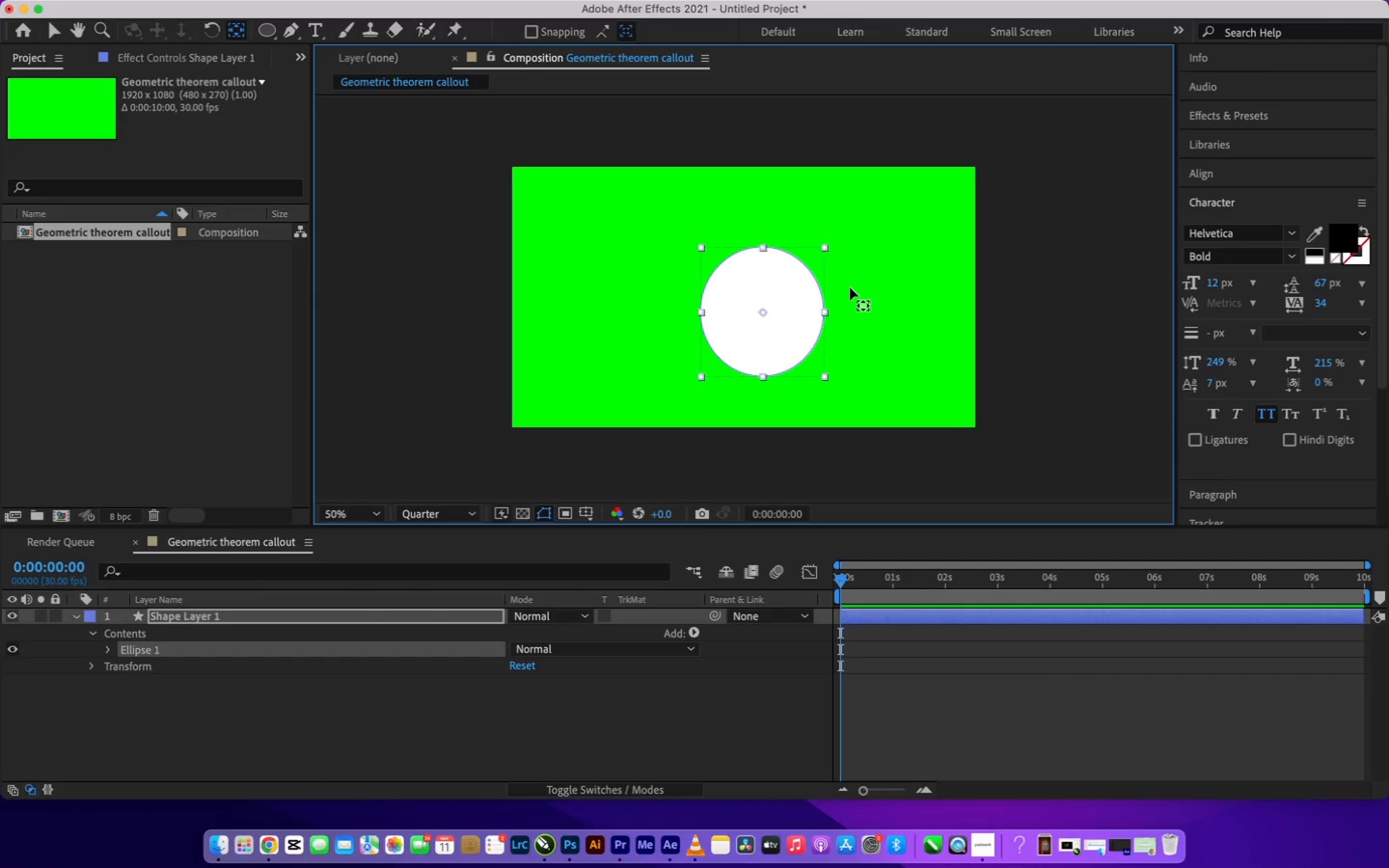 
left_click([850, 287])
 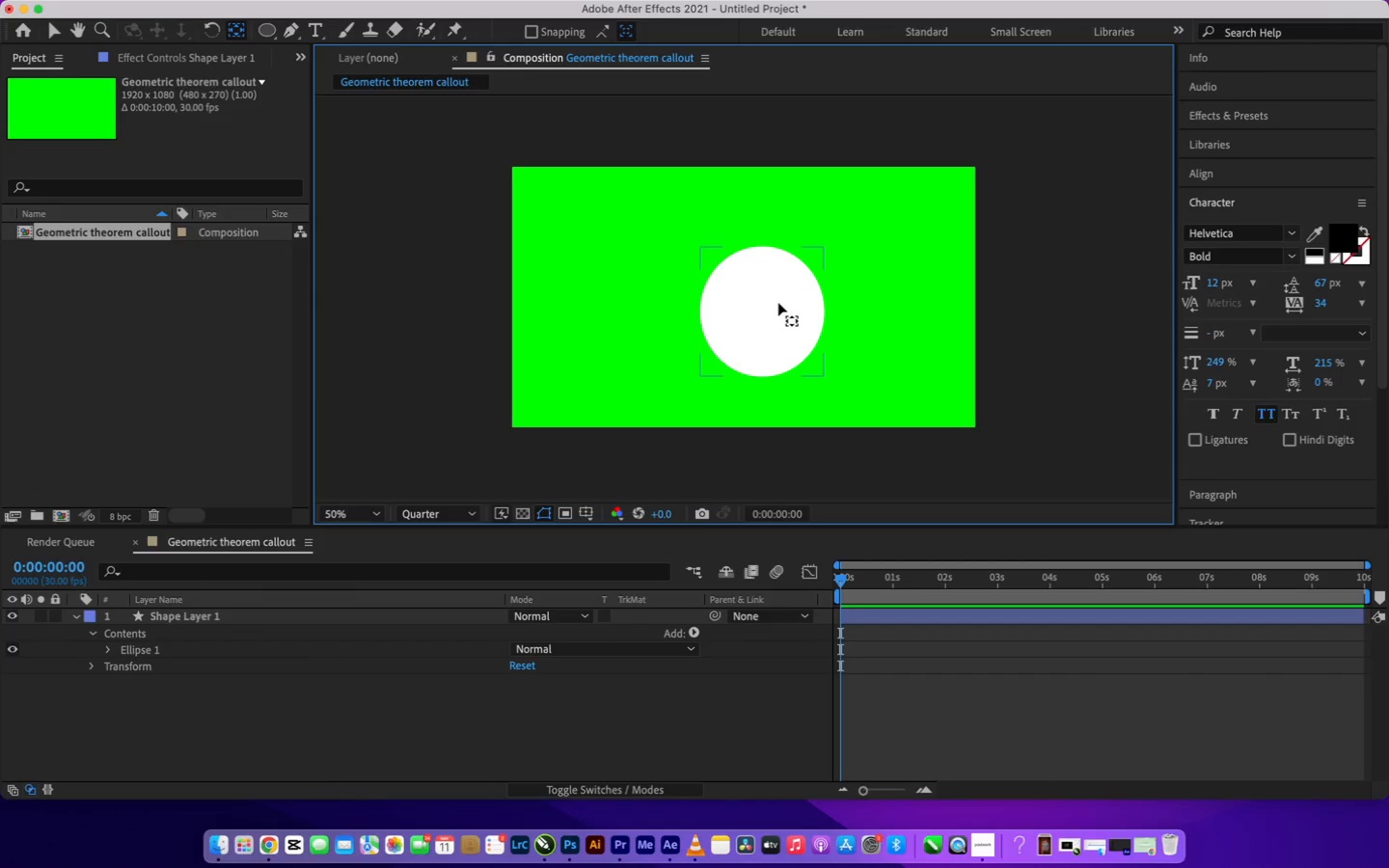 
left_click([778, 303])
 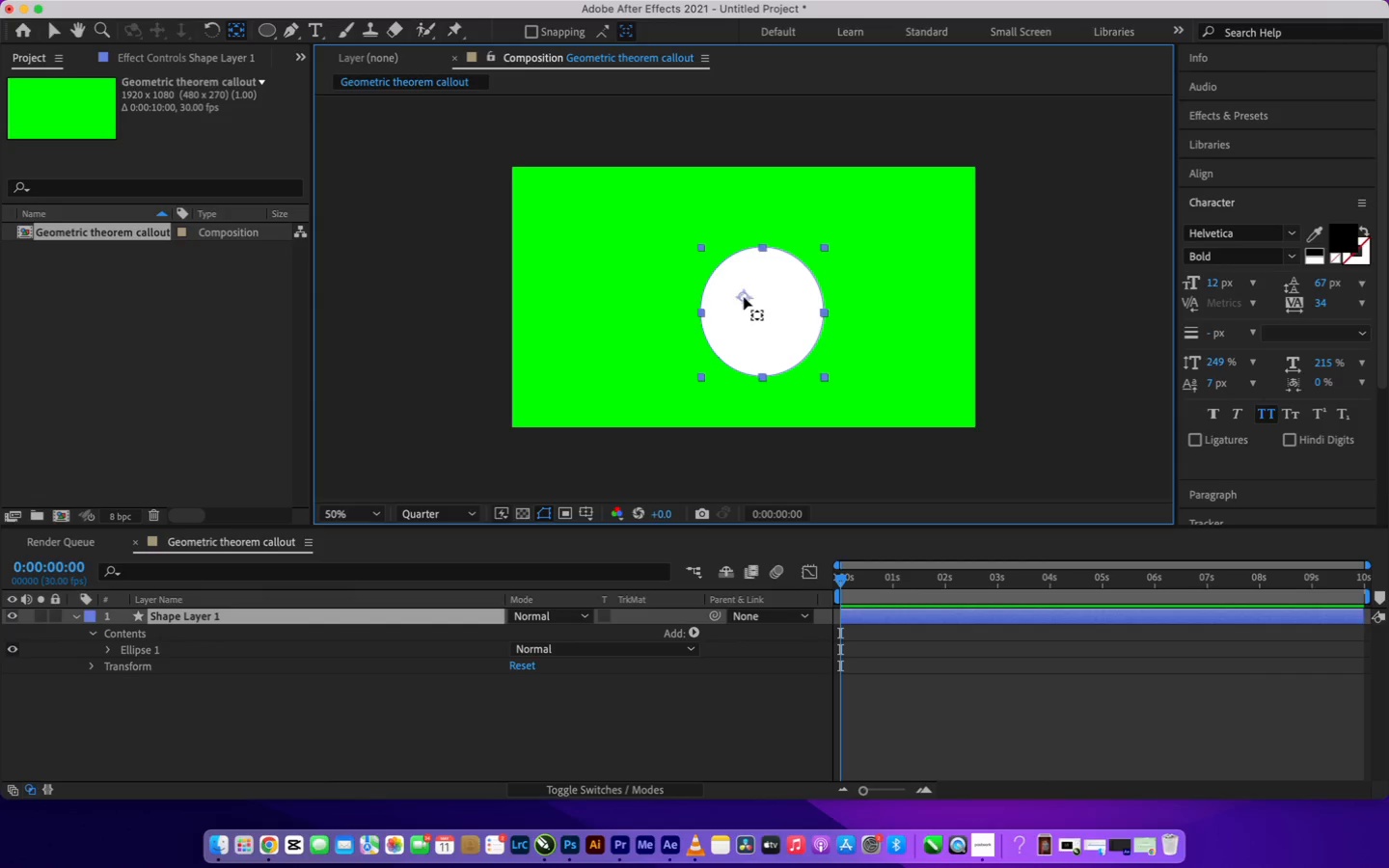 
left_click_drag(start_coordinate=[744, 296], to_coordinate=[763, 314])
 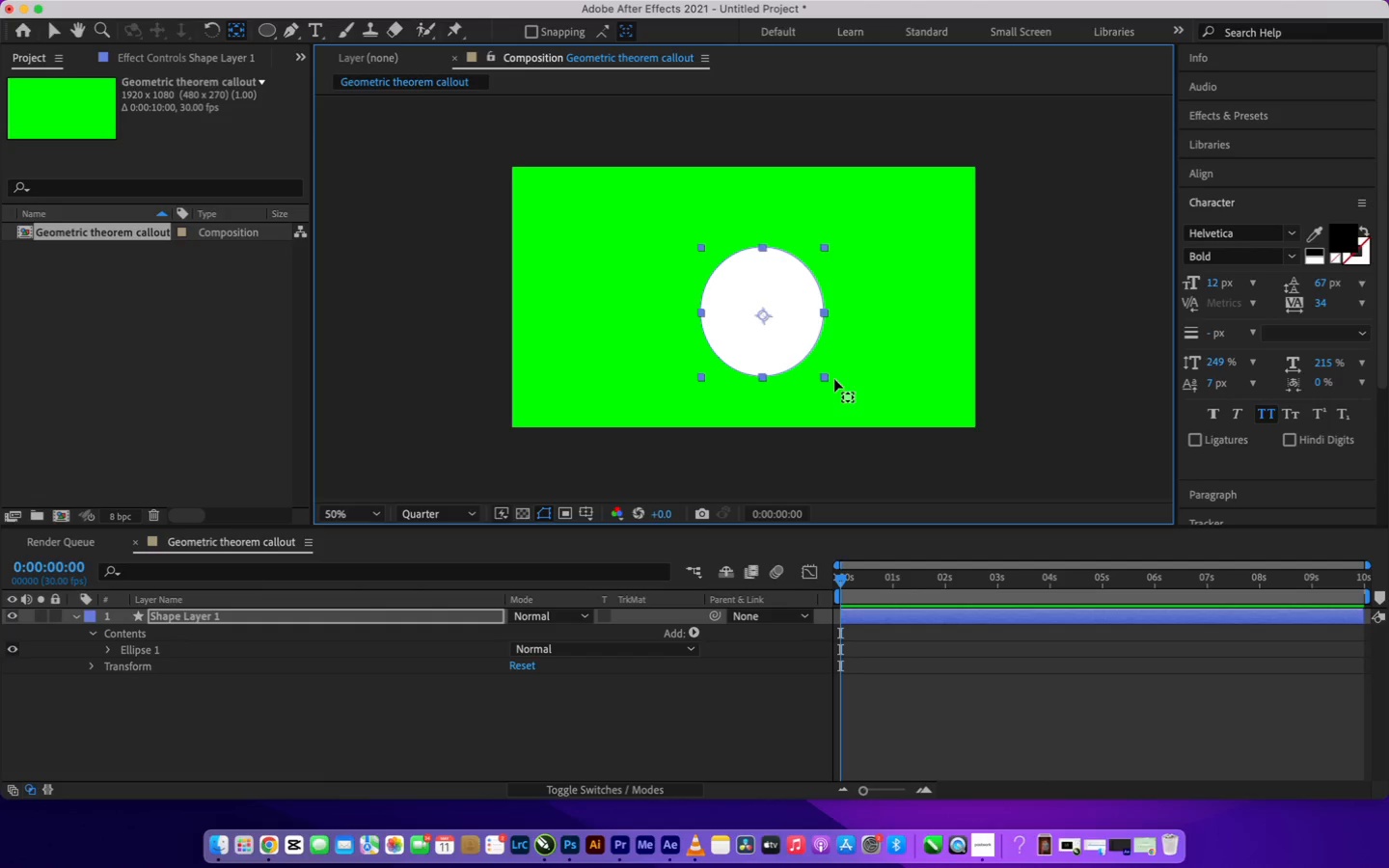 
key(V)
 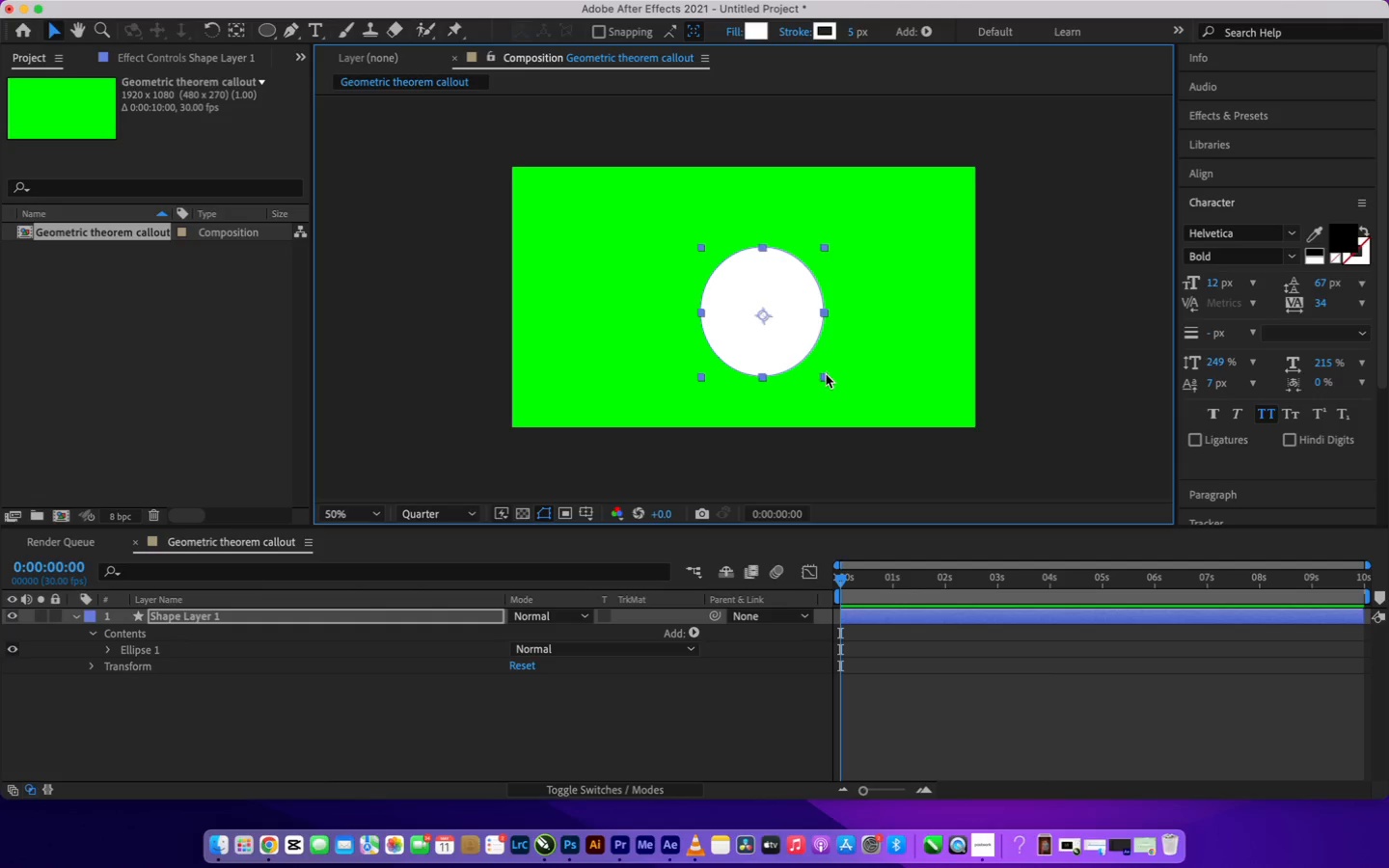 
left_click_drag(start_coordinate=[827, 377], to_coordinate=[831, 376])
 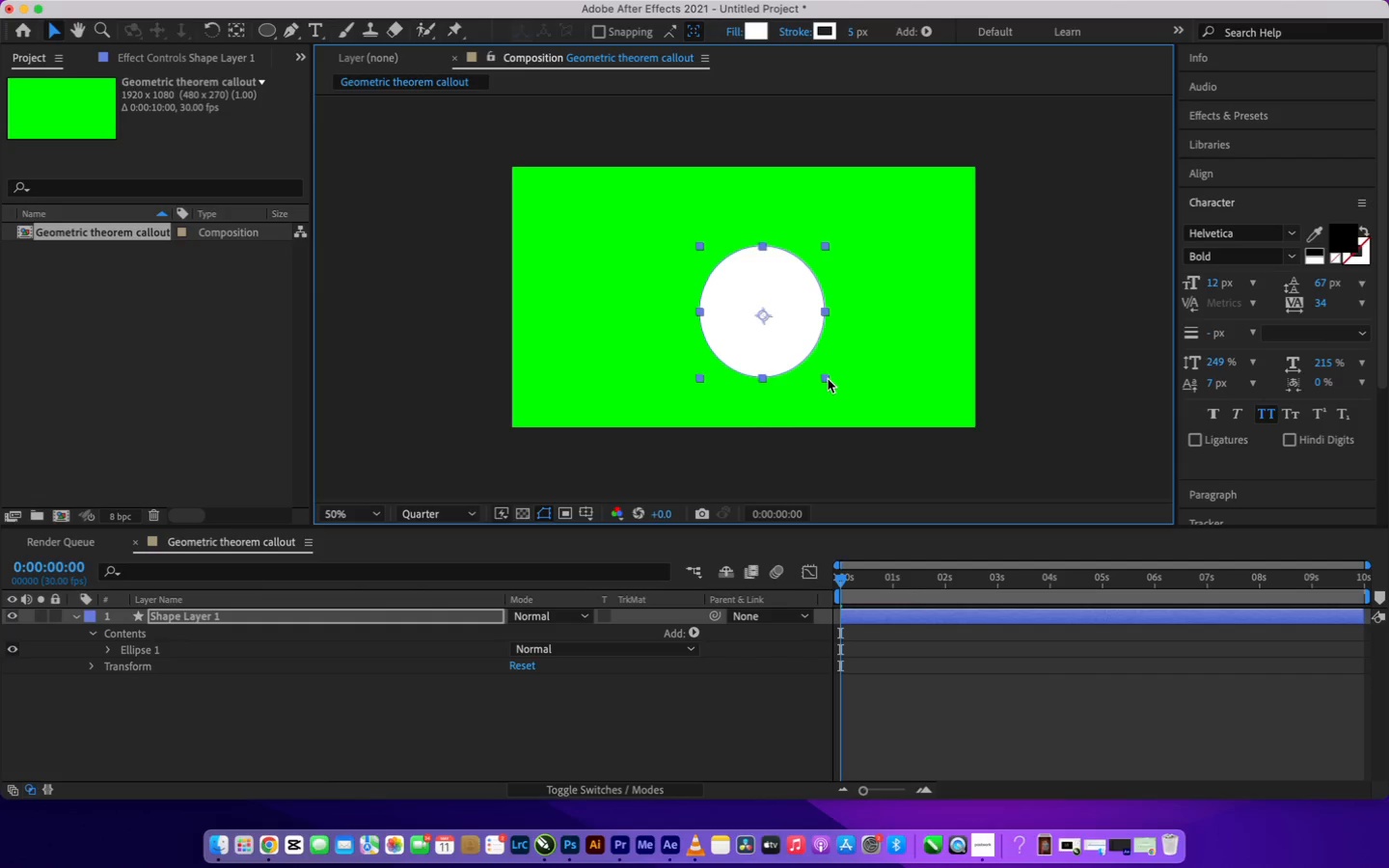 
wait(20.56)
 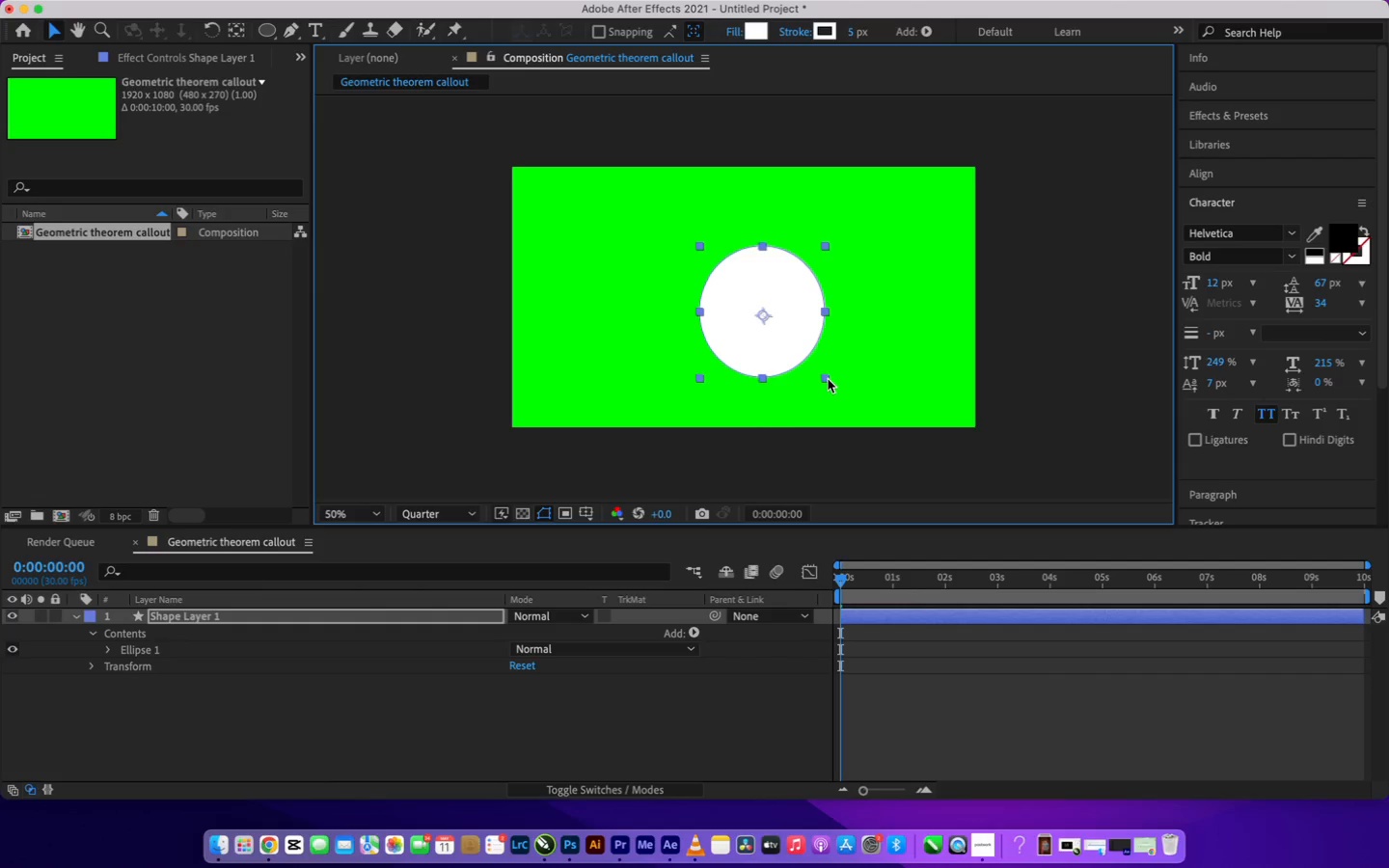 
left_click([1033, 270])
 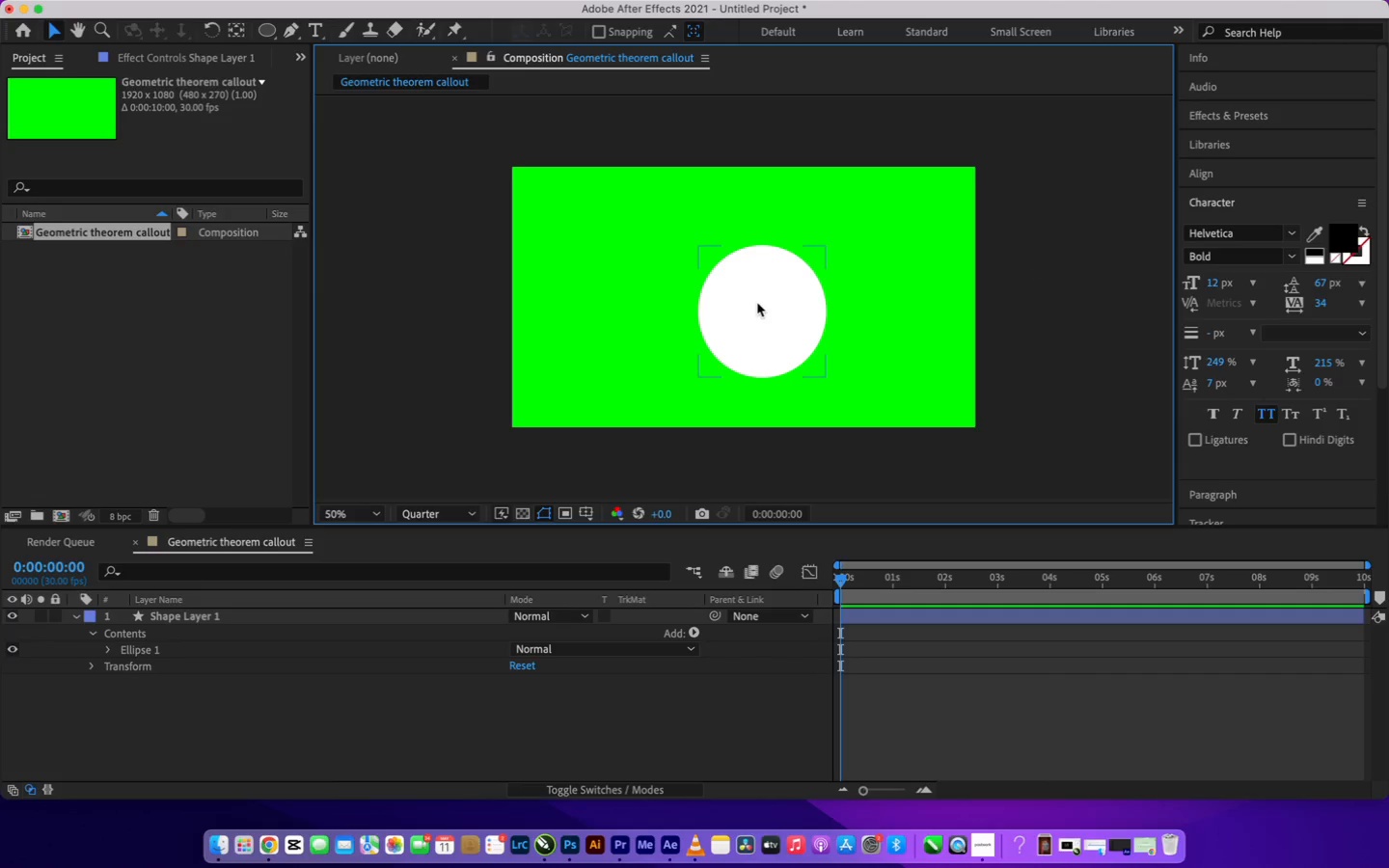 
left_click([757, 303])
 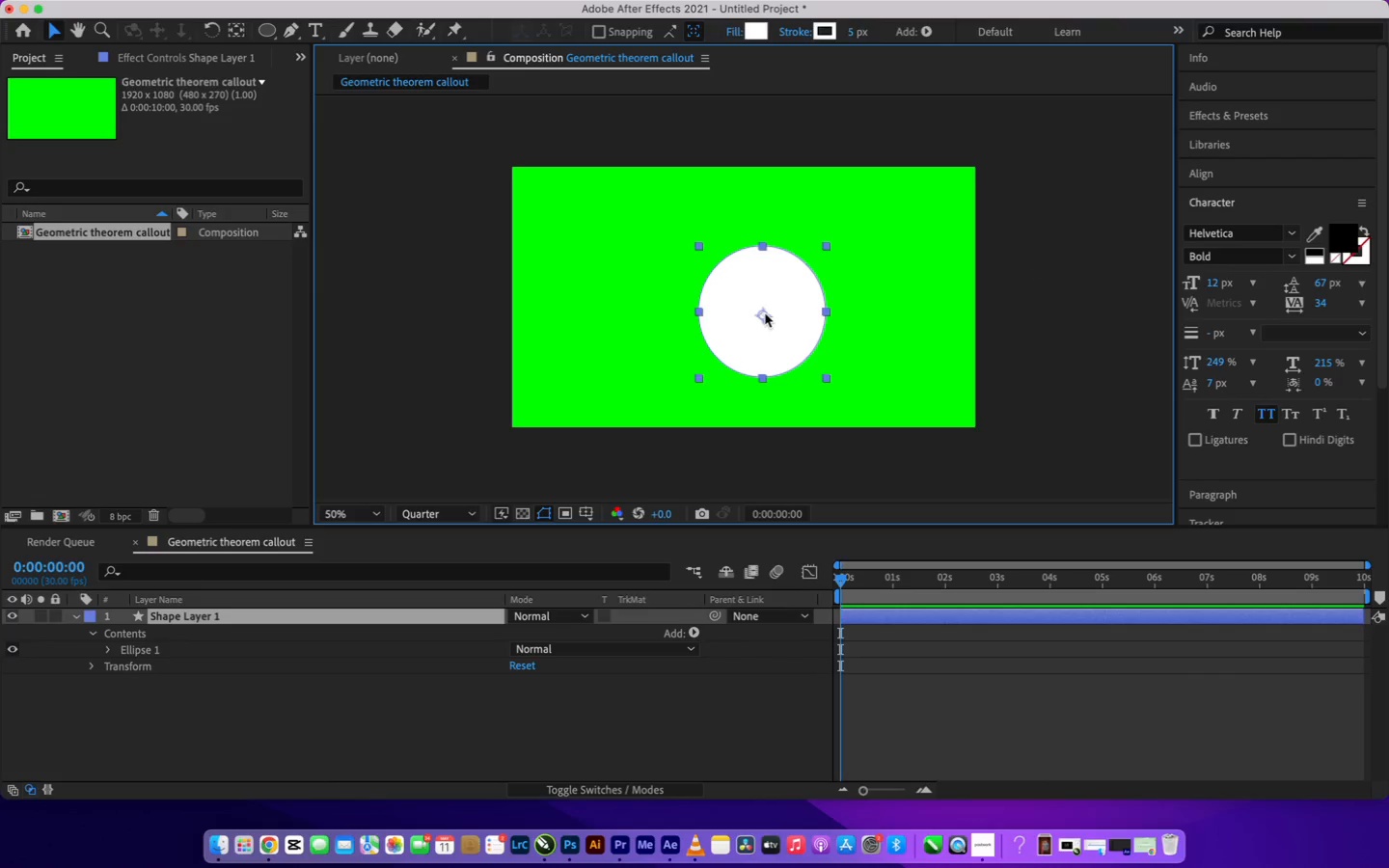 
type(yv)
 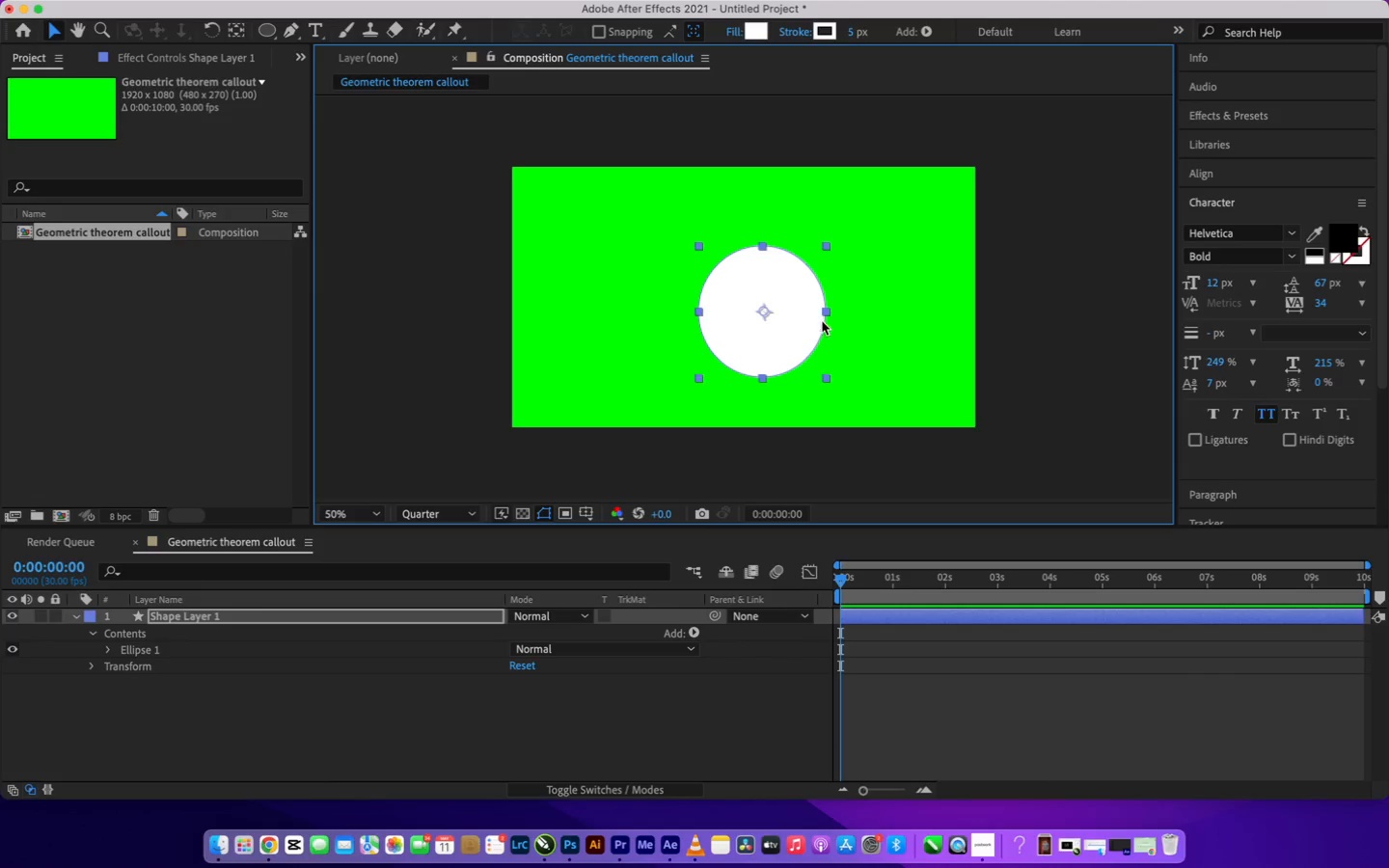 
left_click_drag(start_coordinate=[799, 325], to_coordinate=[823, 312])
 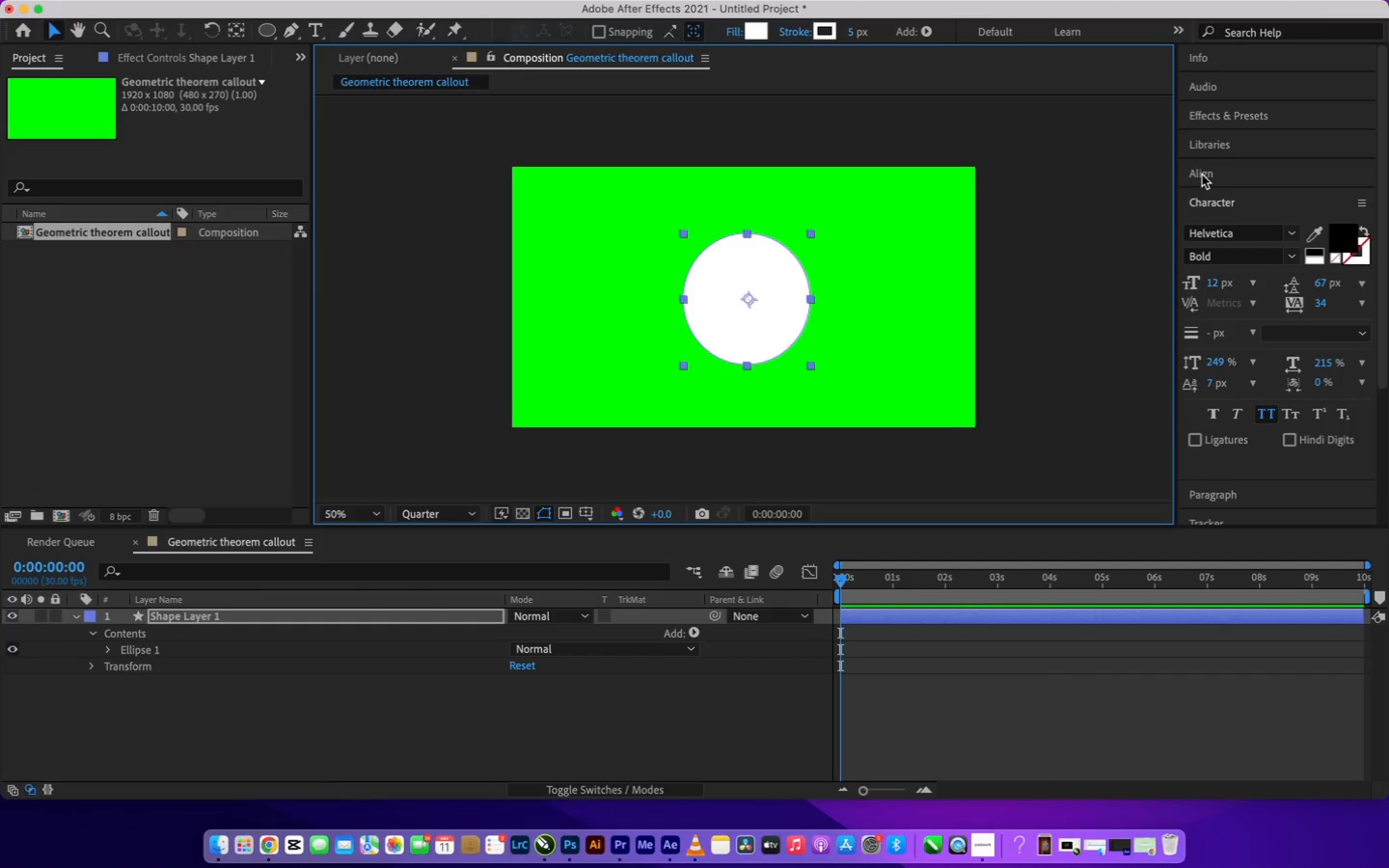 
left_click([1202, 175])
 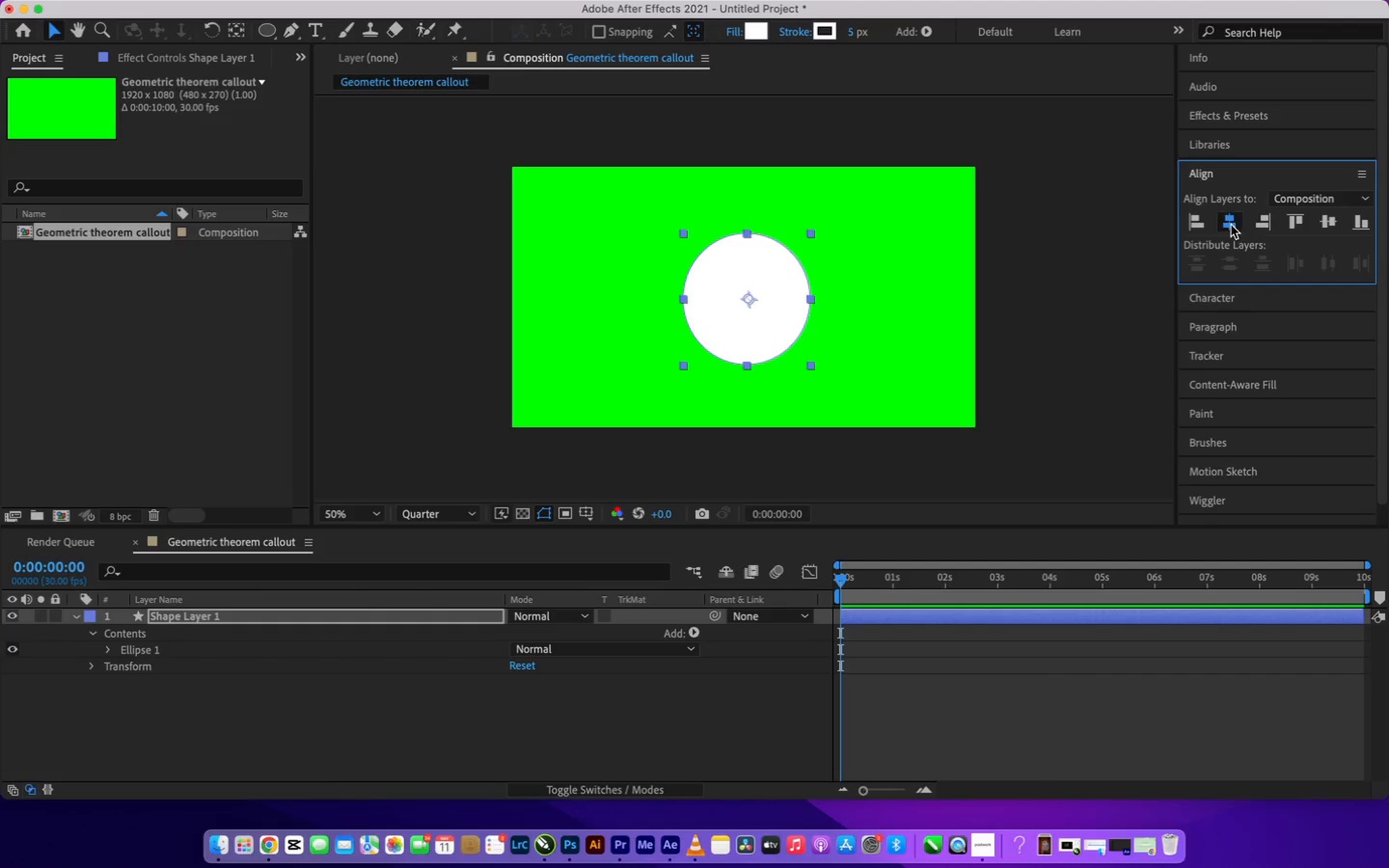 
left_click([1231, 225])
 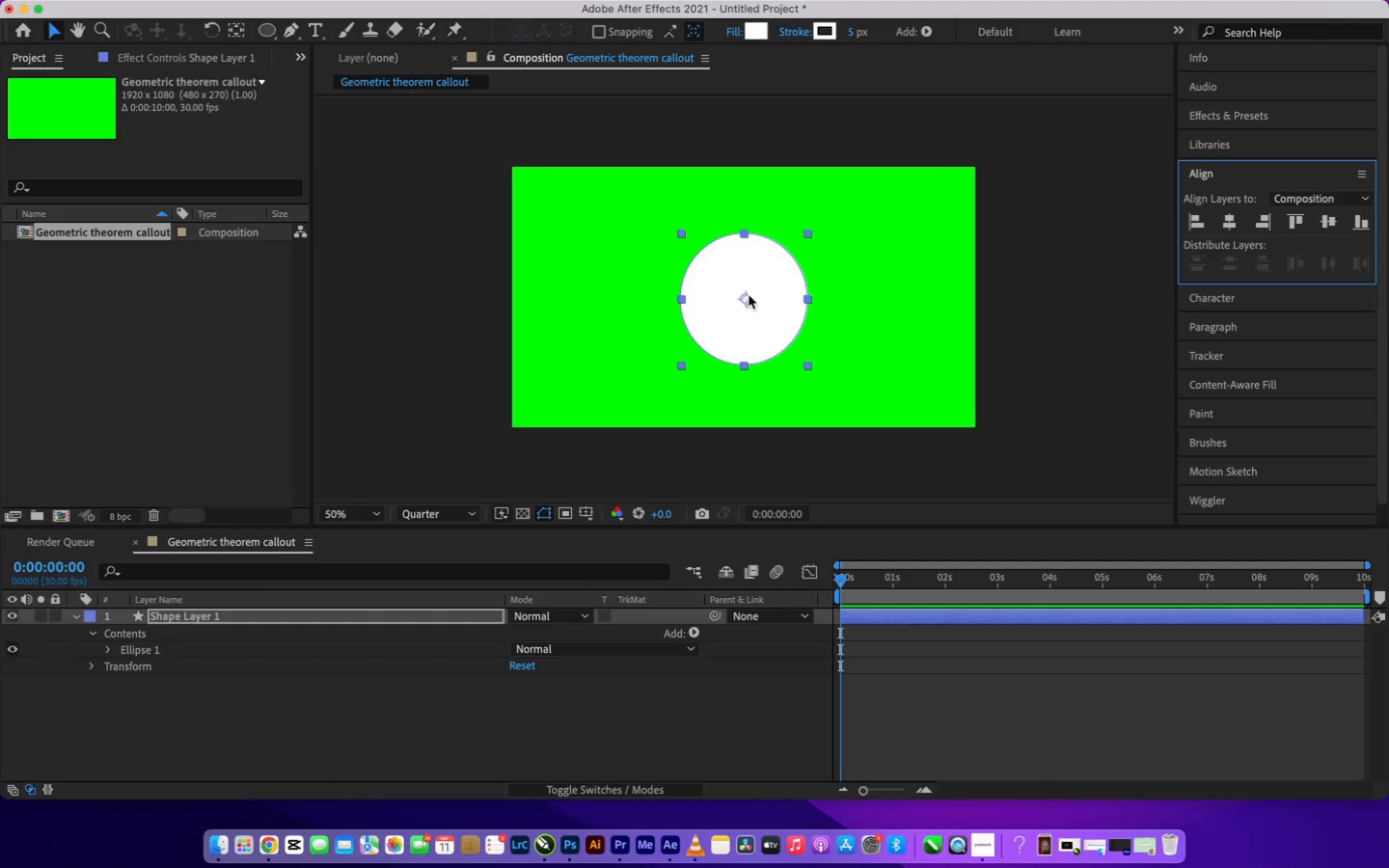 
key(Y)
 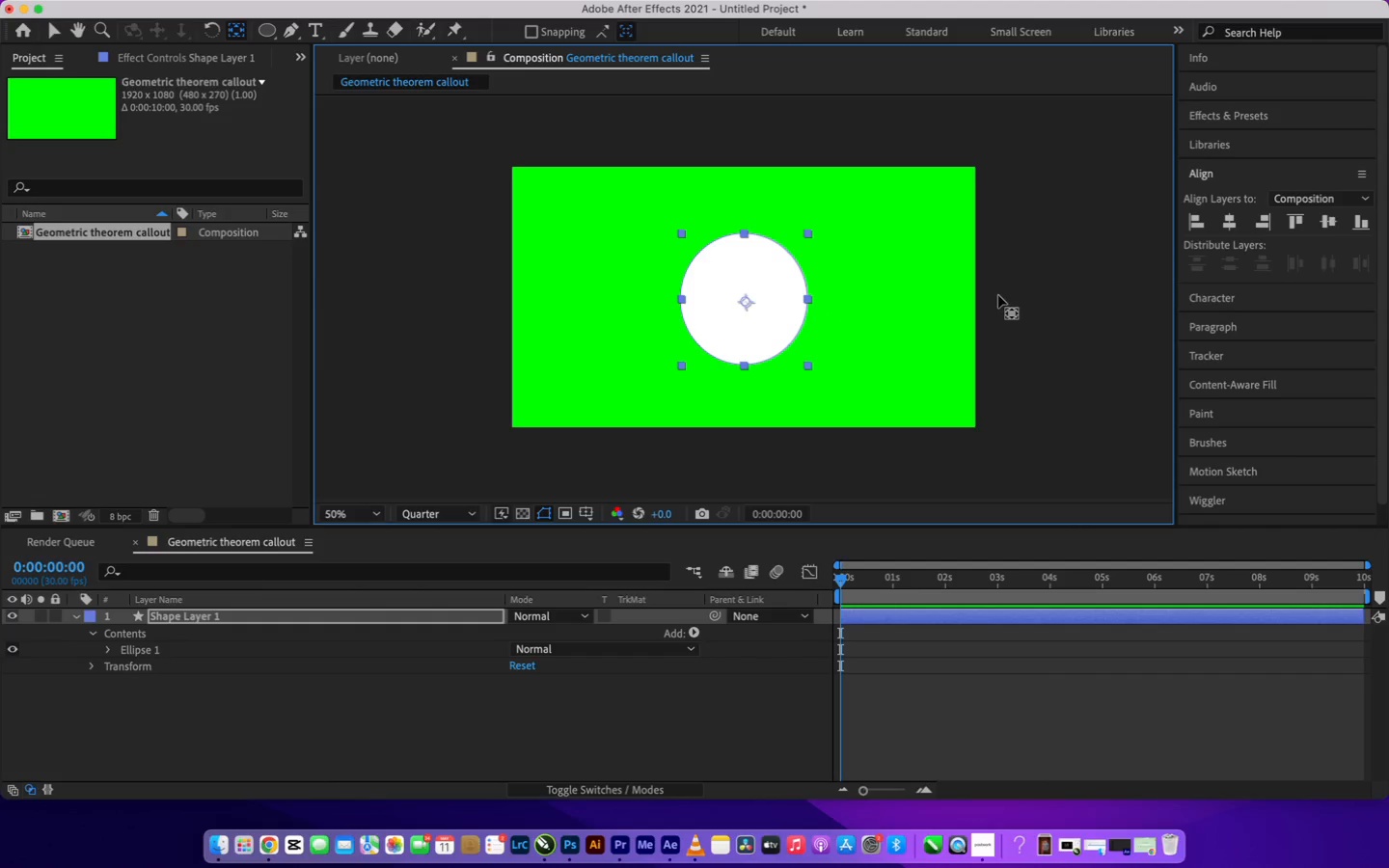 
key(V)
 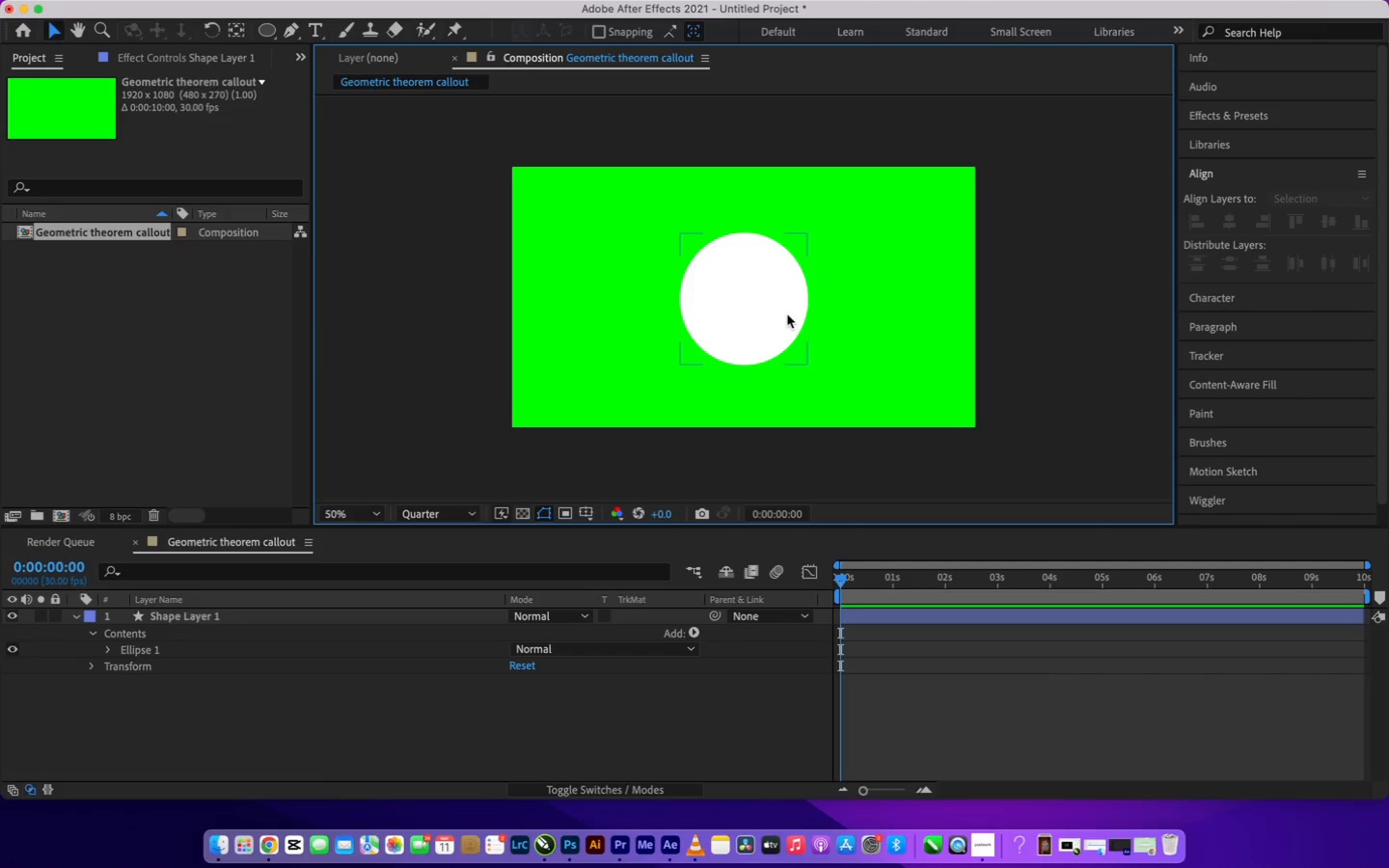 
left_click([786, 314])
 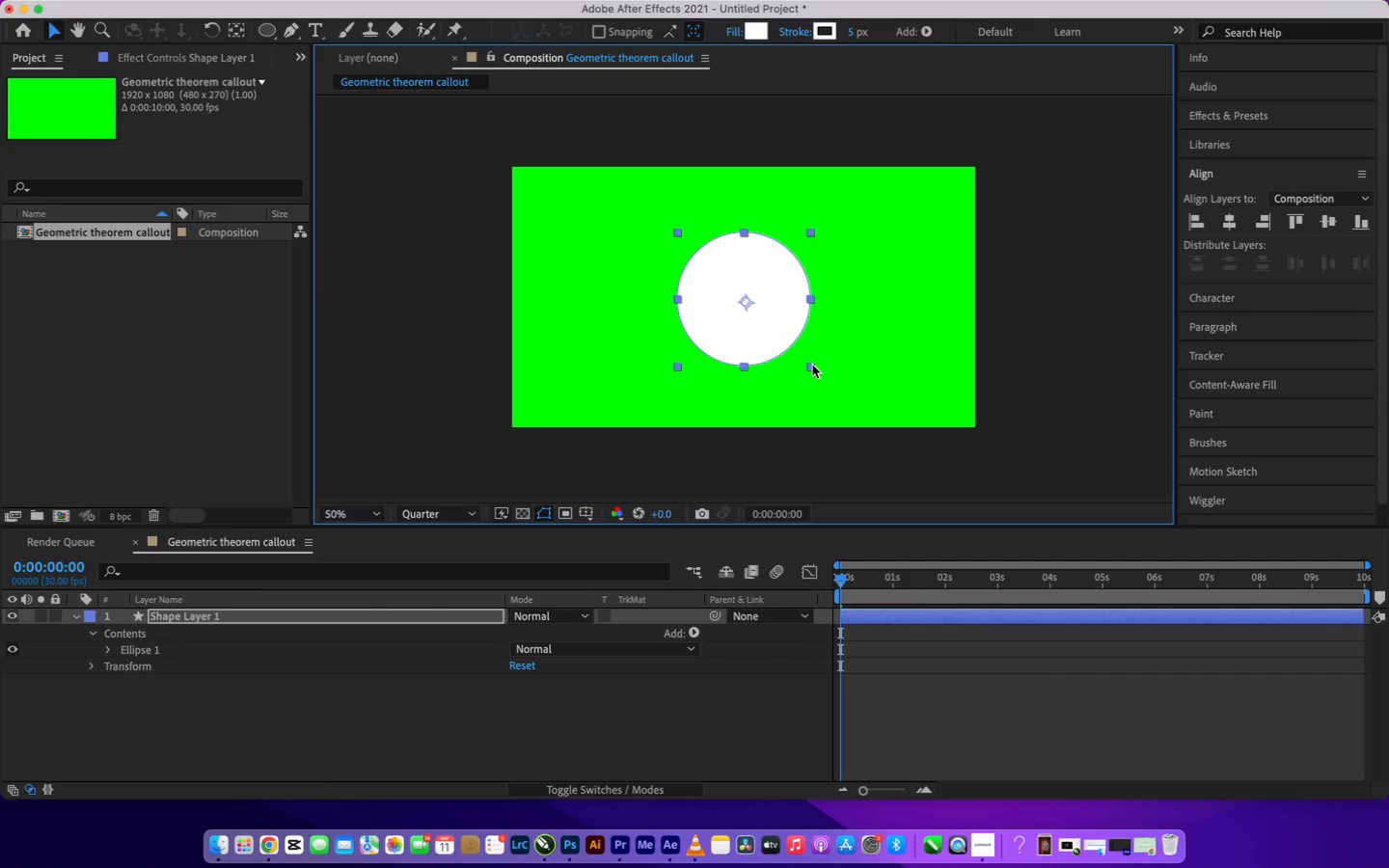 
wait(23.23)
 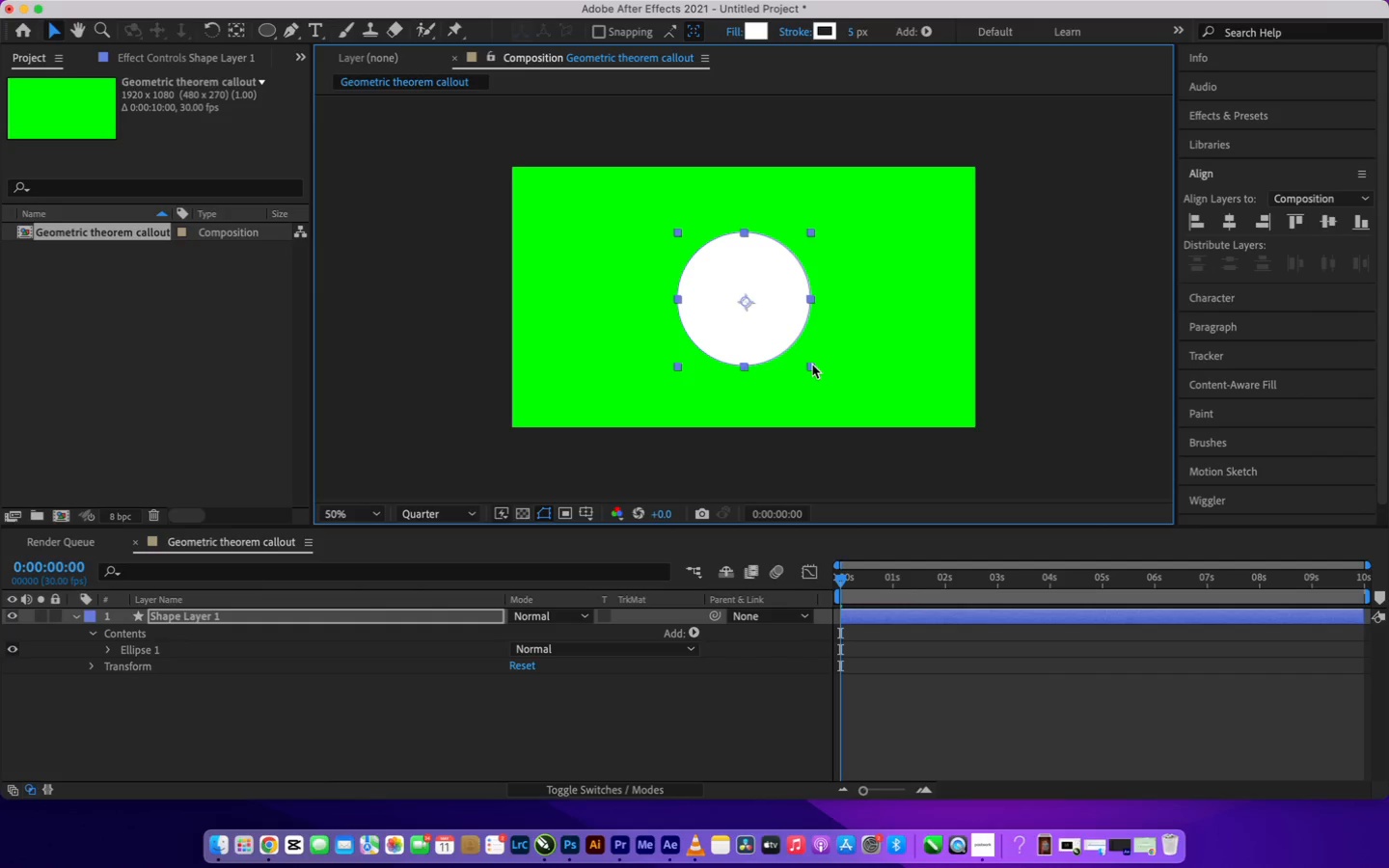 
key(Y)
 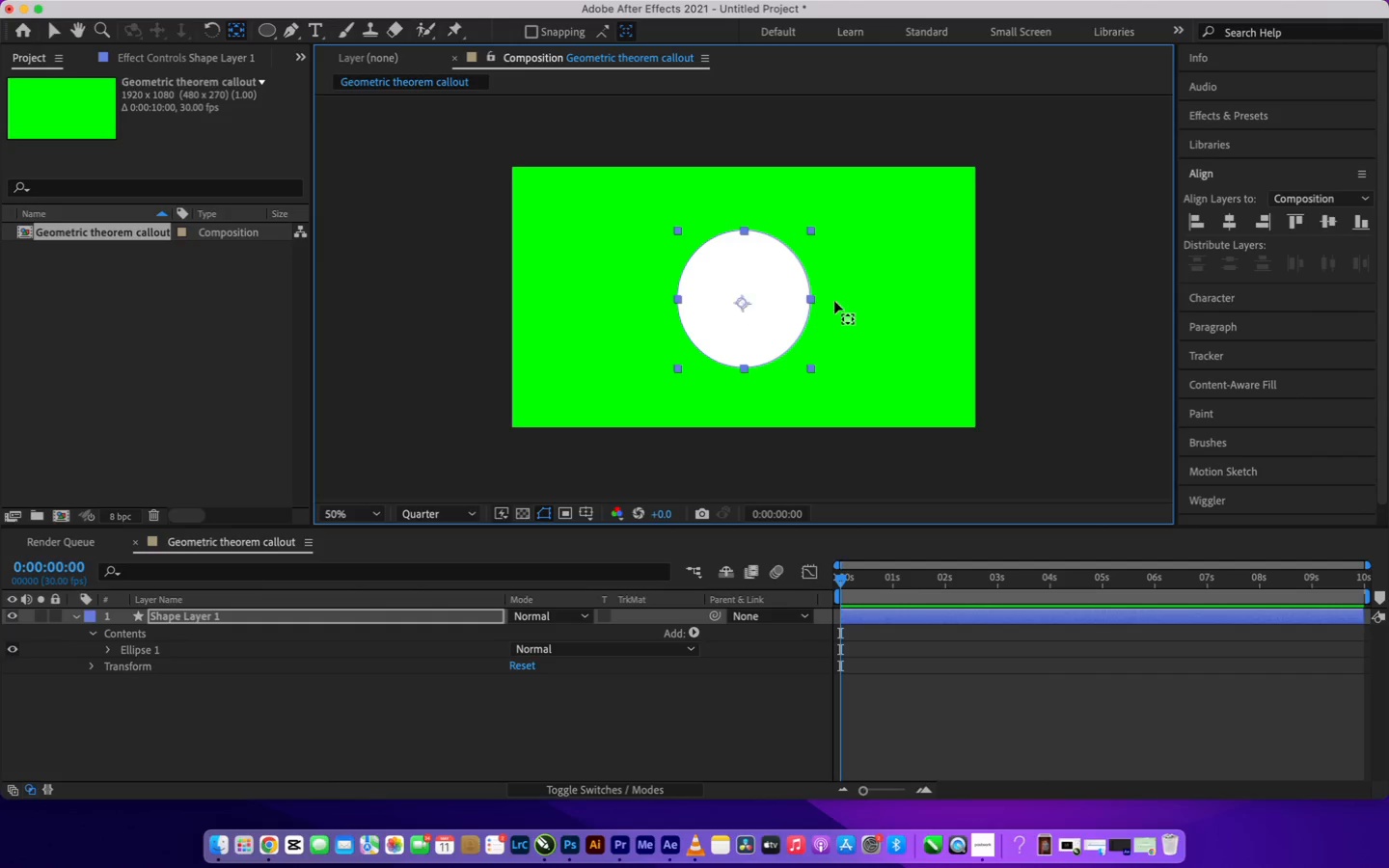 
key(V)
 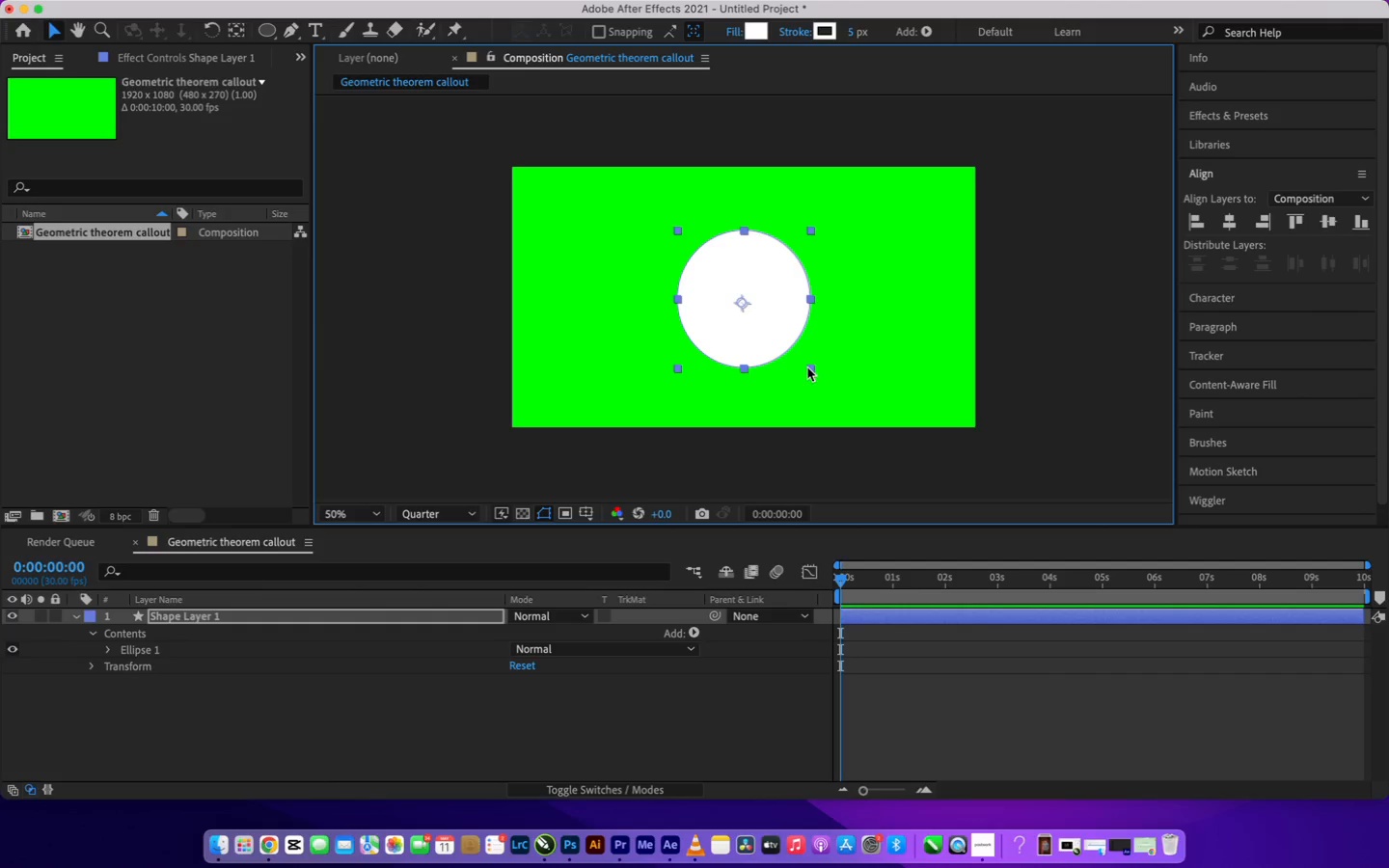 
left_click_drag(start_coordinate=[806, 367], to_coordinate=[798, 355])
 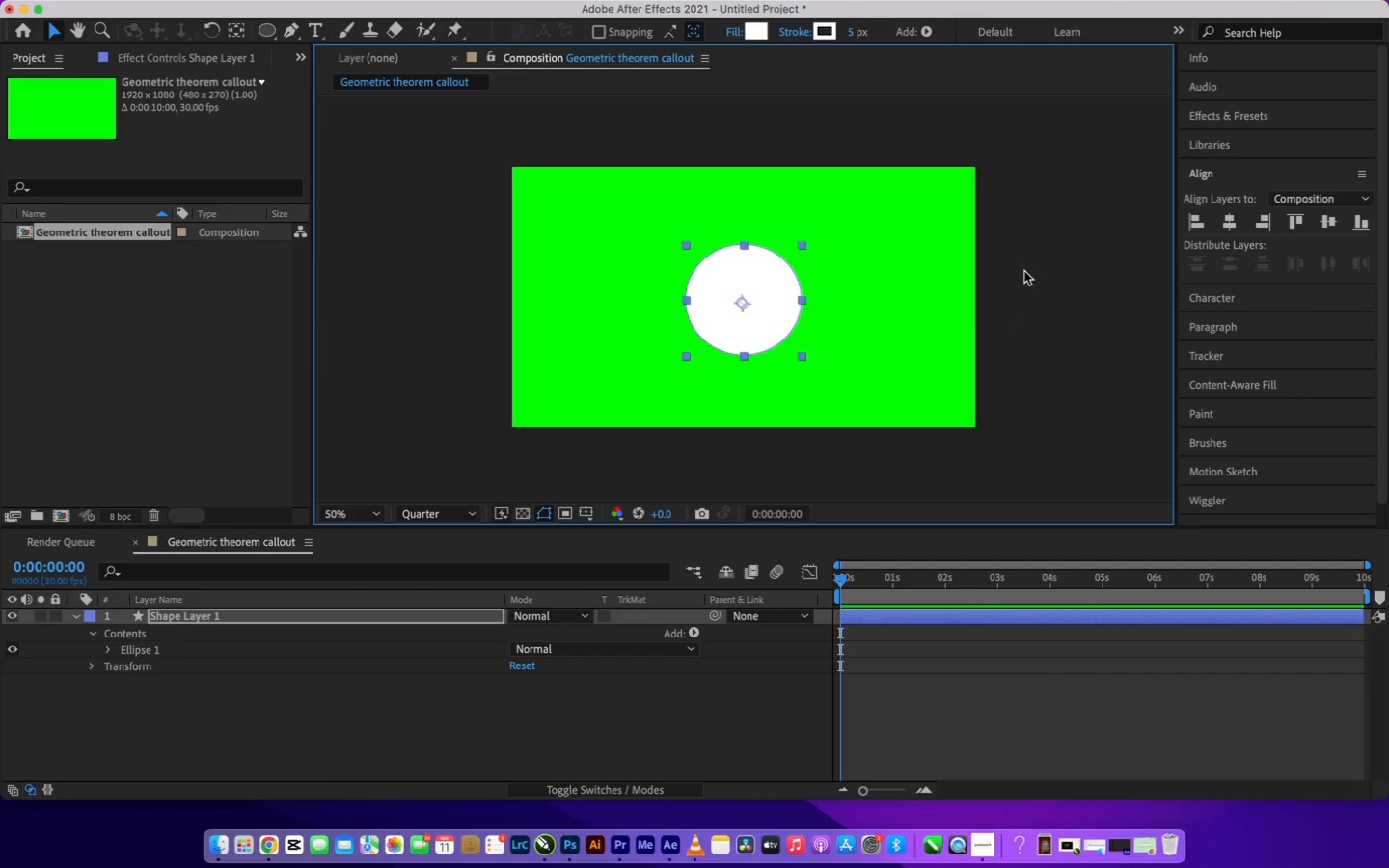 
left_click([1024, 270])
 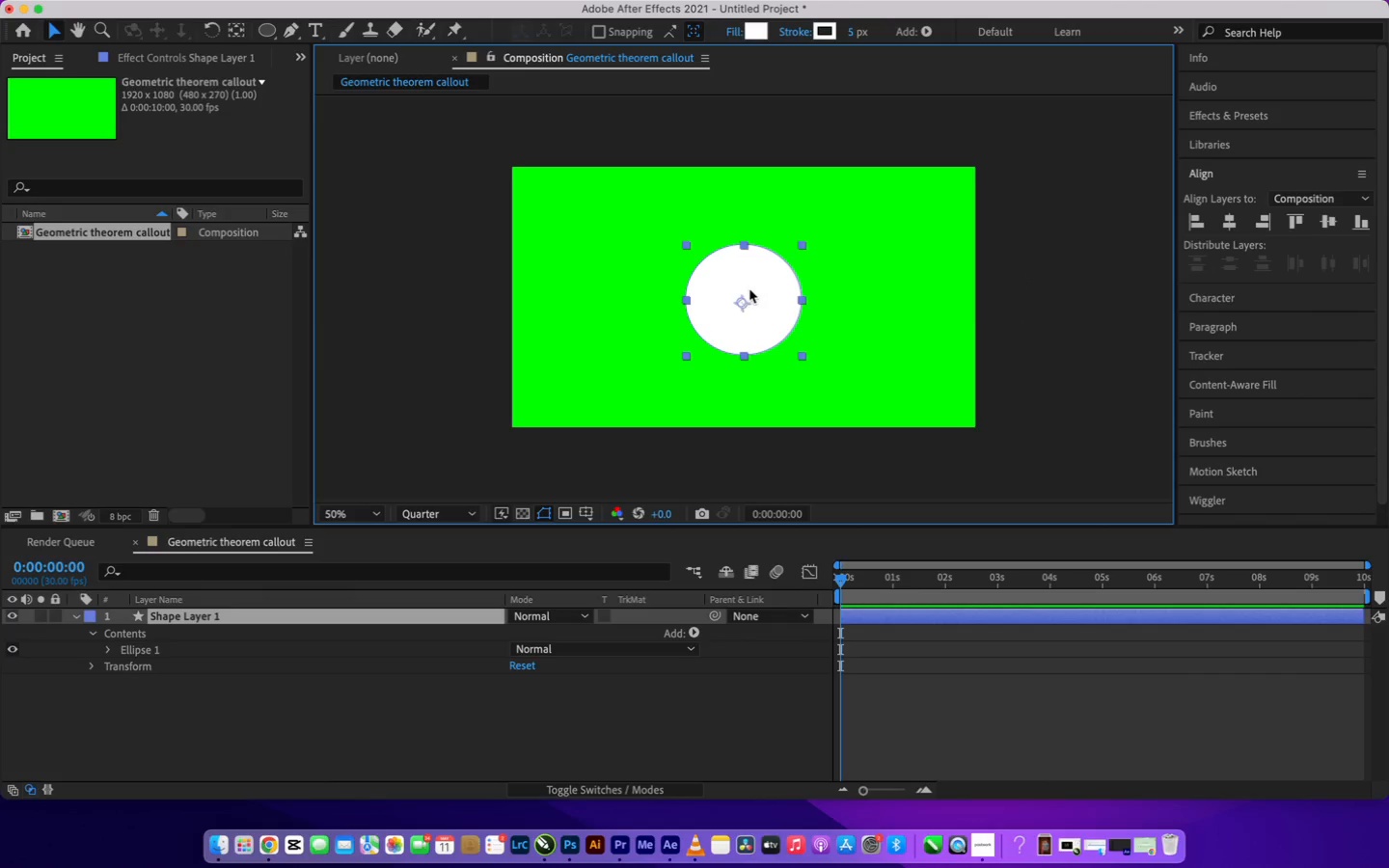 
left_click_drag(start_coordinate=[749, 298], to_coordinate=[764, 284])
 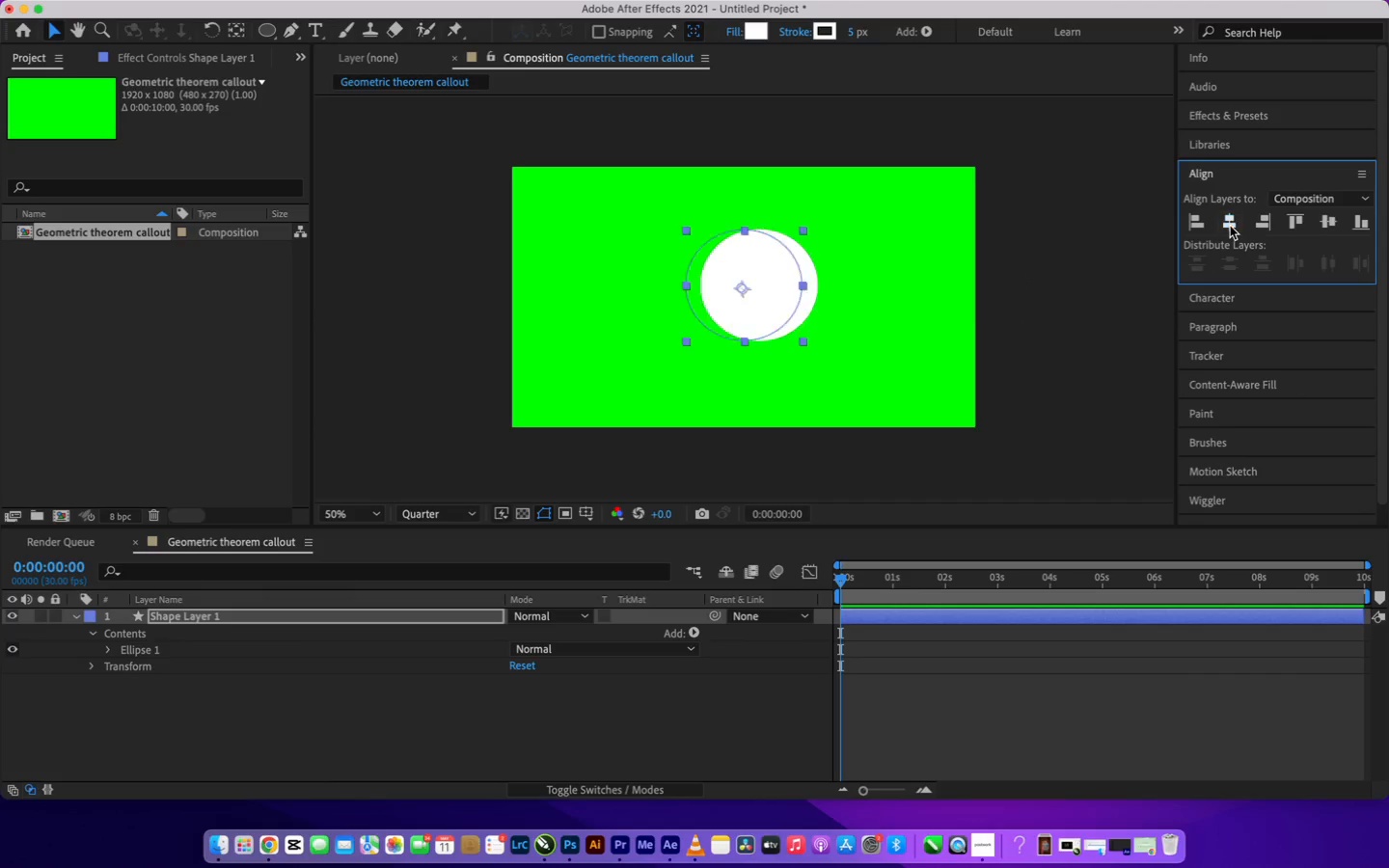 
double_click([1230, 226])
 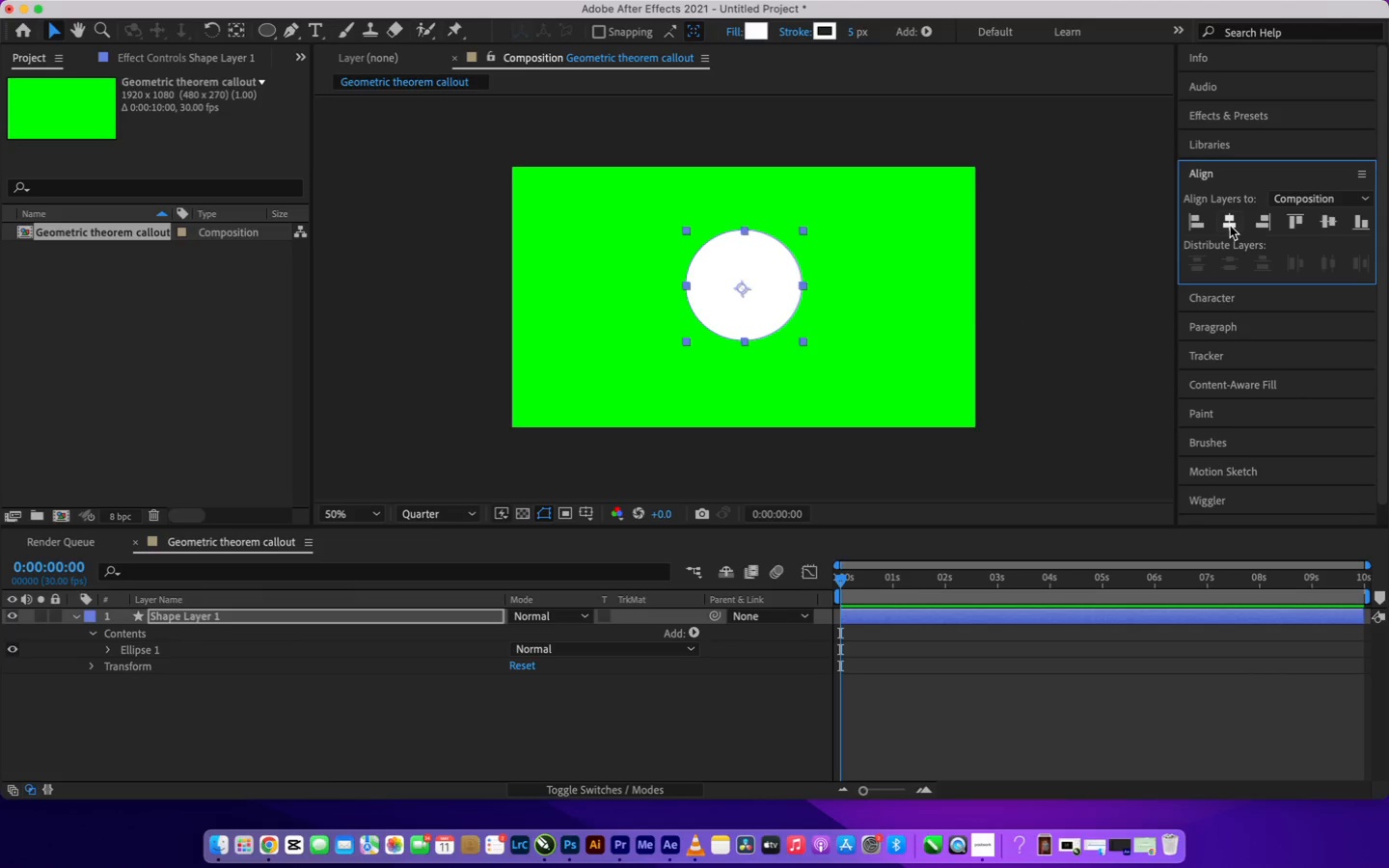 
triple_click([1230, 226])
 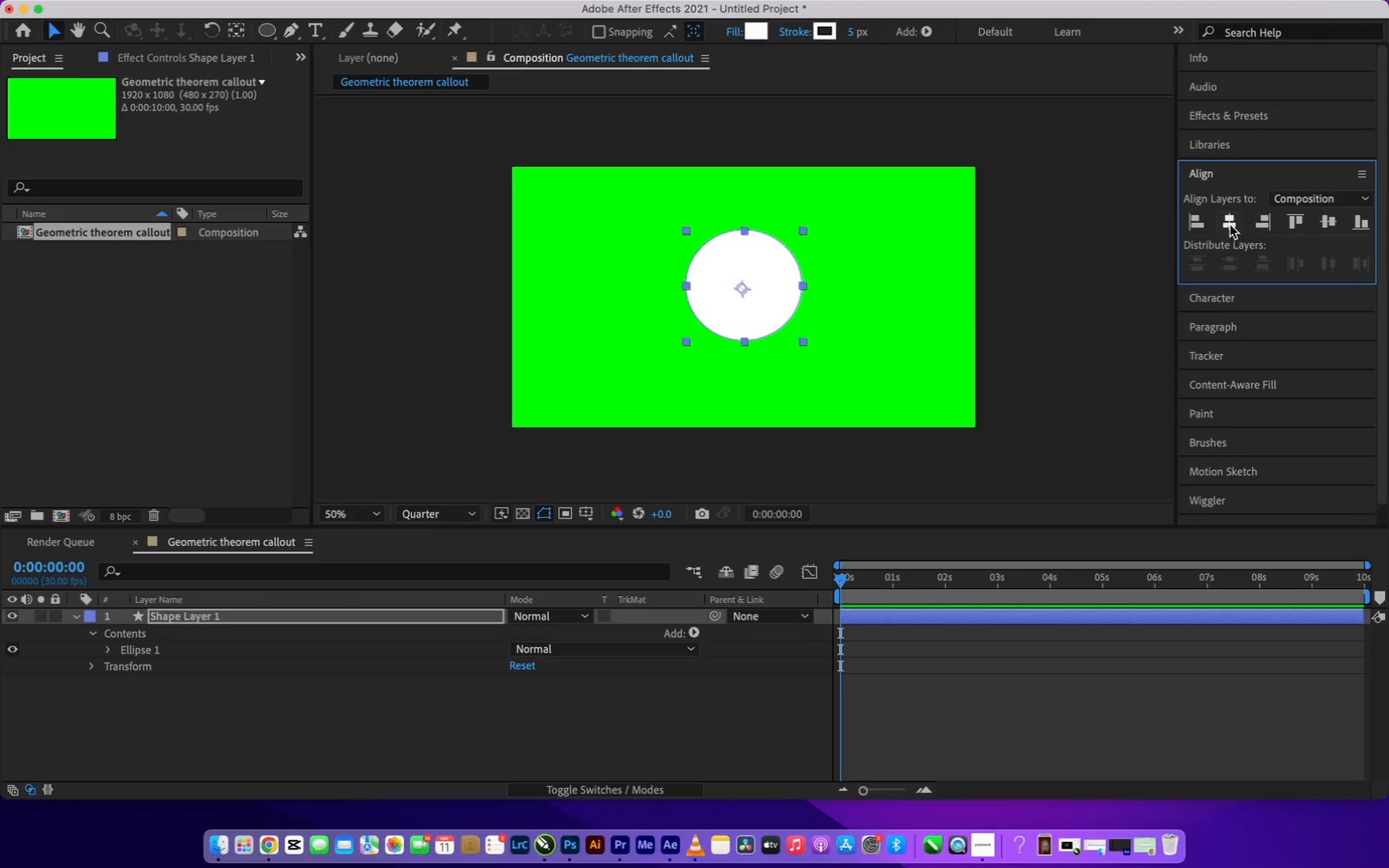 
triple_click([1230, 226])
 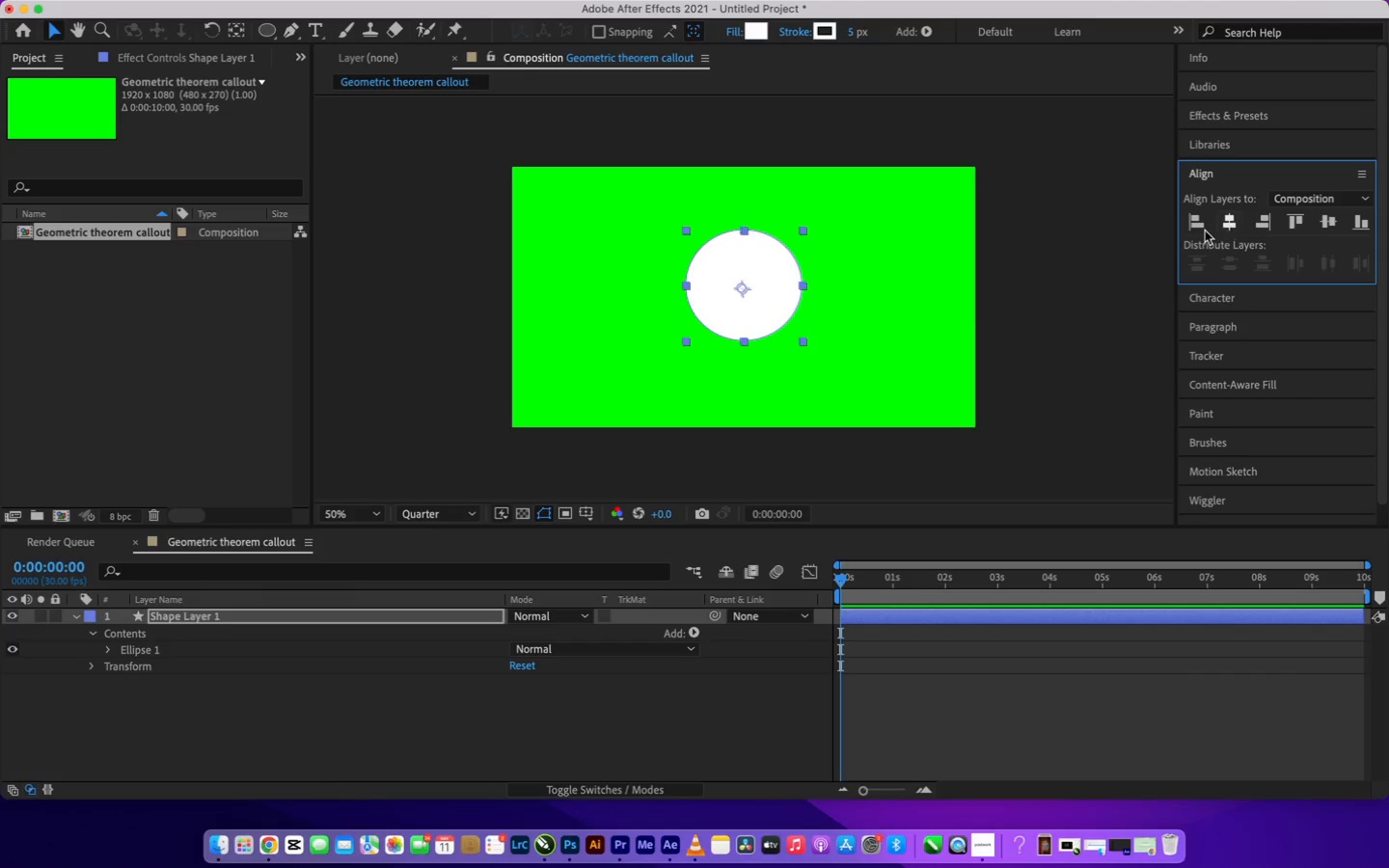 
triple_click([1230, 226])
 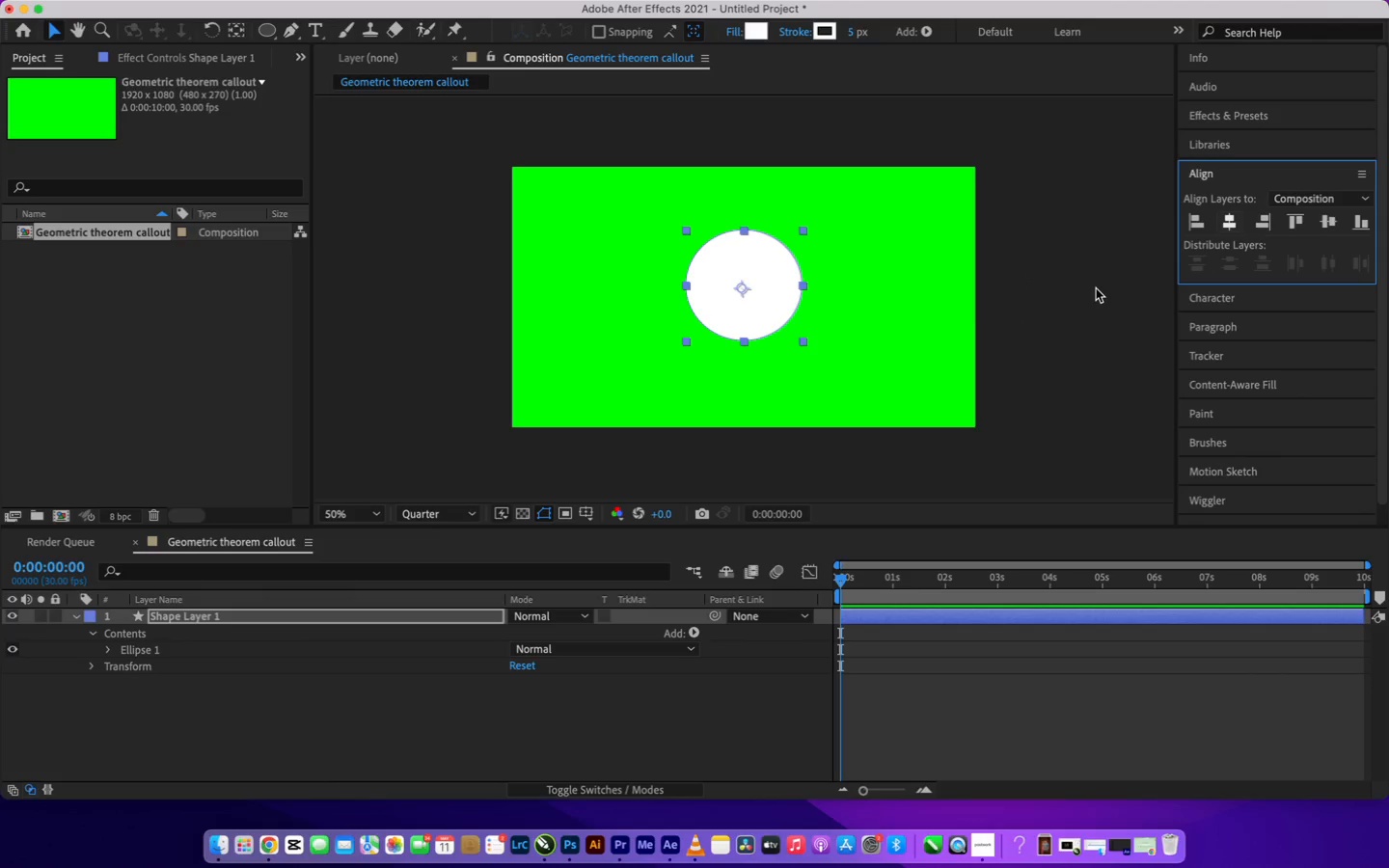 
triple_click([1230, 225])
 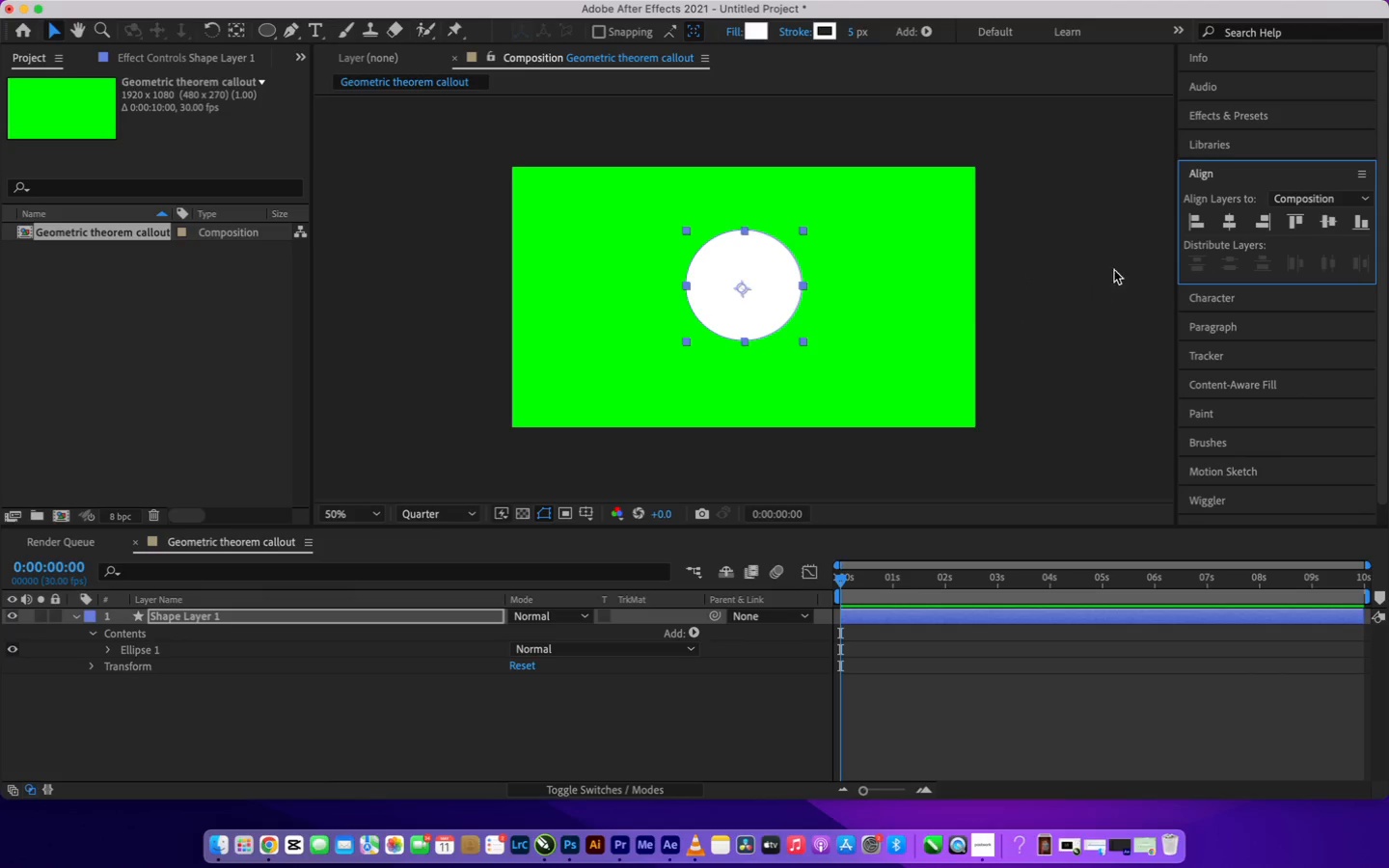 
left_click([1098, 287])
 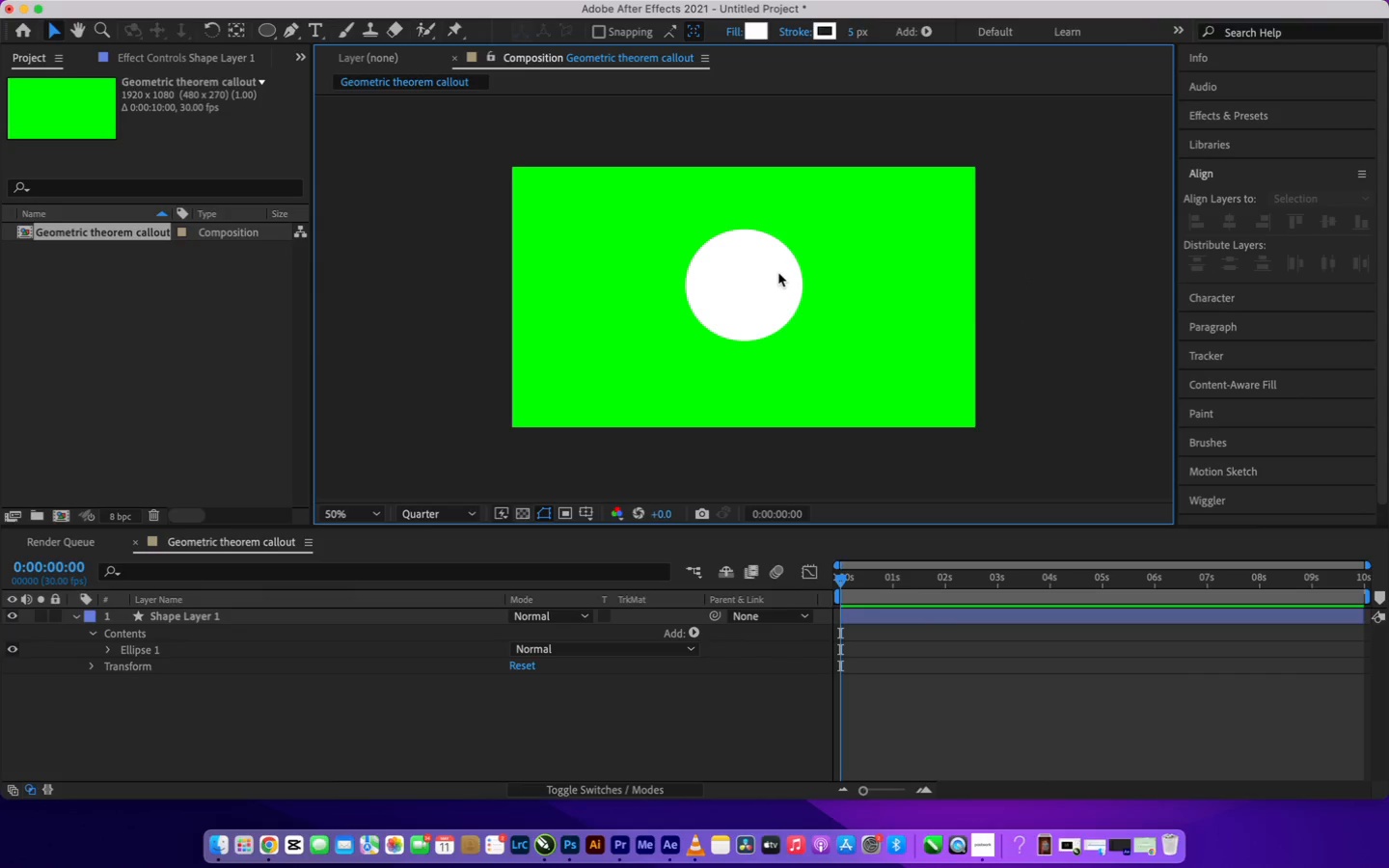 
left_click([776, 275])
 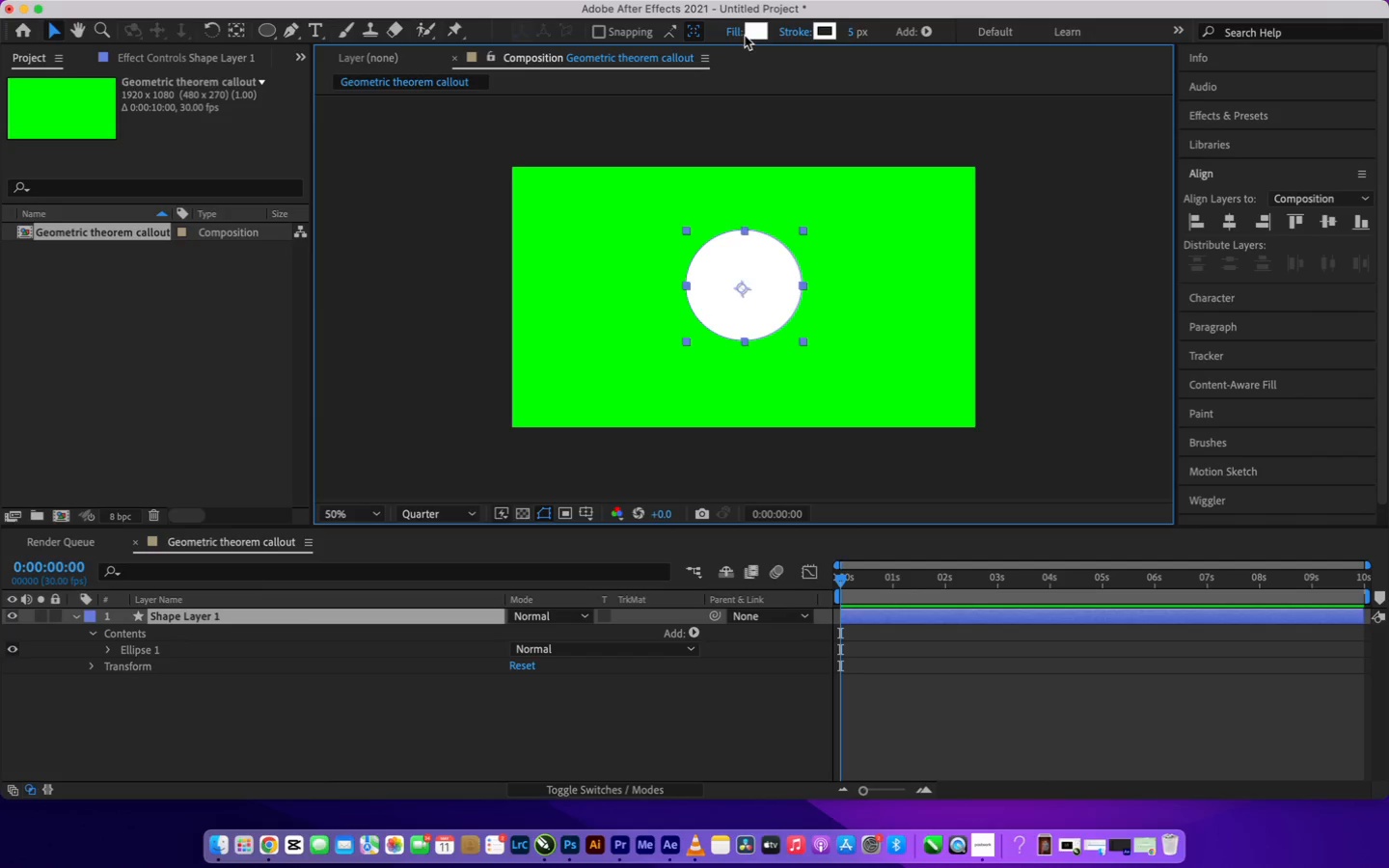 
left_click([749, 34])
 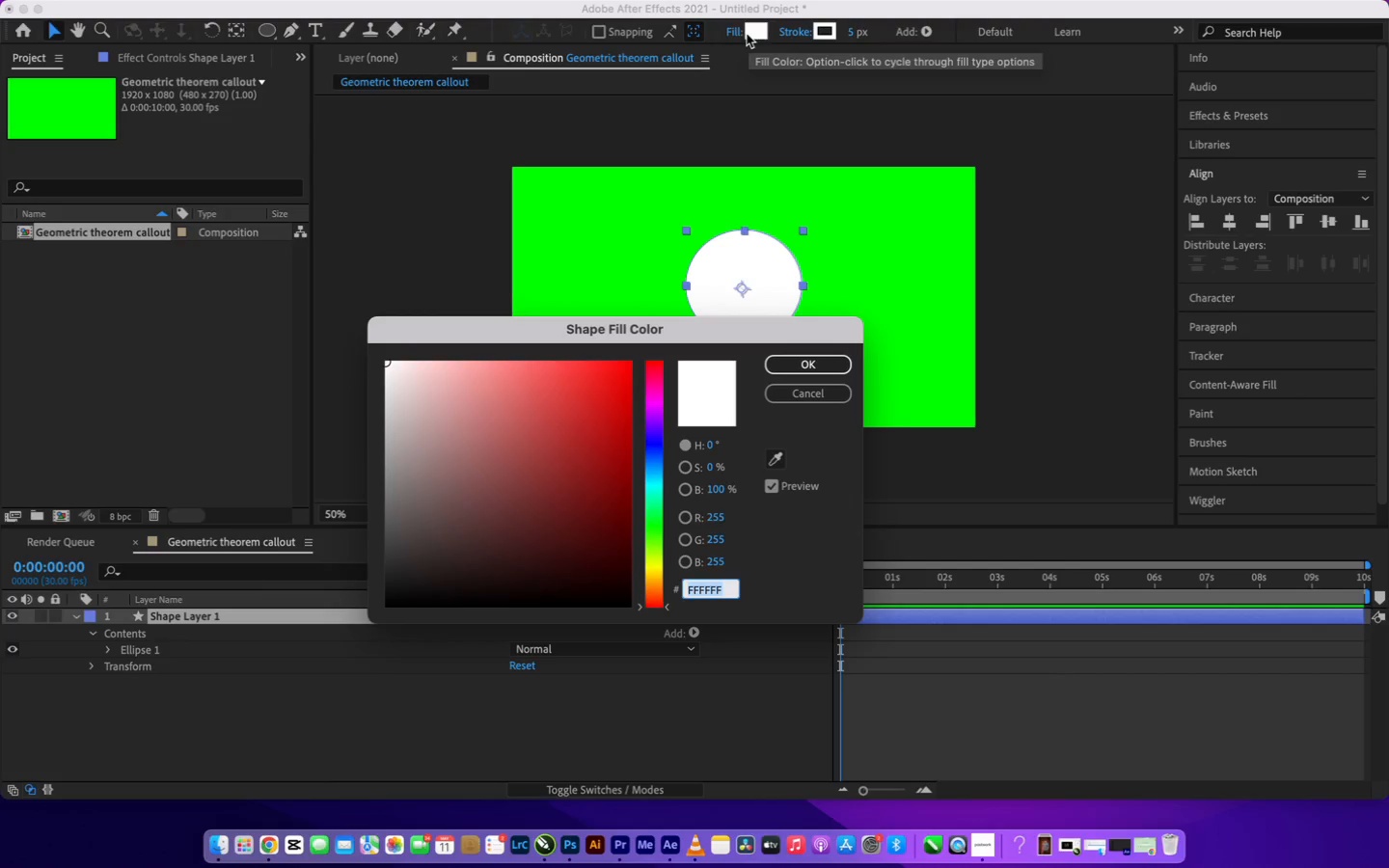 
left_click([747, 34])
 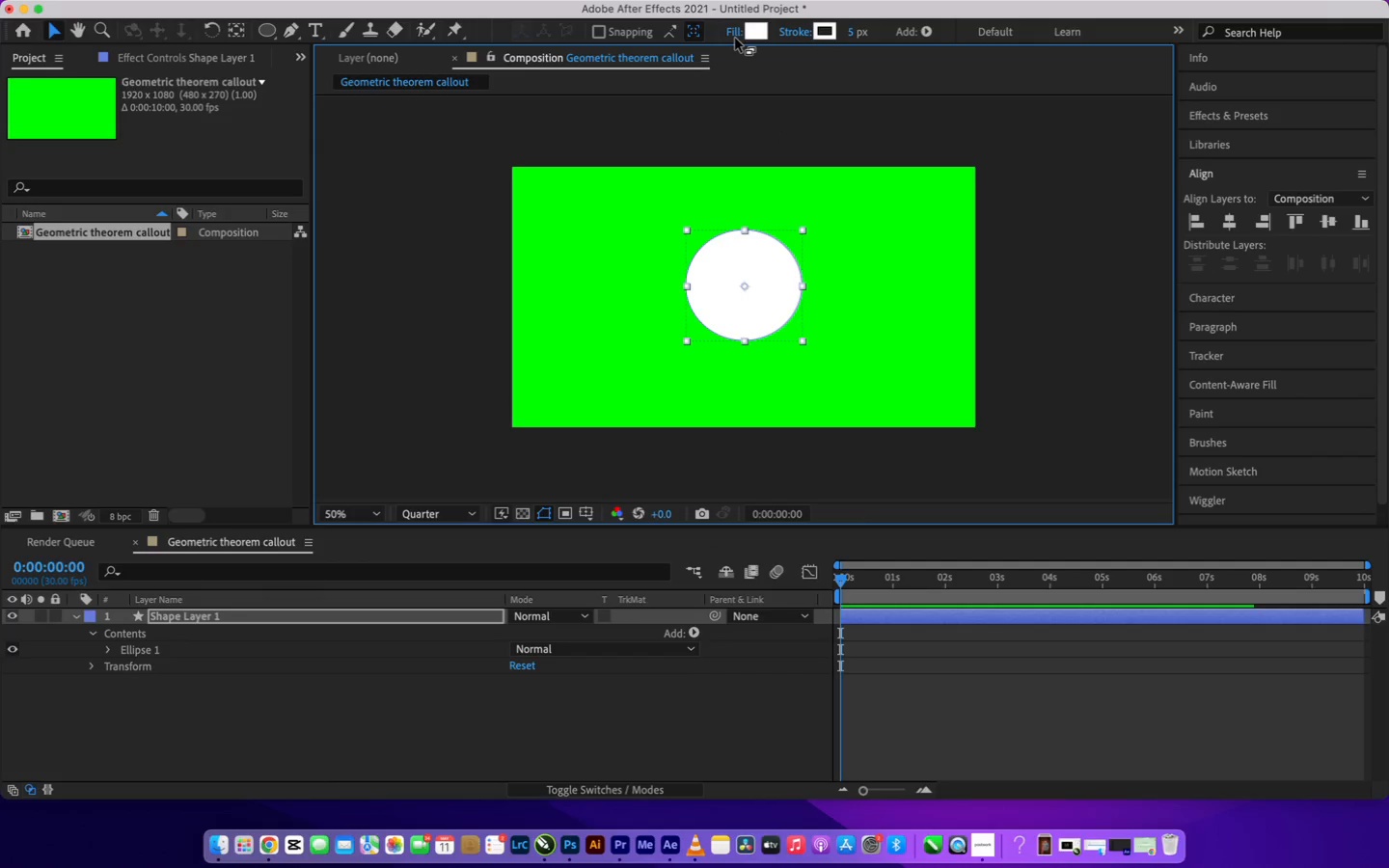 
left_click([735, 34])
 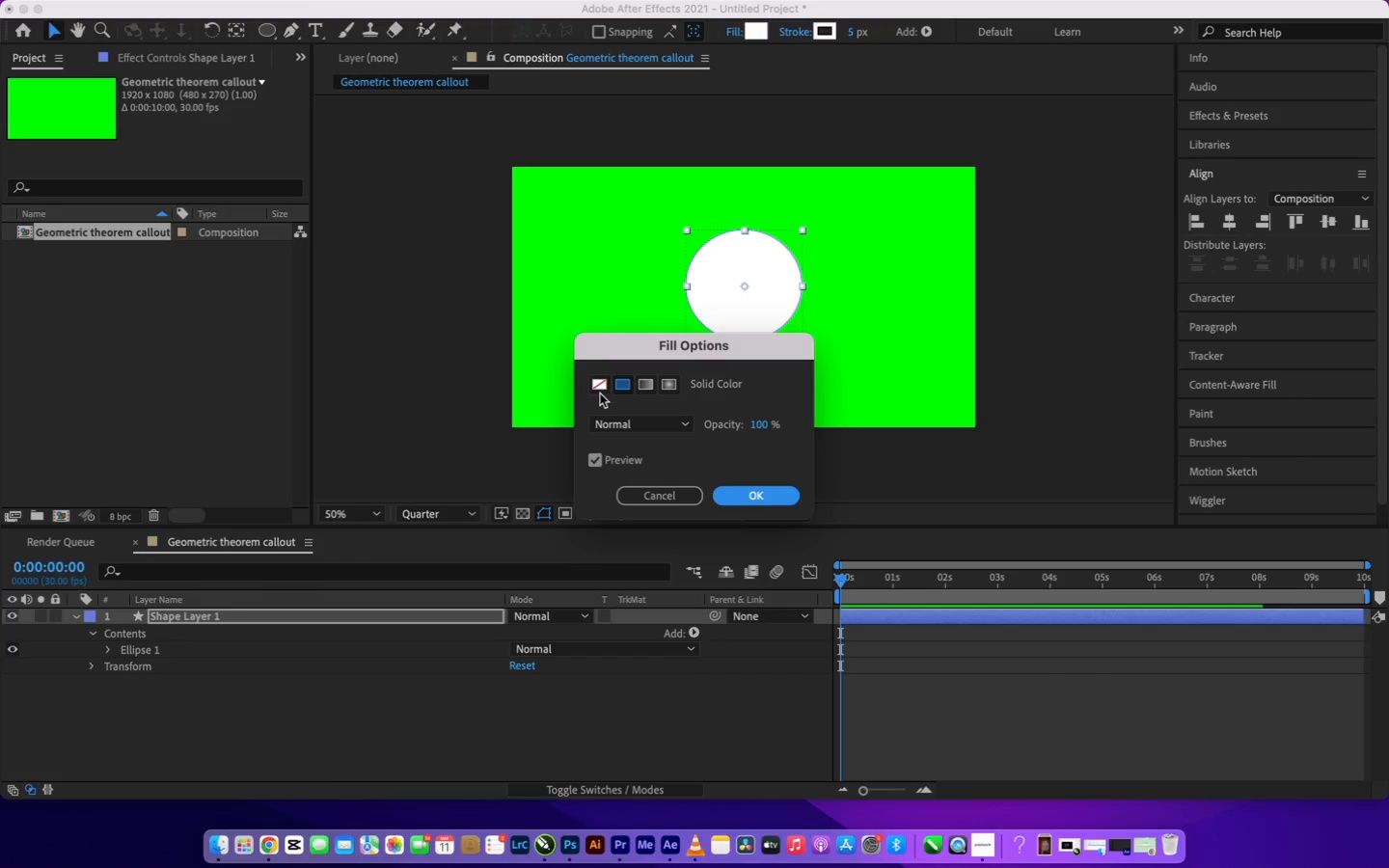 
left_click([600, 393])
 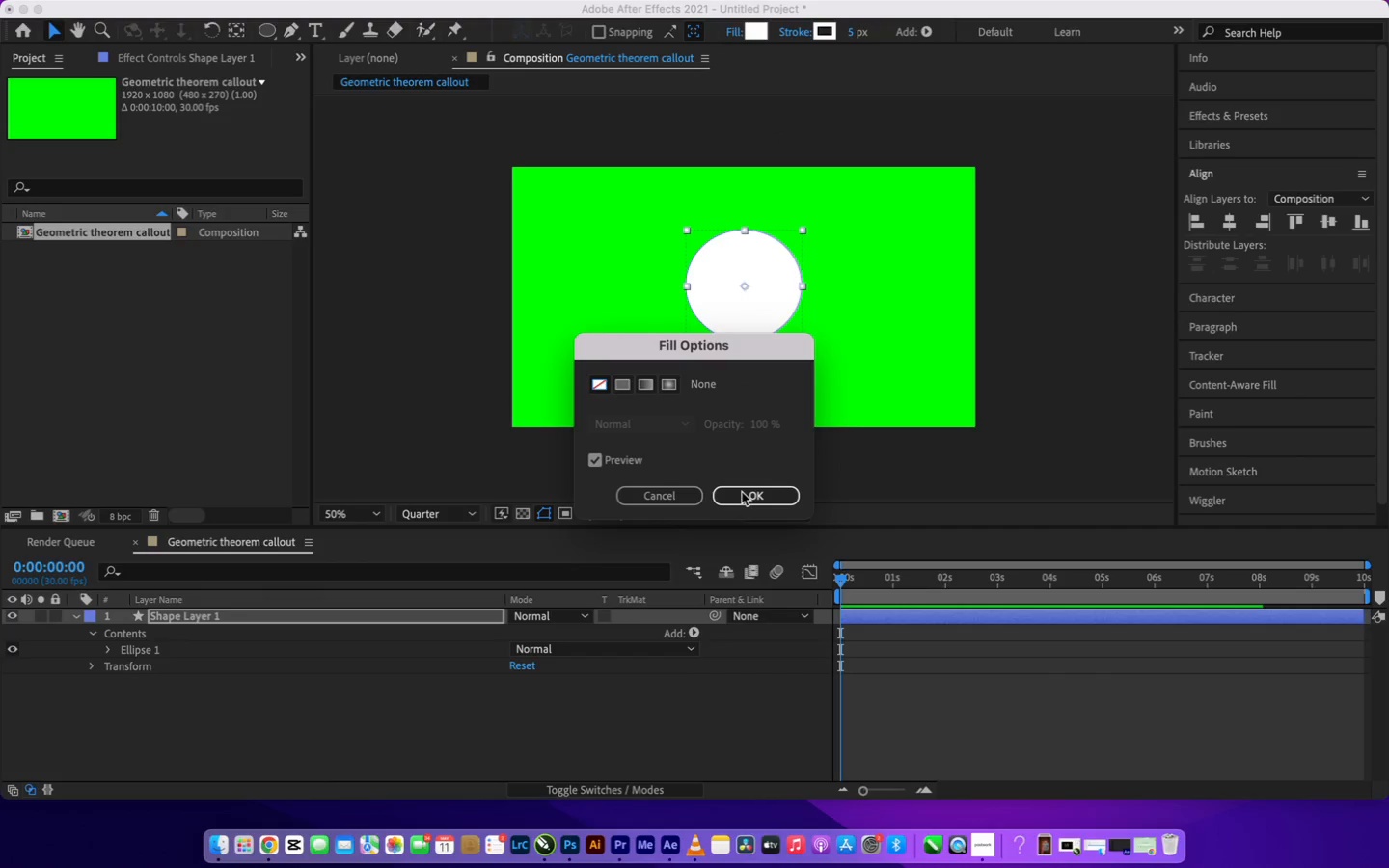 
left_click([742, 492])
 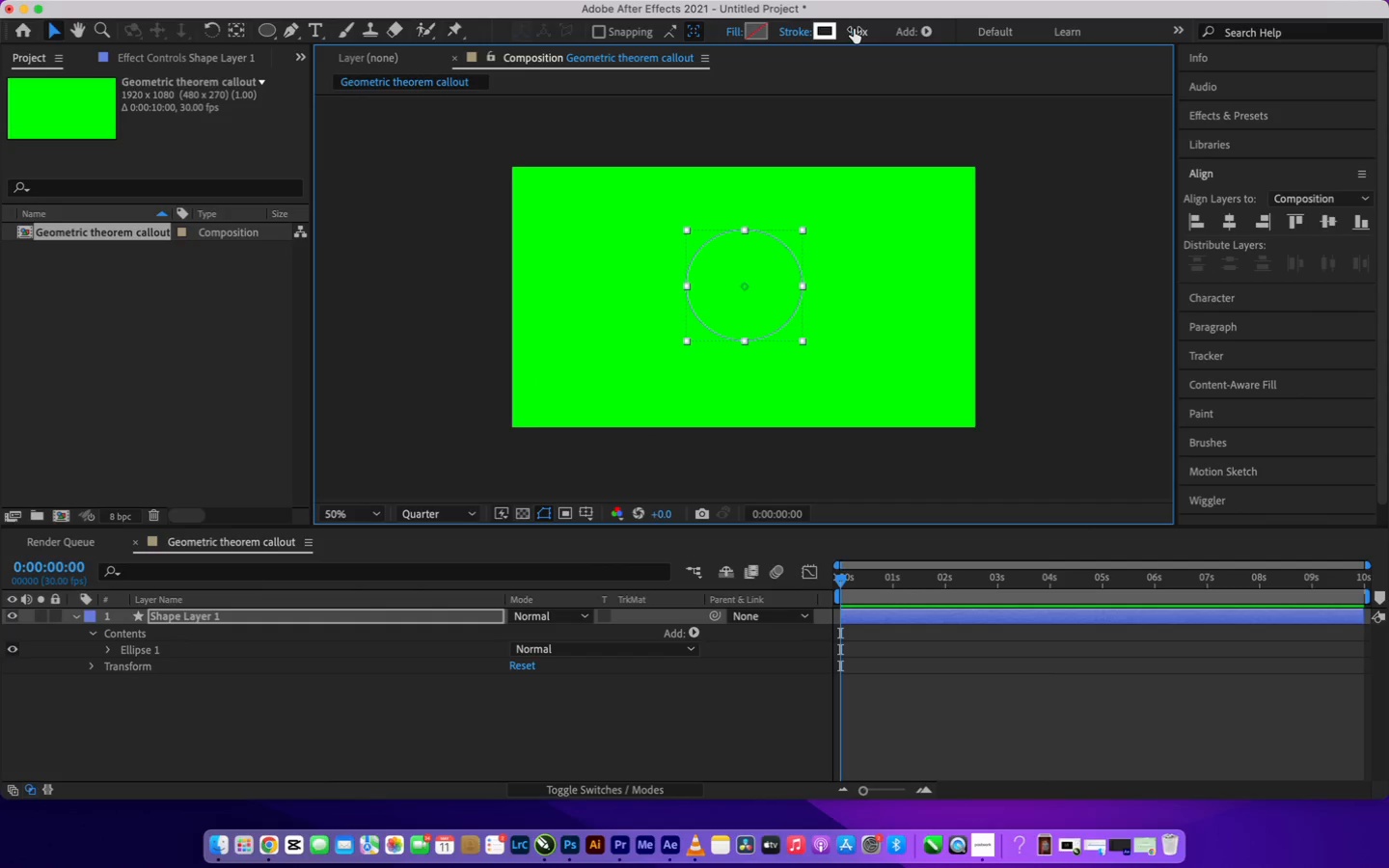 
left_click([854, 30])
 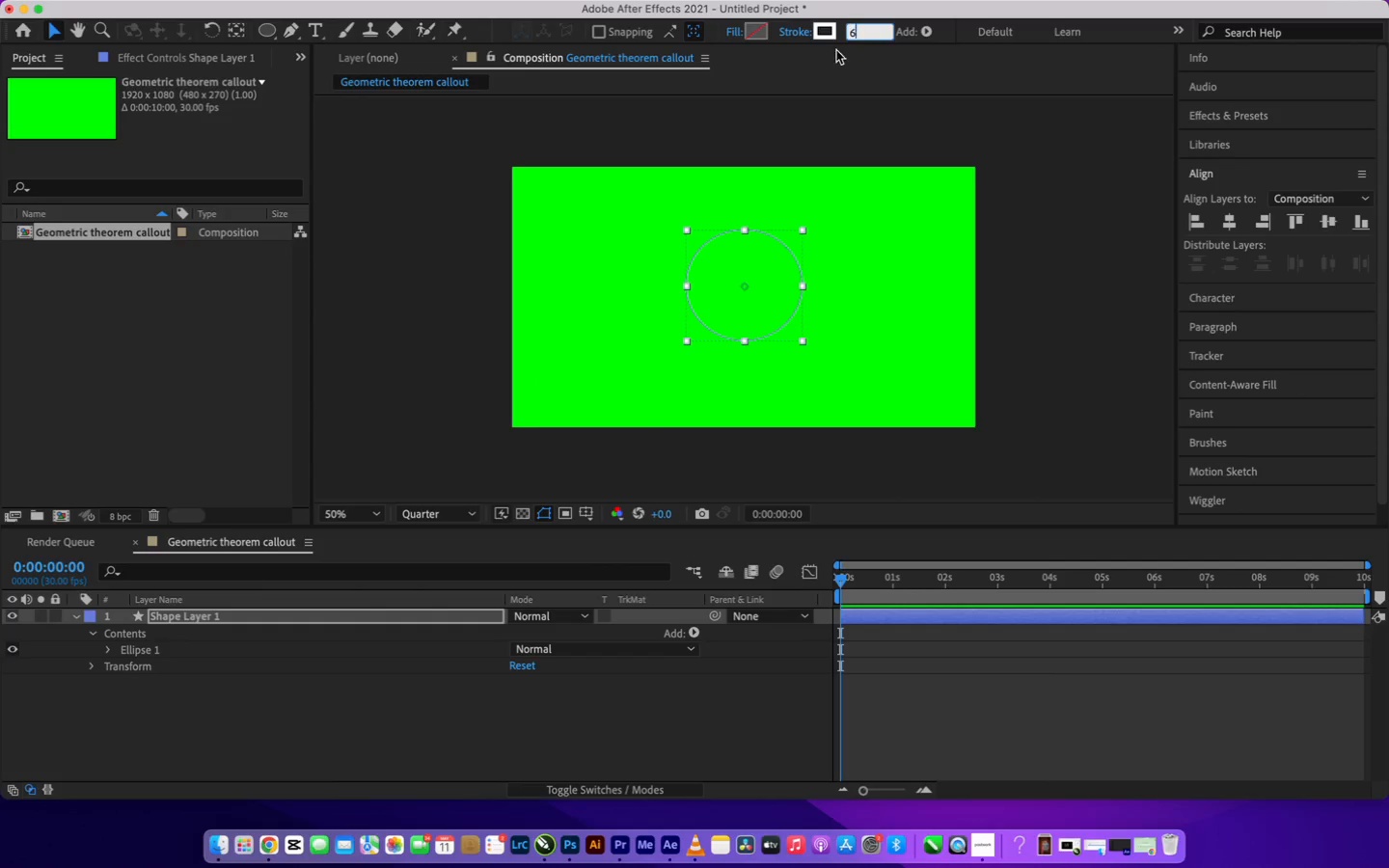 
key(6)
 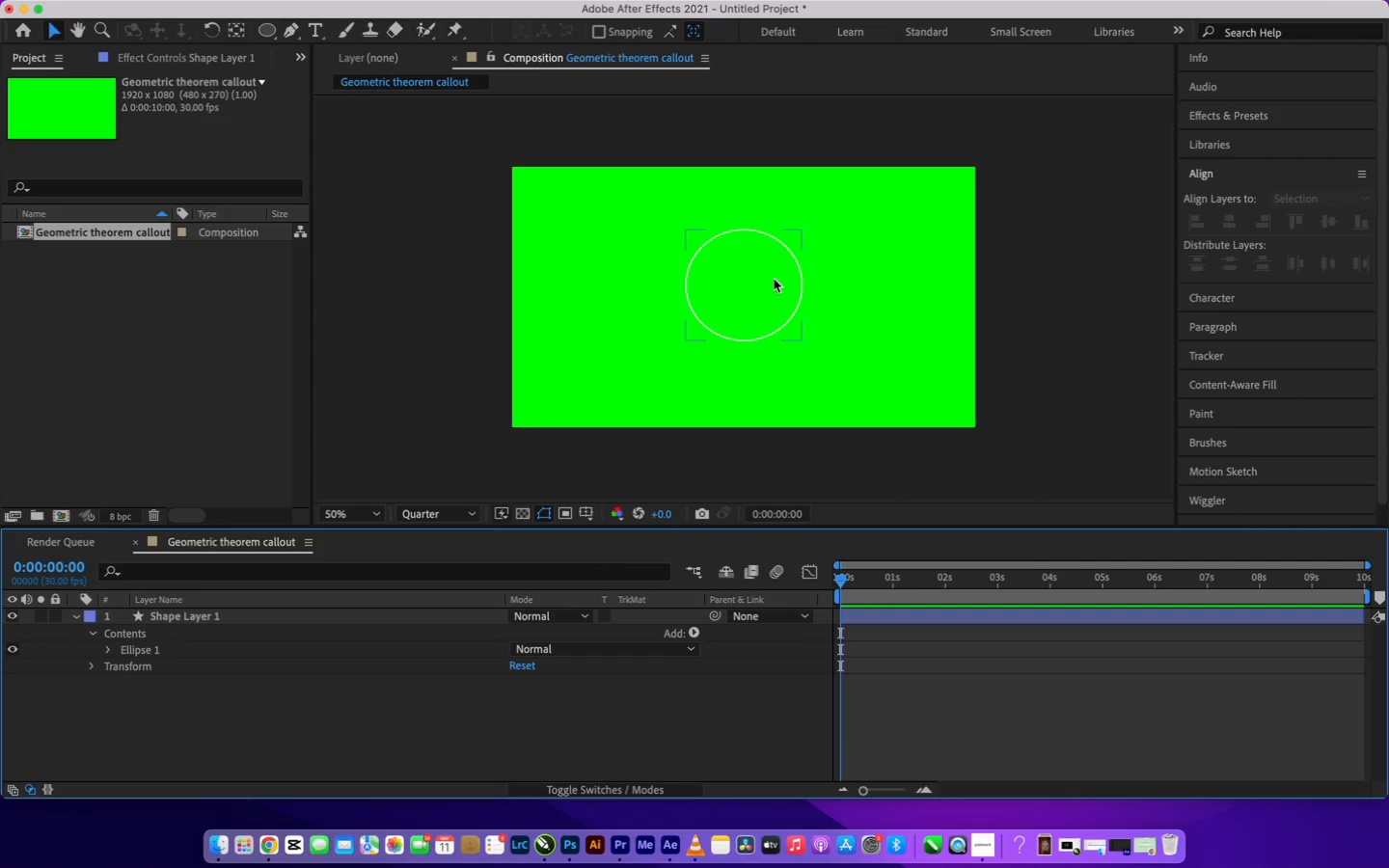 
wait(5.78)
 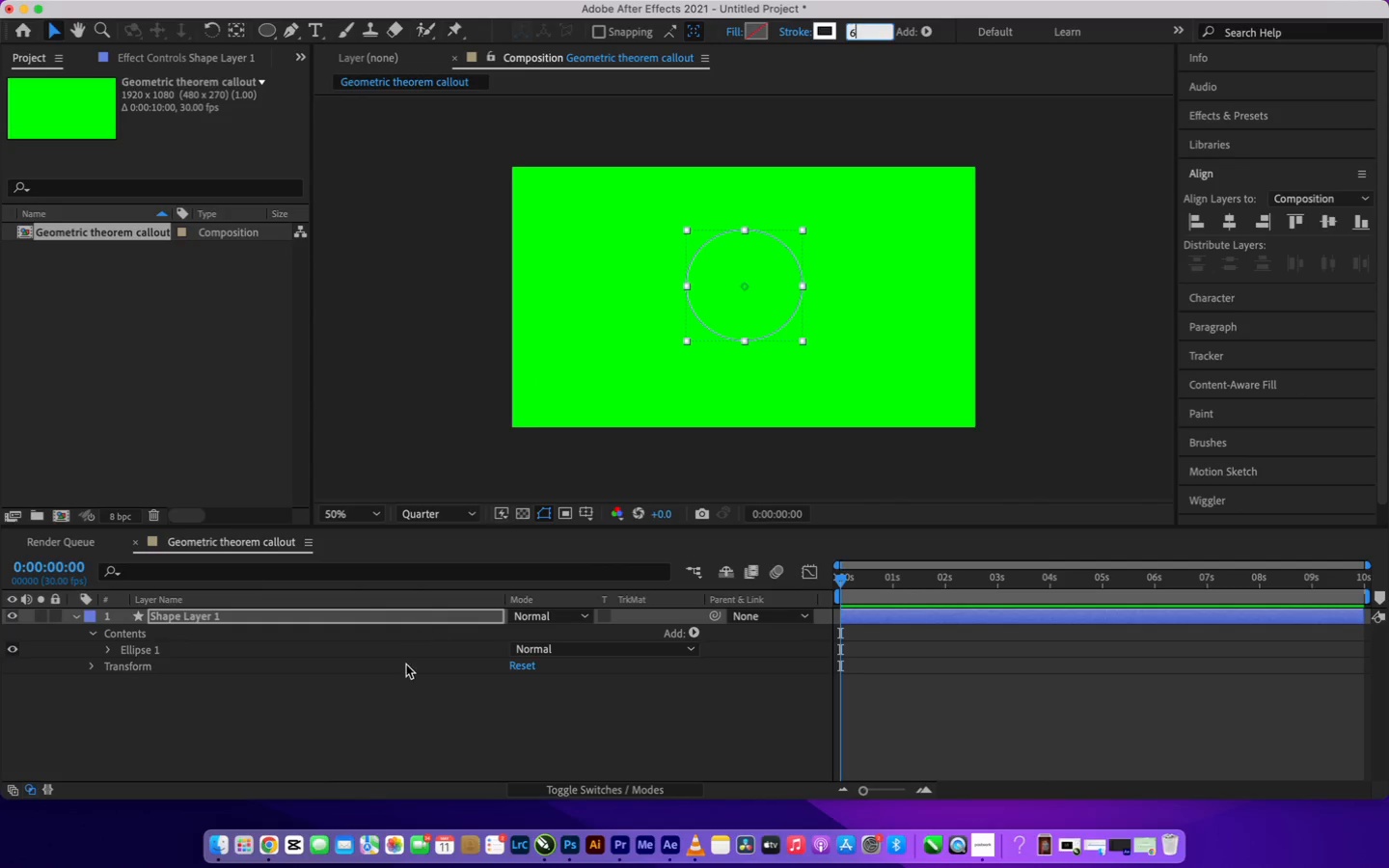 
left_click([757, 256])
 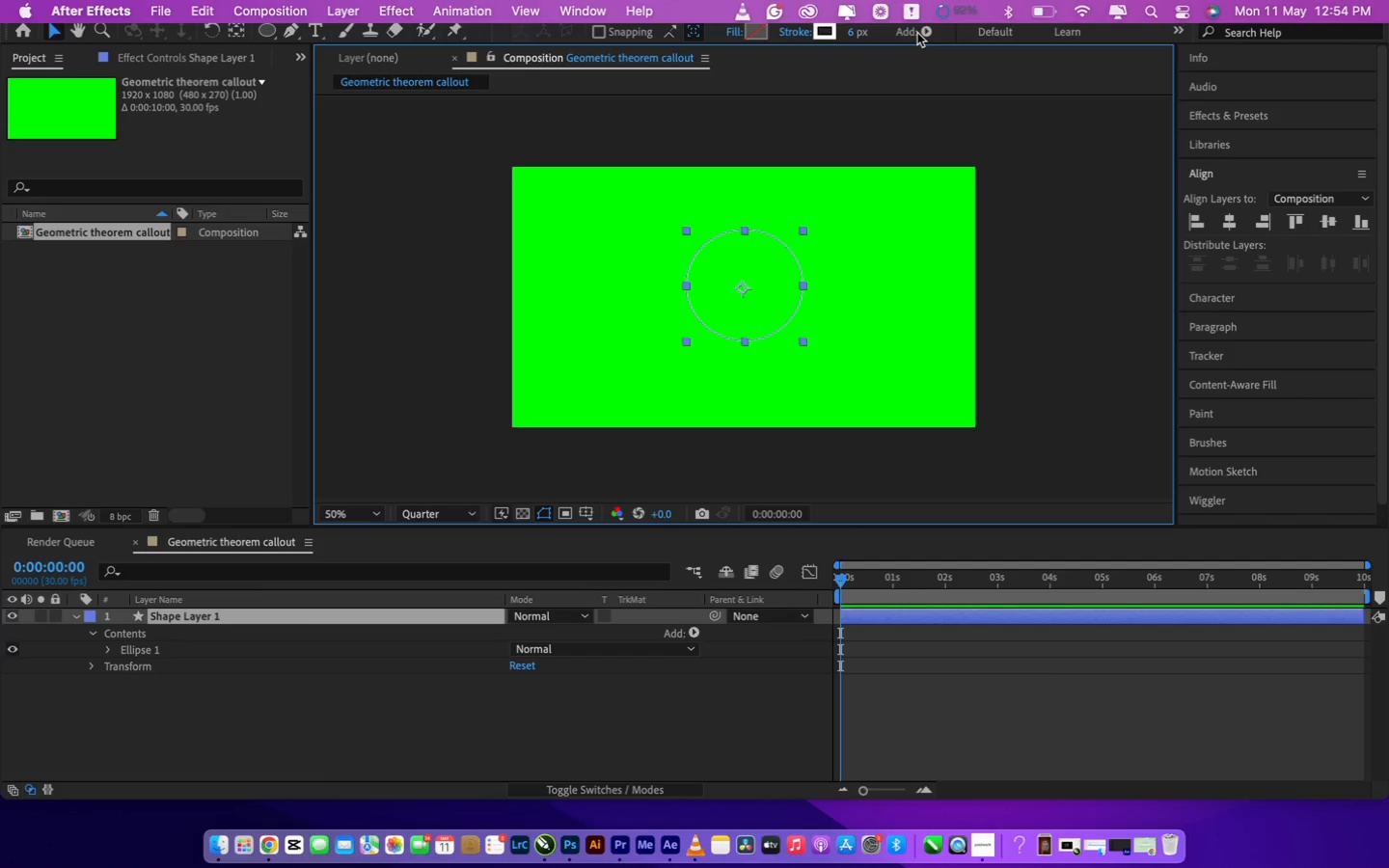 
left_click([917, 33])
 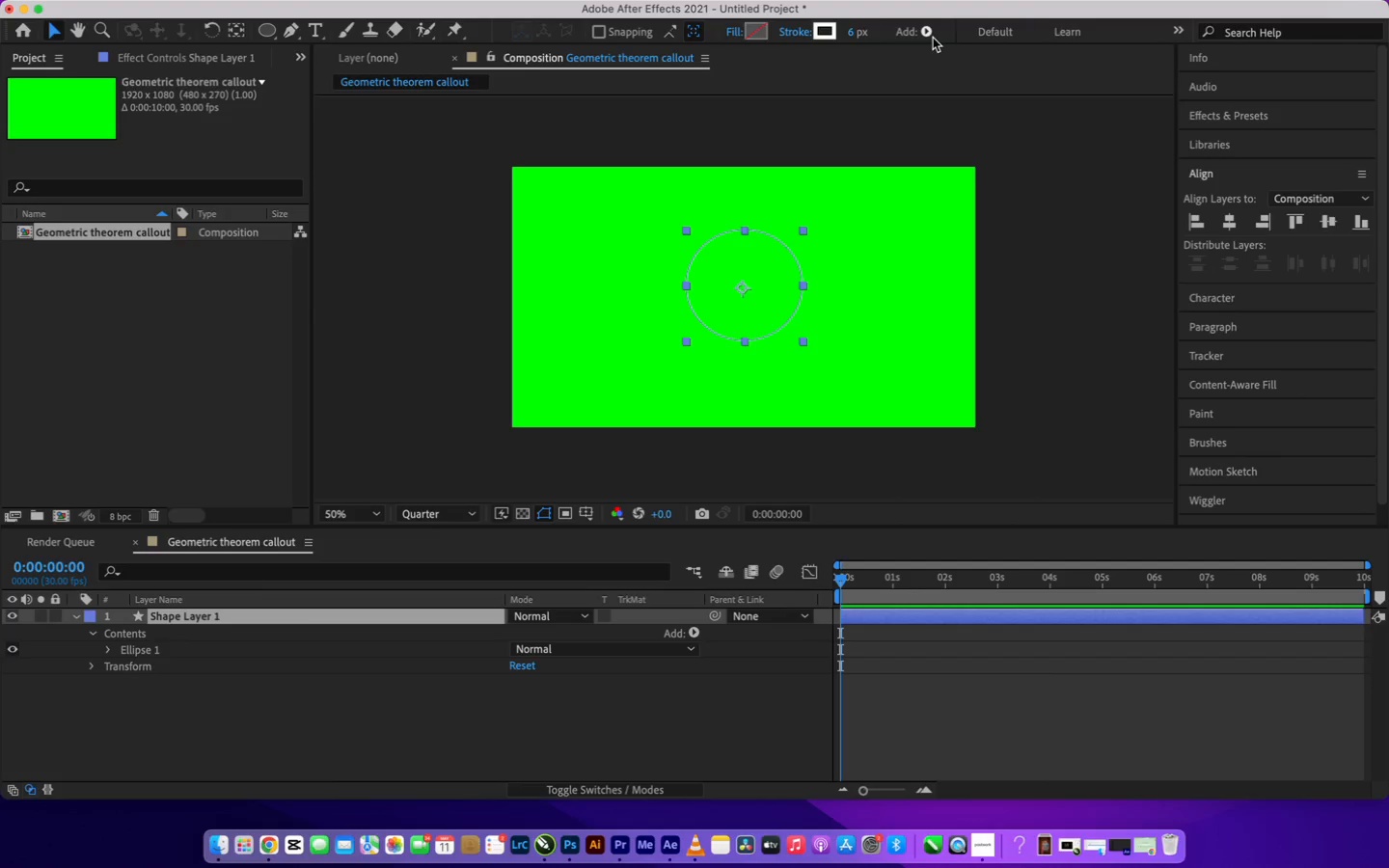 
left_click([933, 38])
 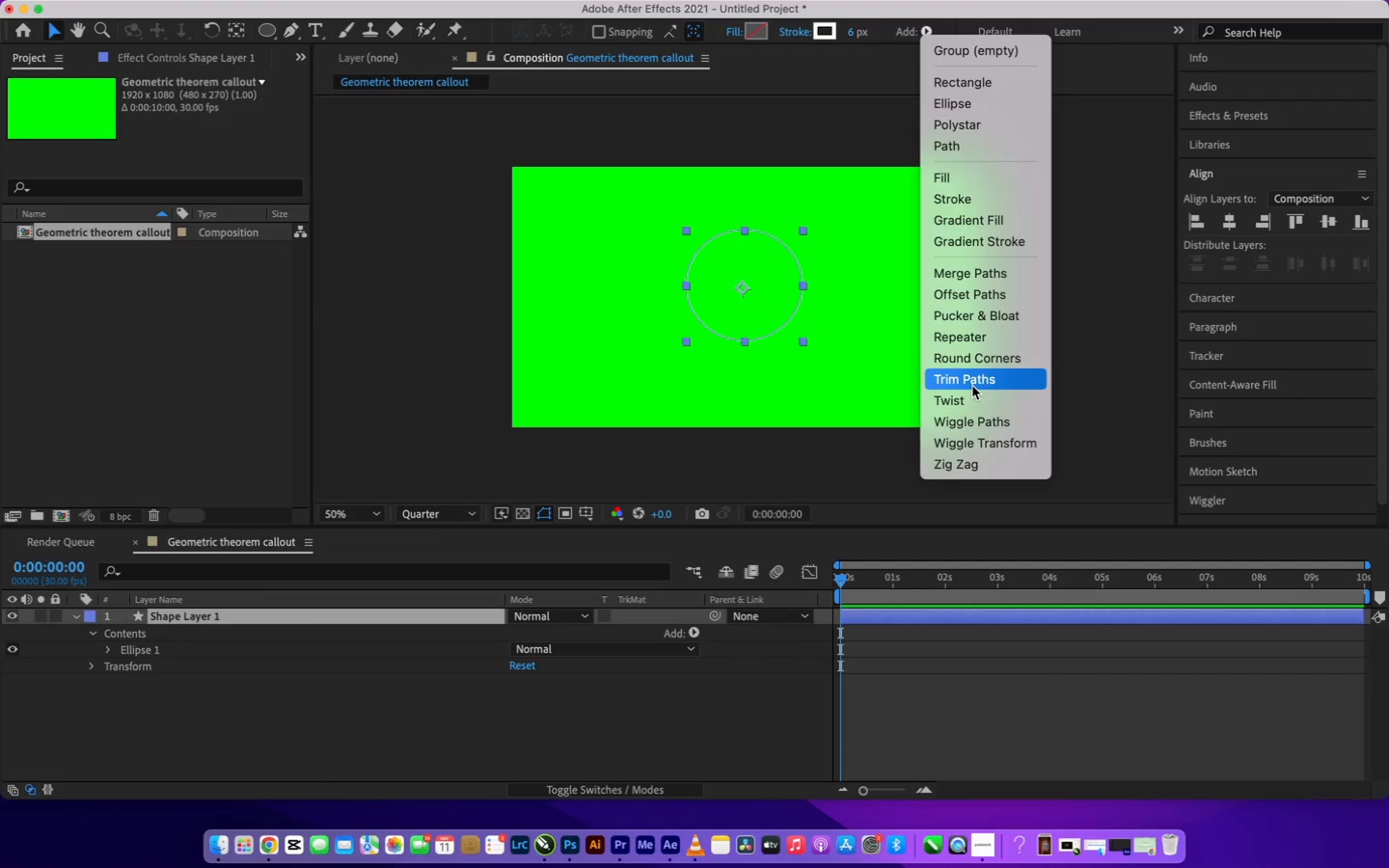 
left_click([973, 385])
 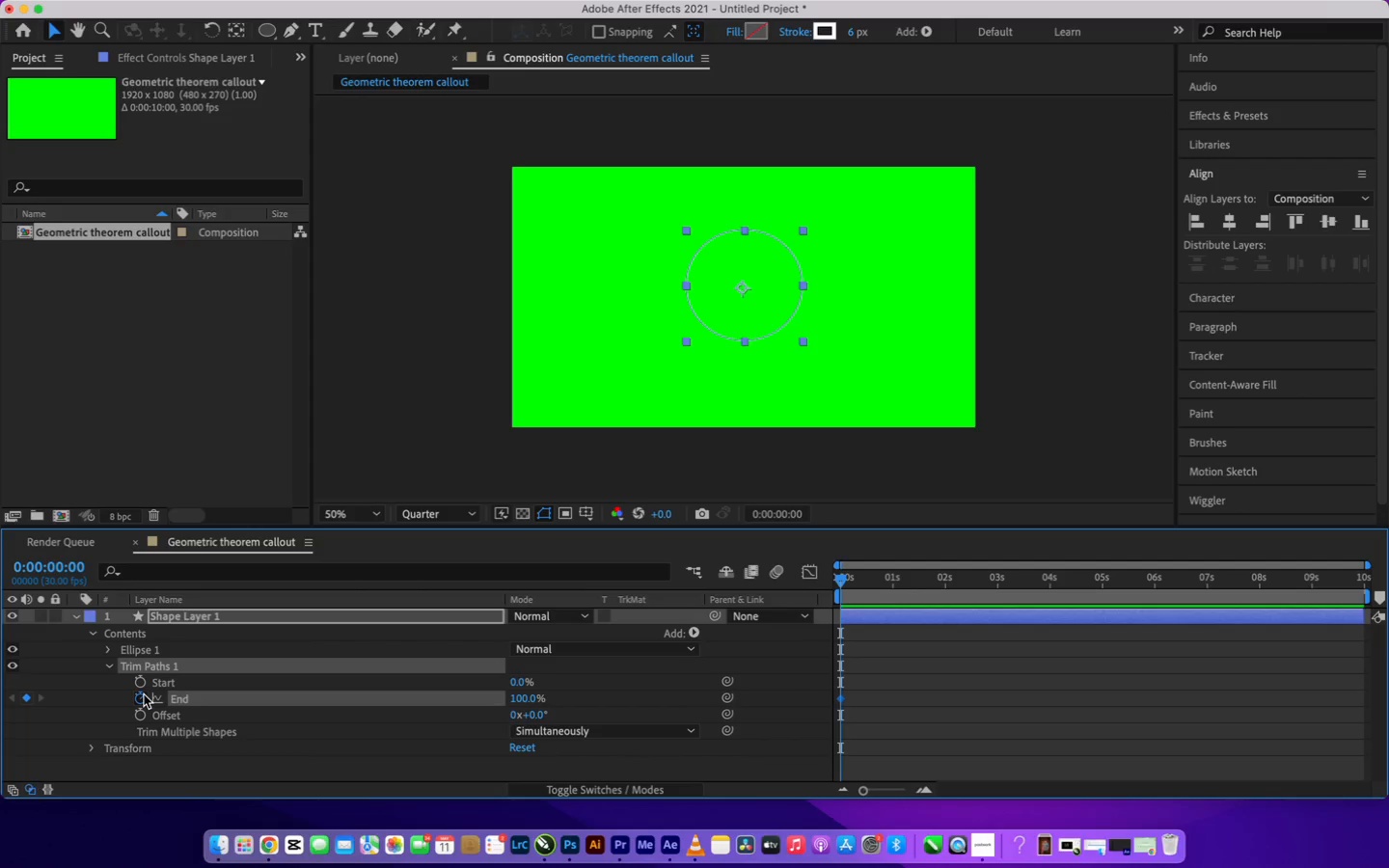 
wait(7.7)
 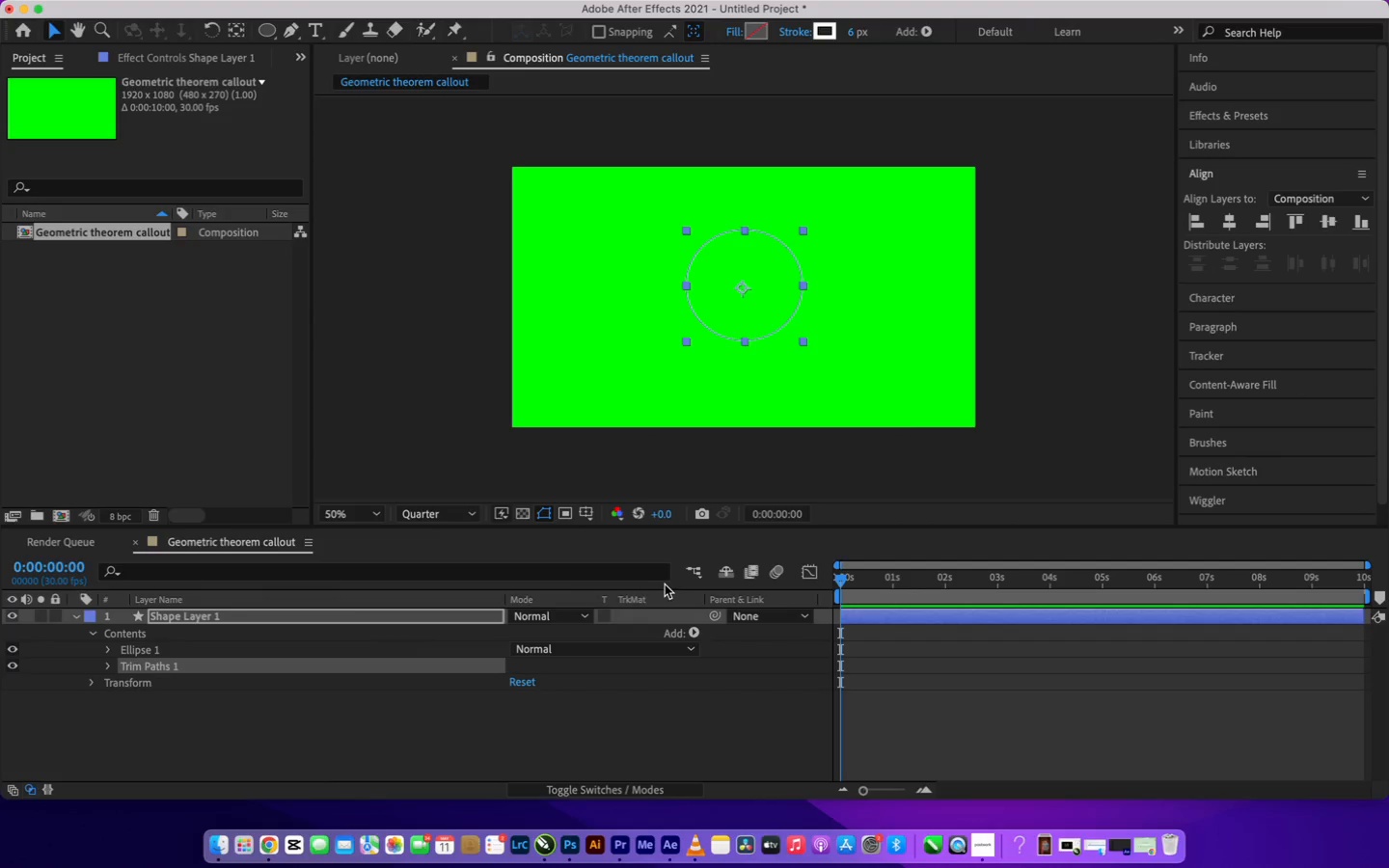 
left_click([512, 700])
 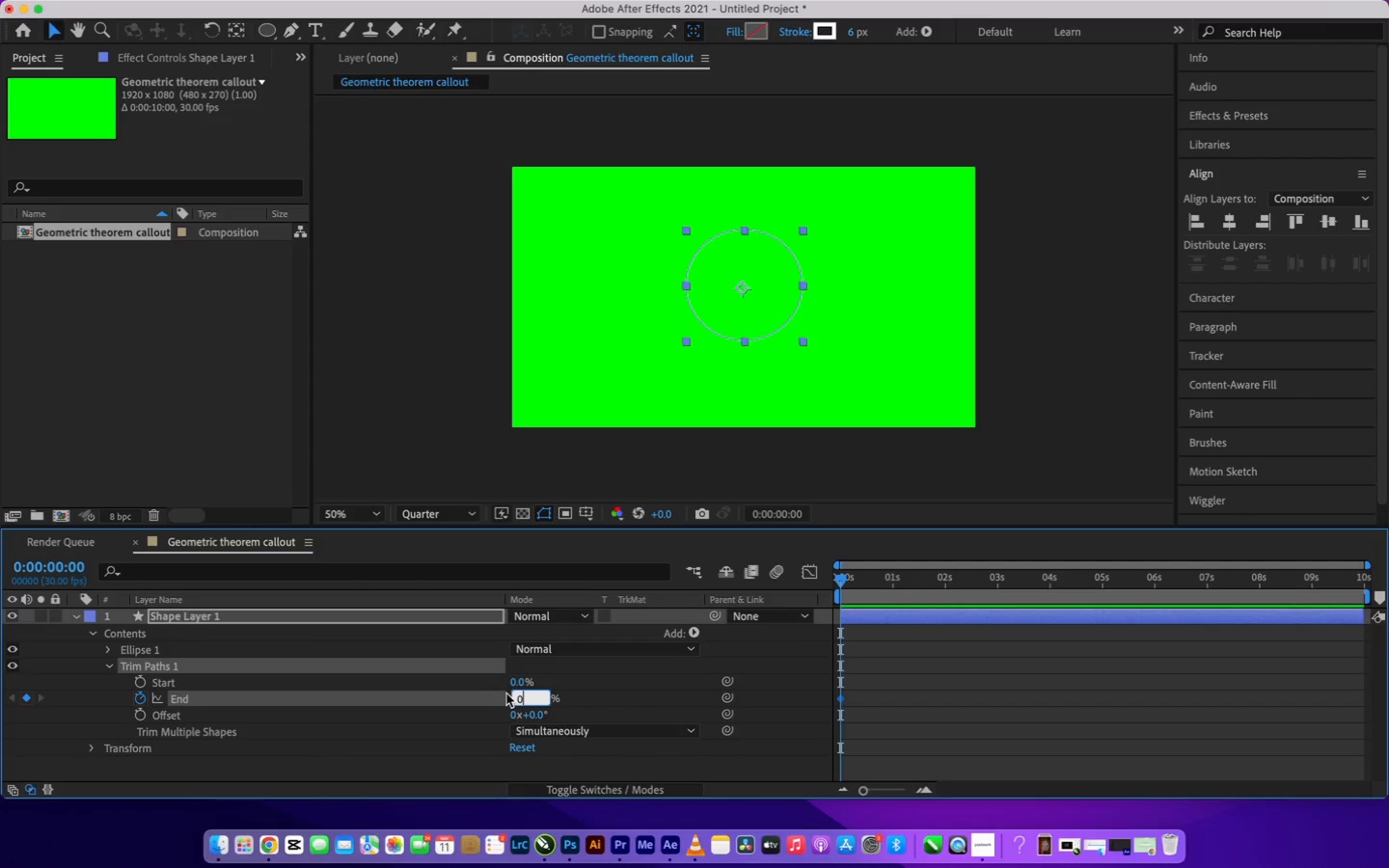 
key(0)
 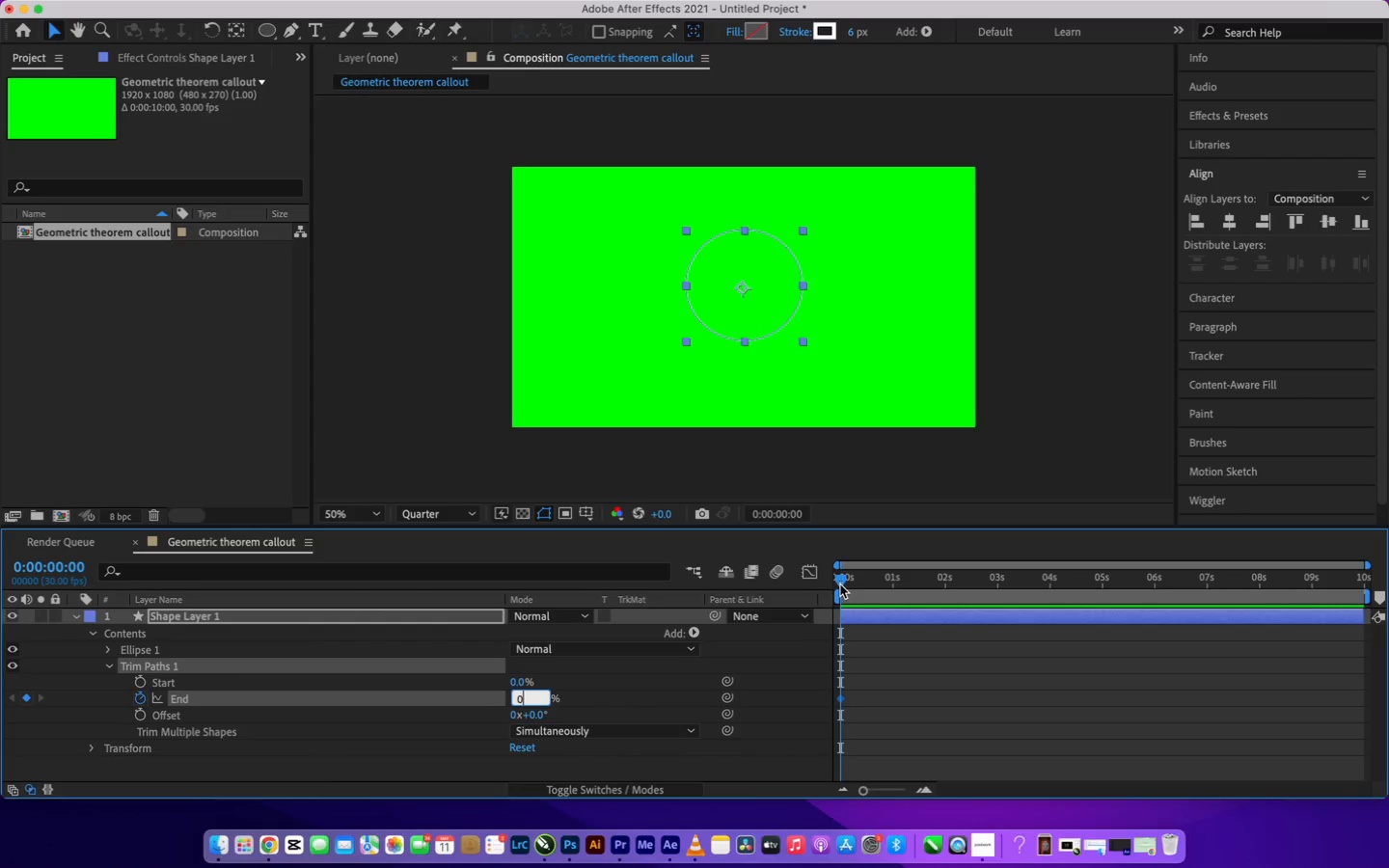 
left_click_drag(start_coordinate=[840, 583], to_coordinate=[893, 585])
 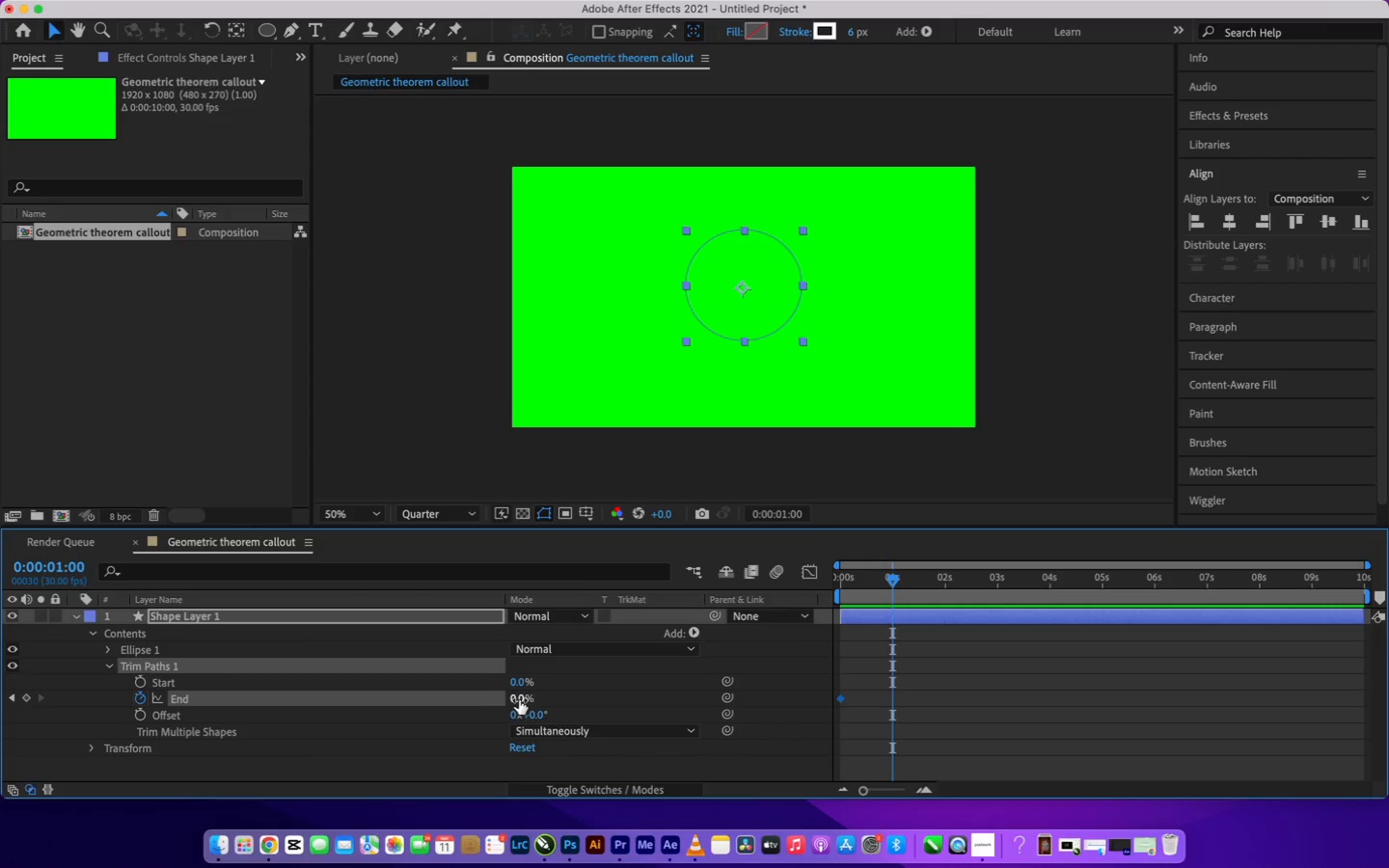 
left_click([519, 700])
 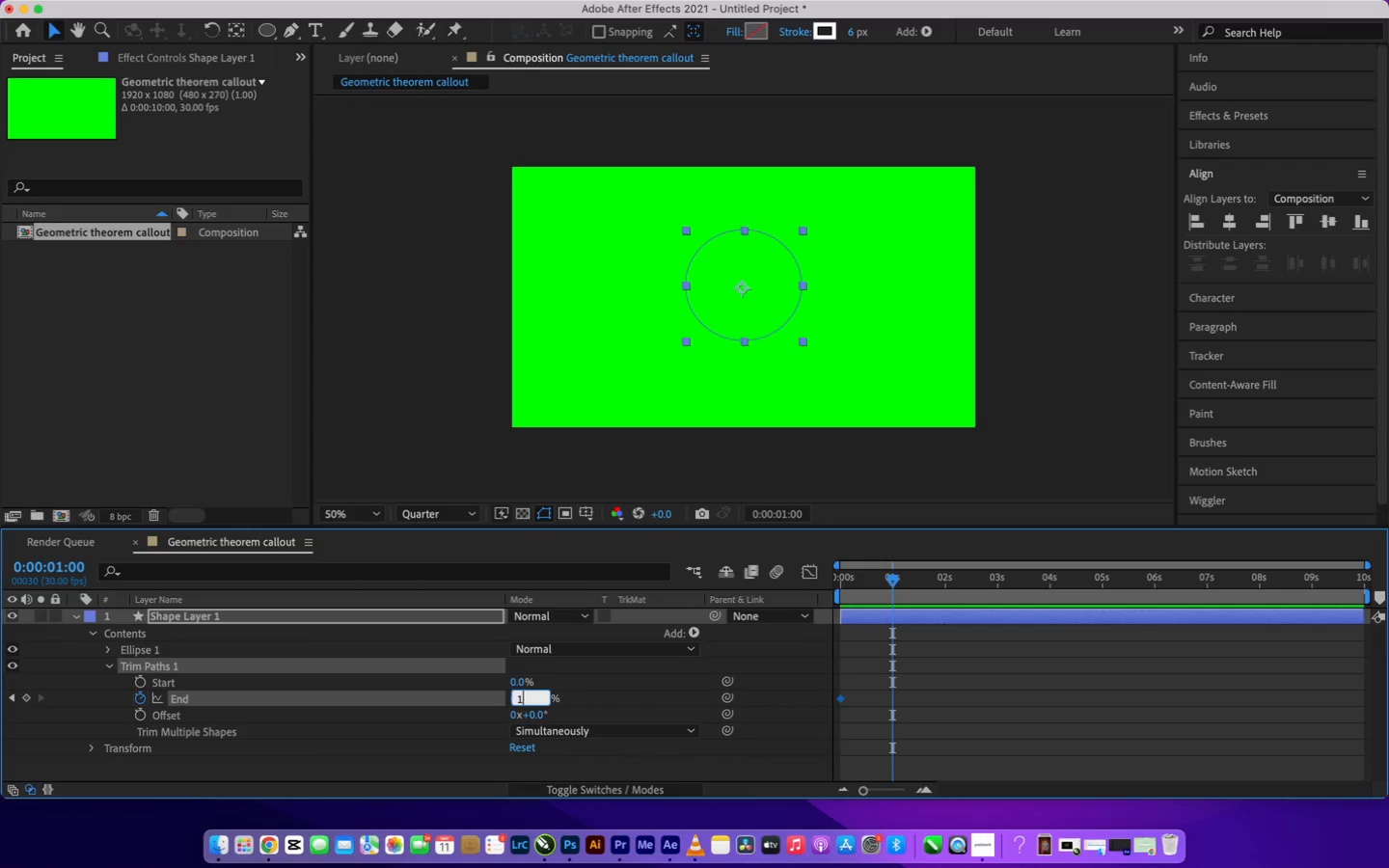 
type(100)
 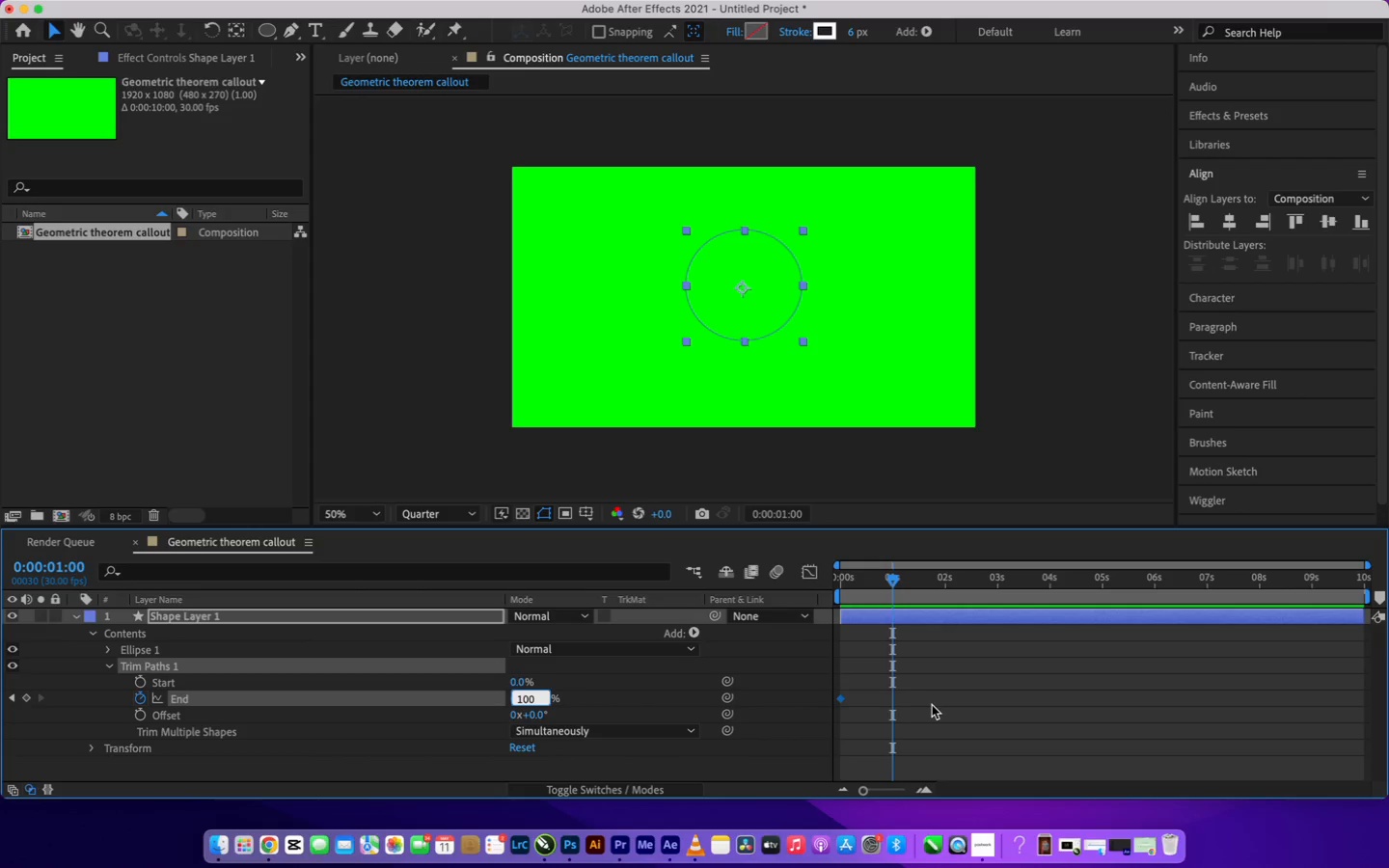 
left_click_drag(start_coordinate=[935, 701], to_coordinate=[837, 697])
 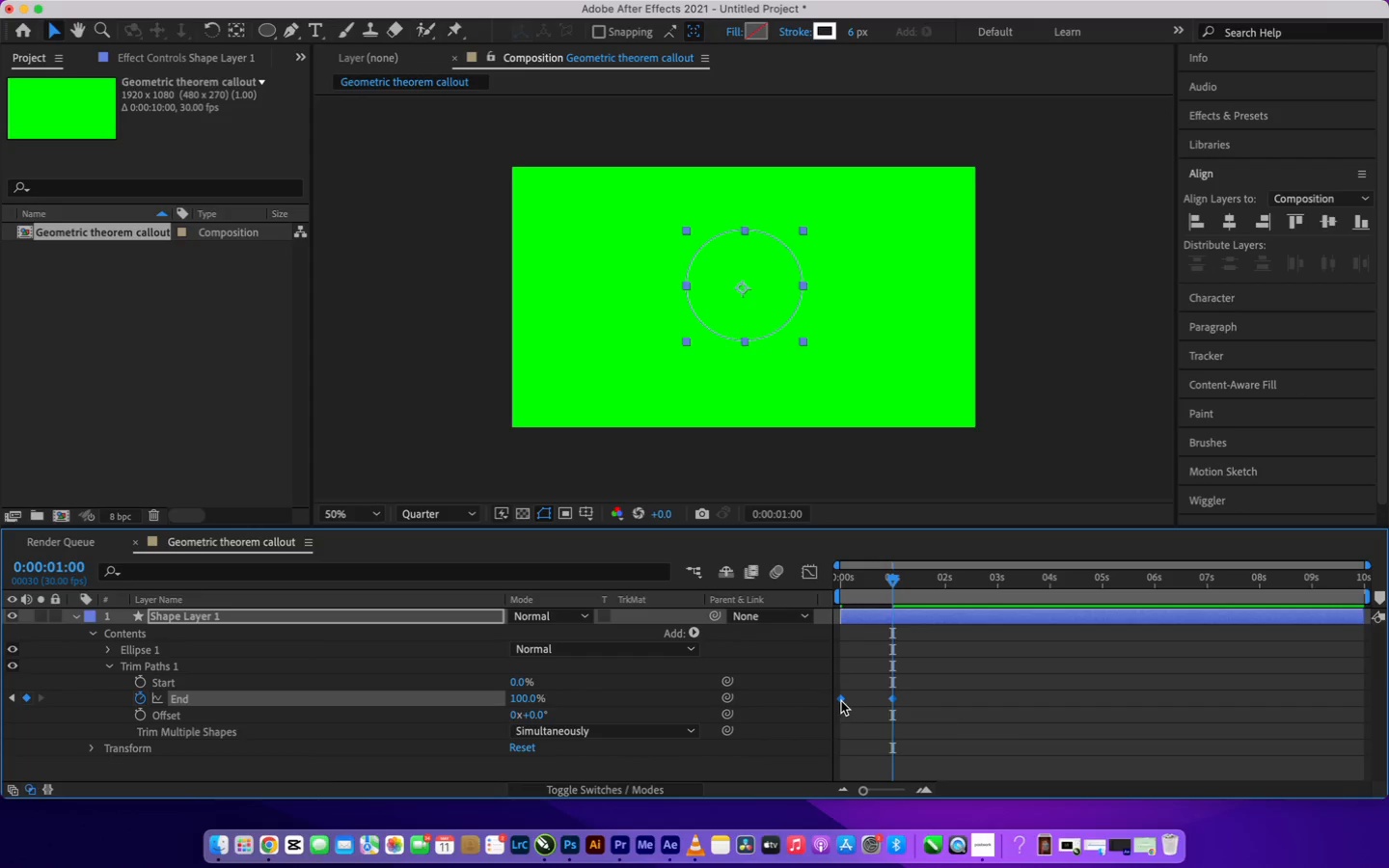 
right_click([841, 701])
 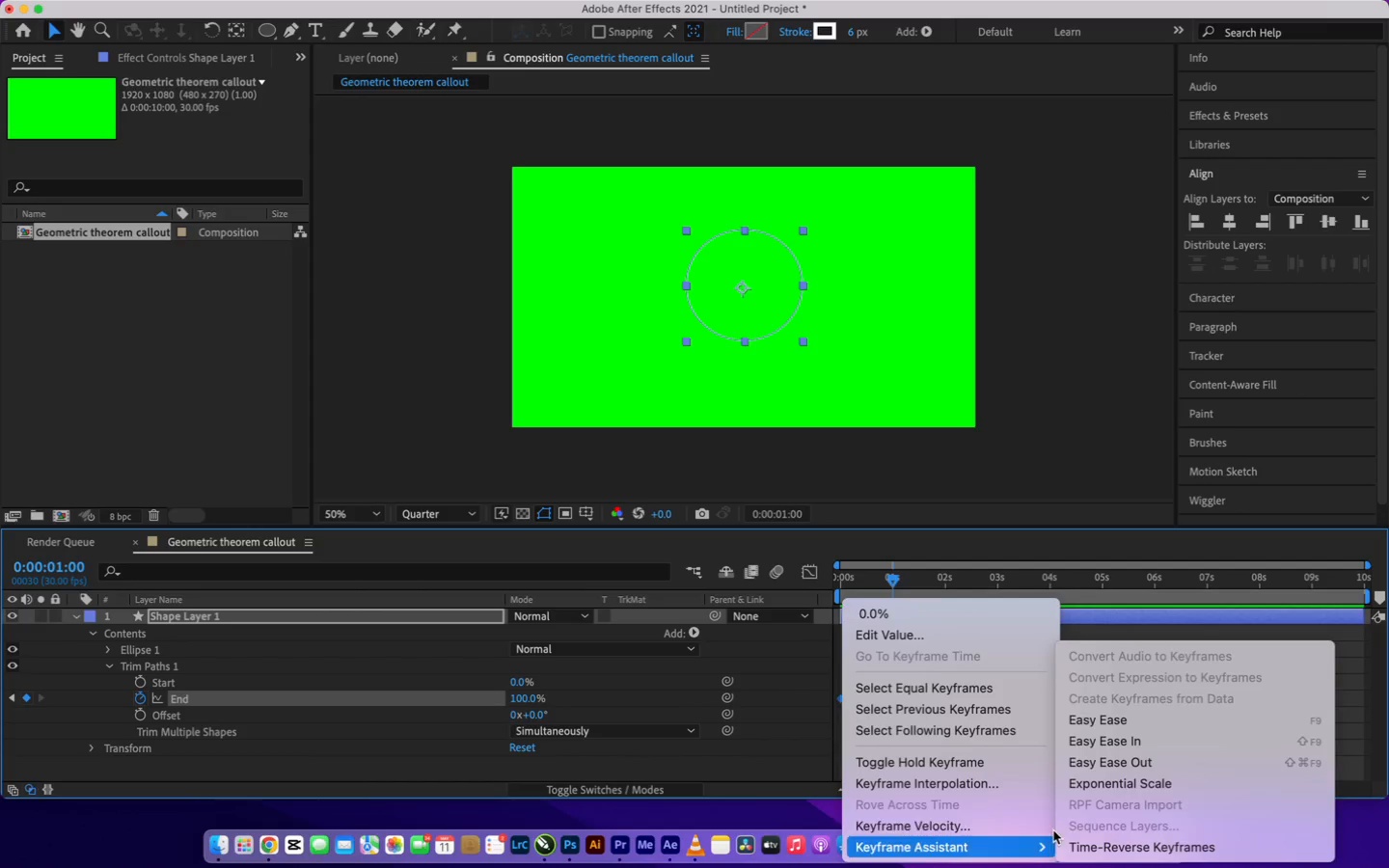 
left_click_drag(start_coordinate=[1103, 820], to_coordinate=[1068, 800])
 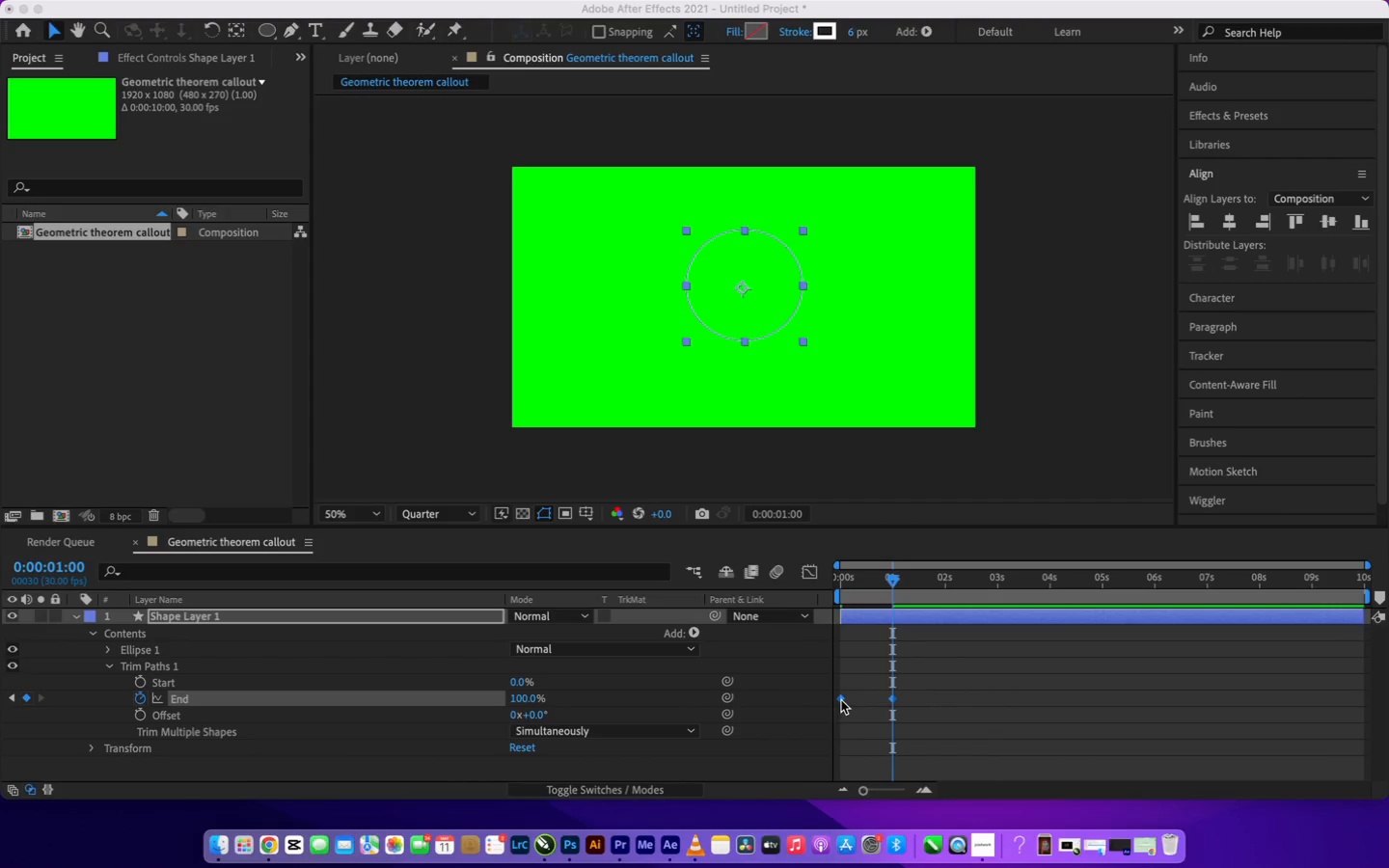 
right_click([841, 700])
 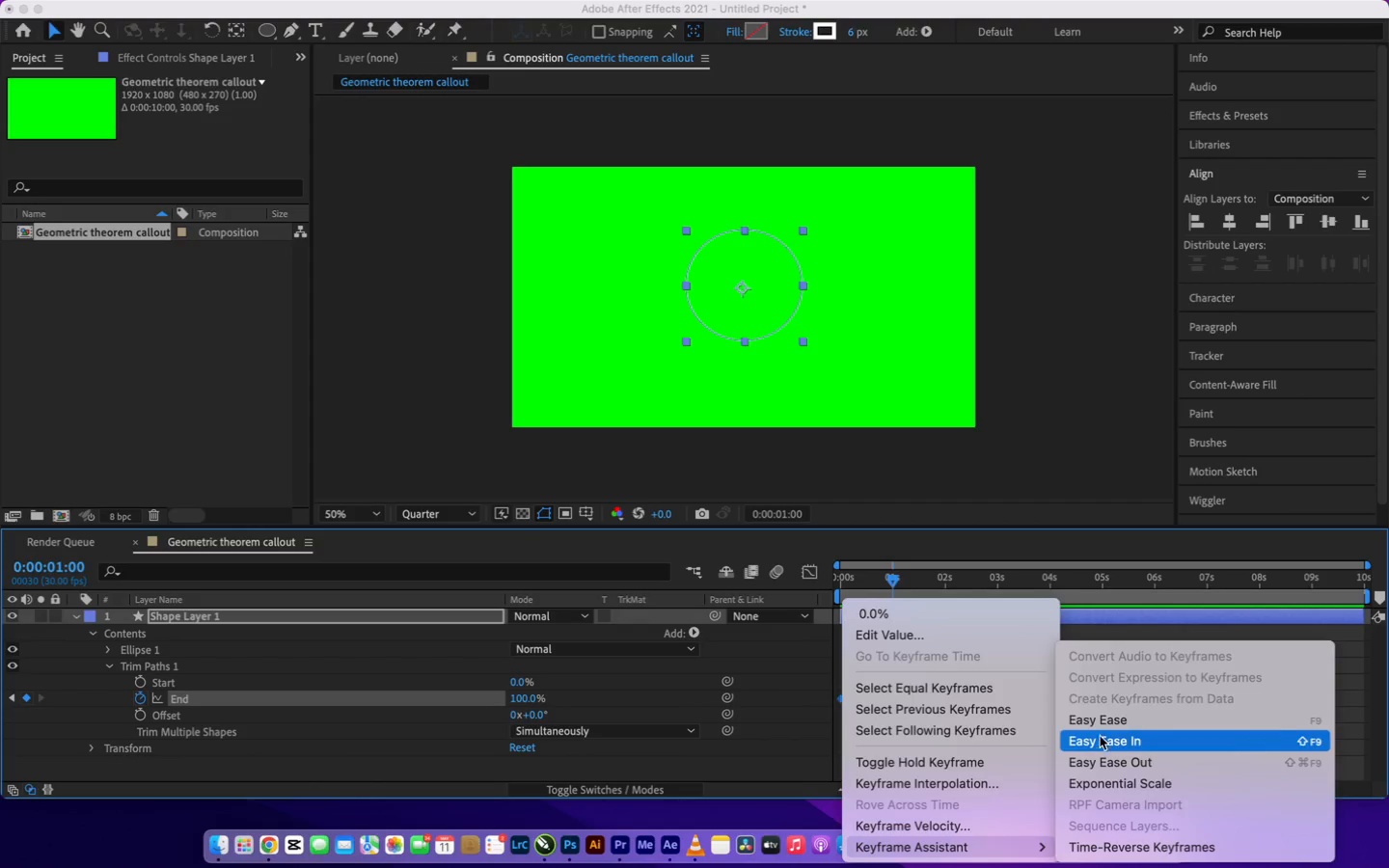 
left_click([1103, 718])
 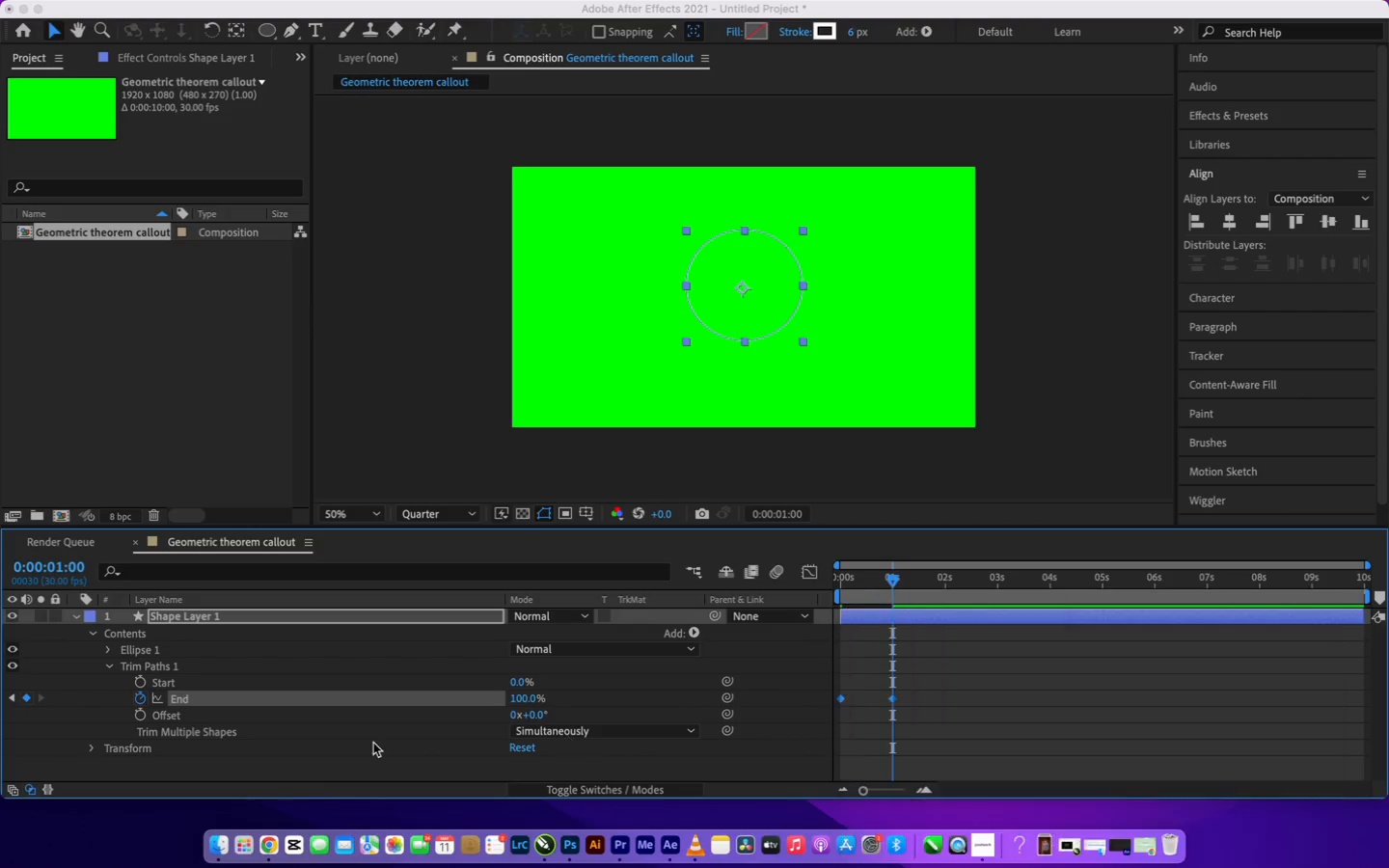 
left_click_drag(start_coordinate=[1103, 718], to_coordinate=[266, 773])
 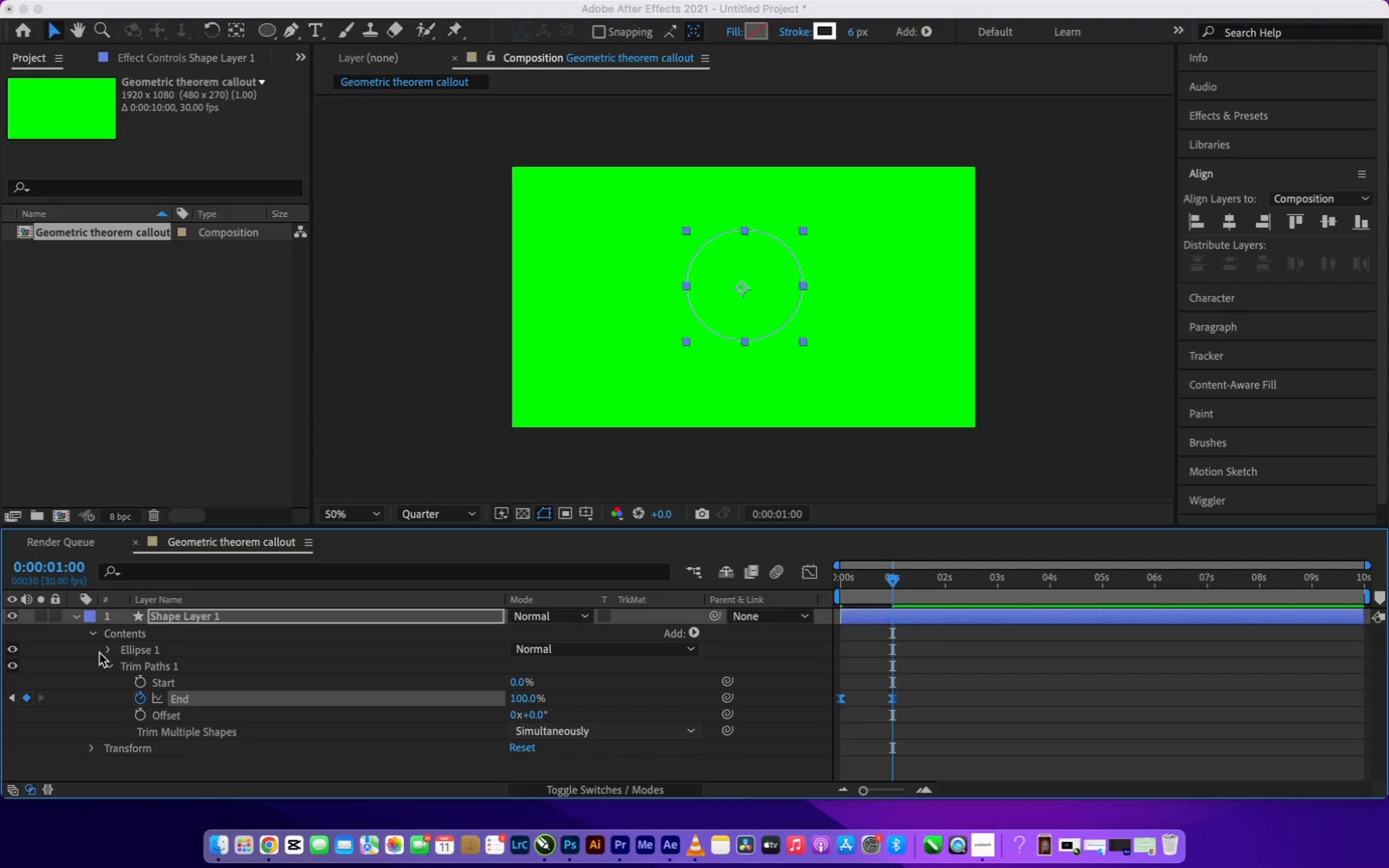 
left_click([266, 773])
 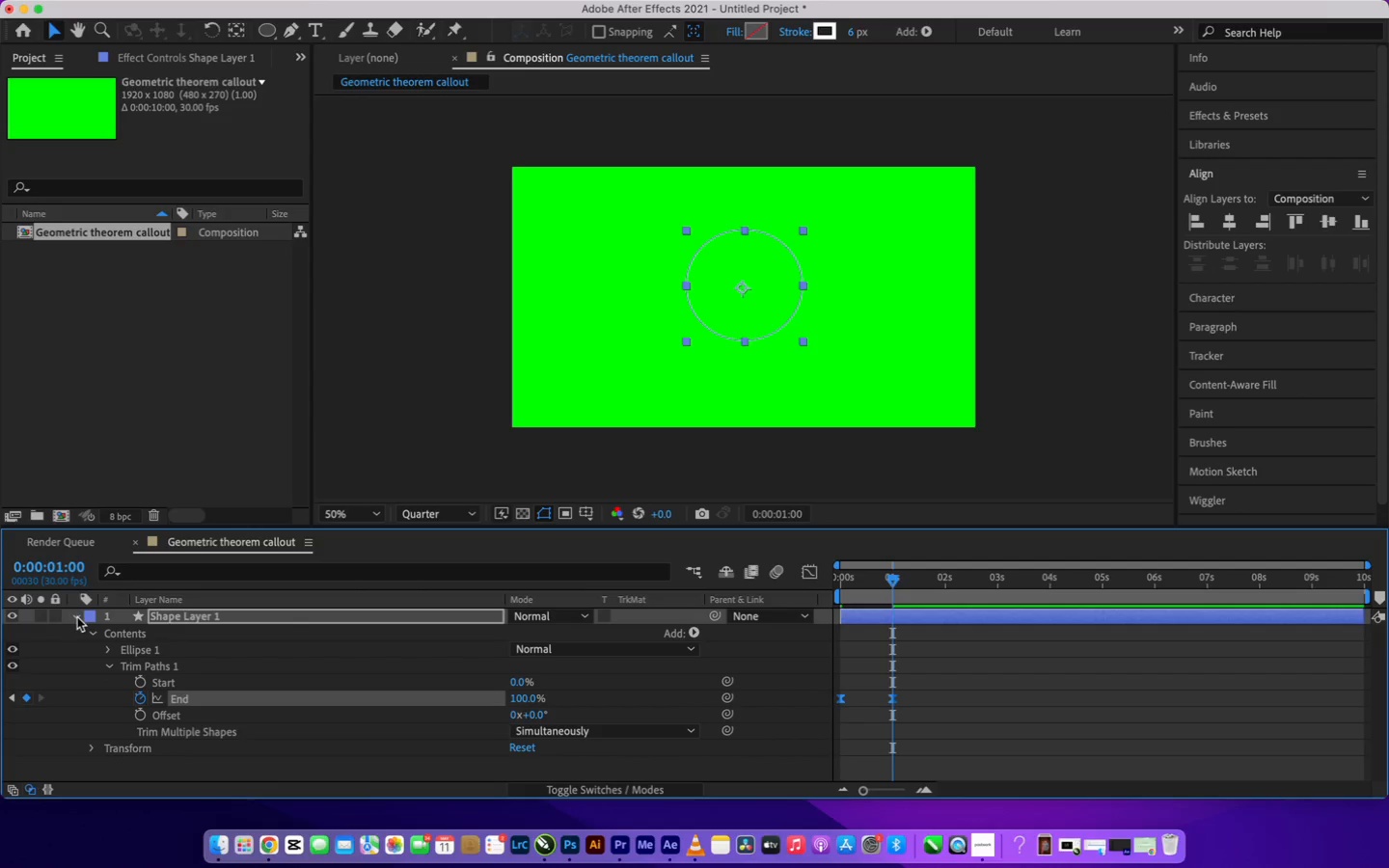 
left_click([77, 617])
 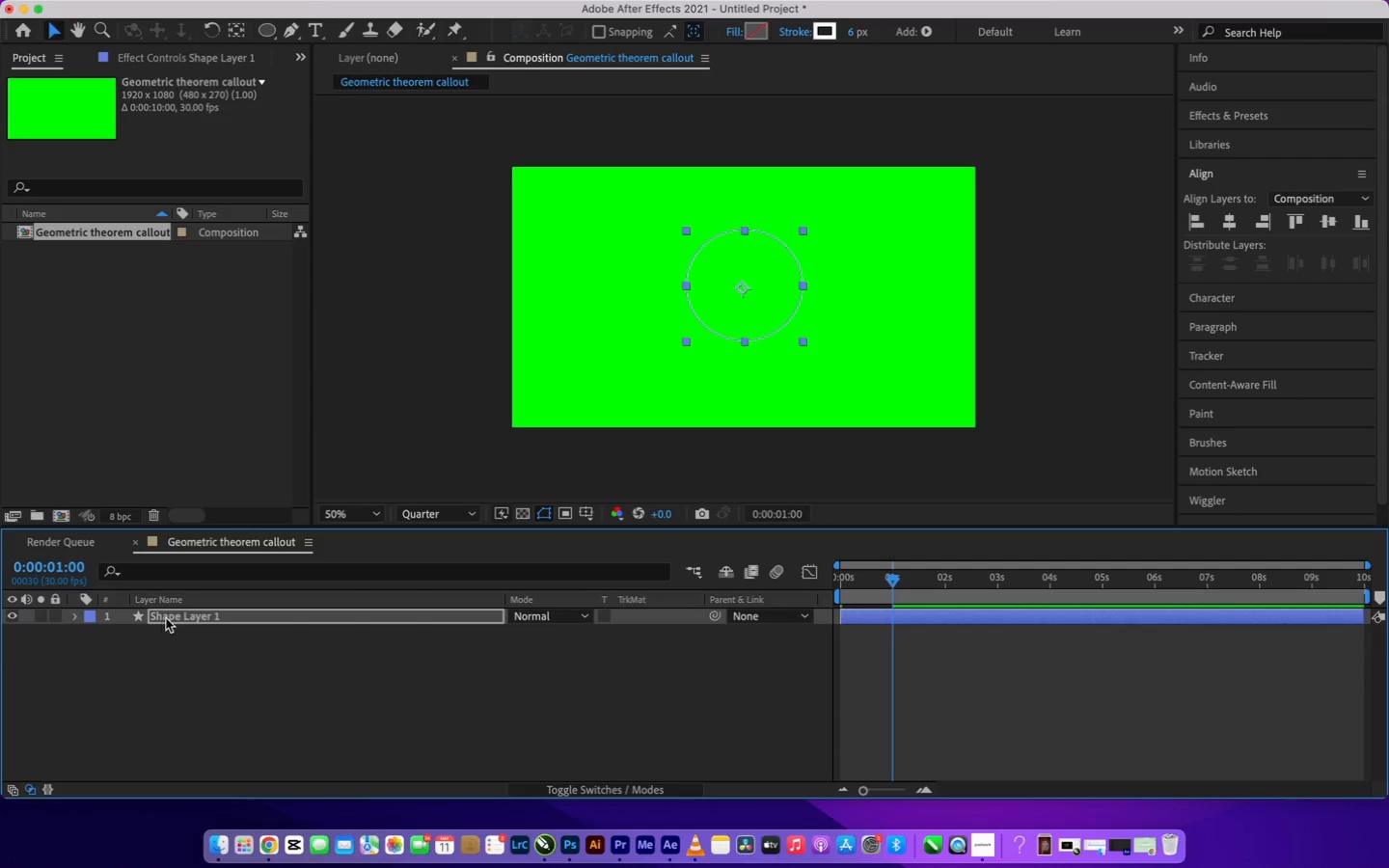 
left_click_drag(start_coordinate=[77, 617], to_coordinate=[193, 619])
 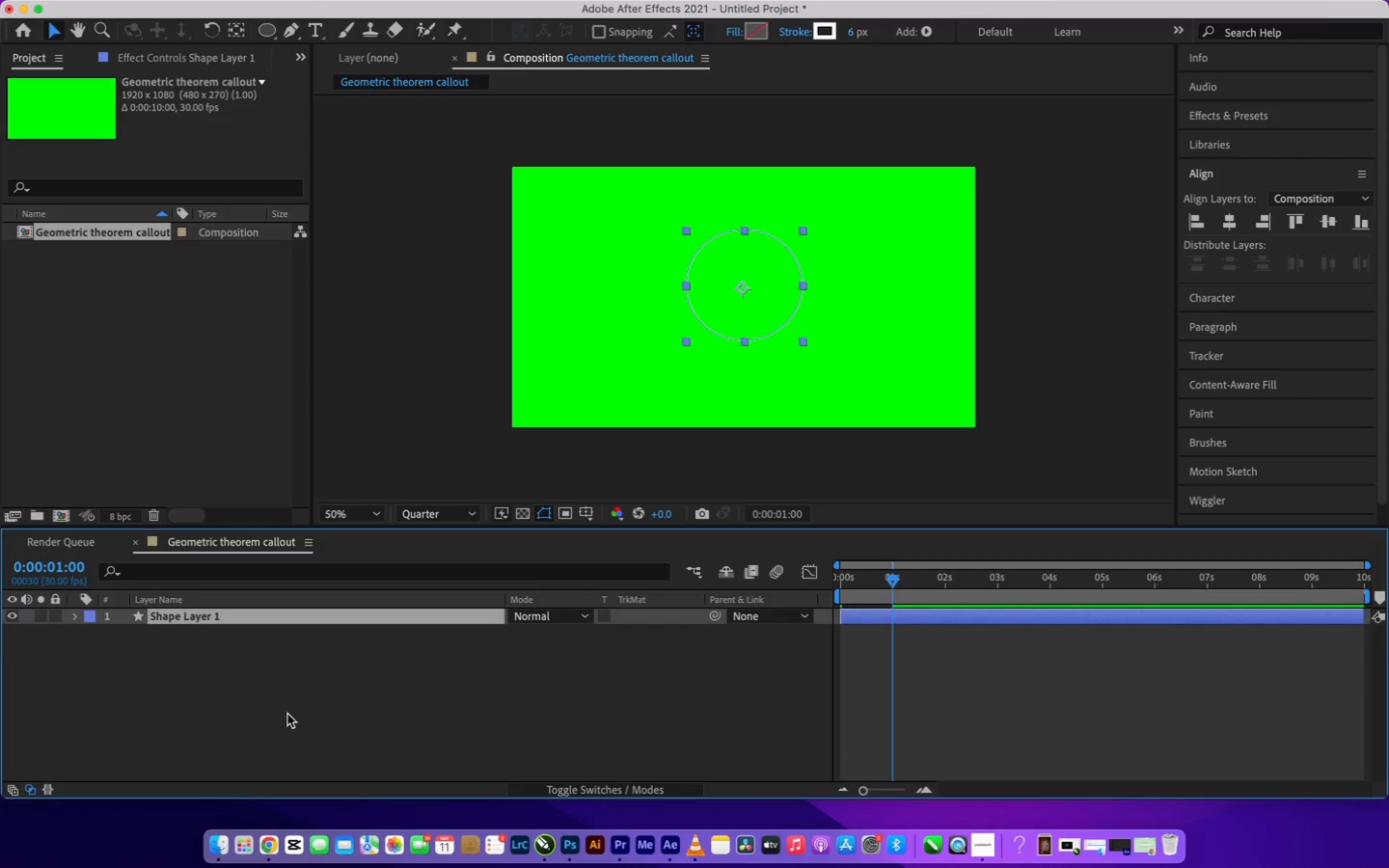 
left_click([193, 619])
 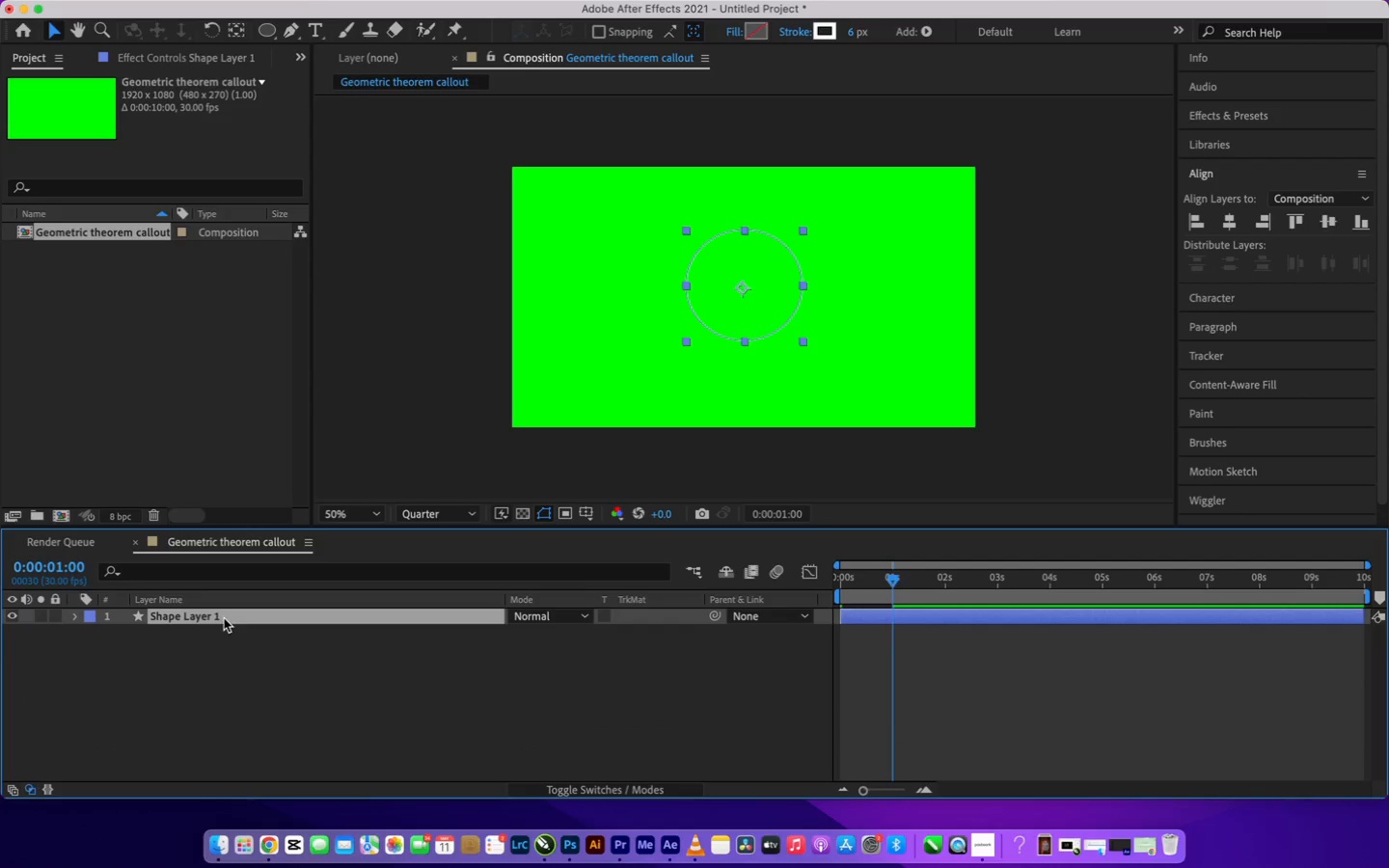 
right_click([193, 619])
 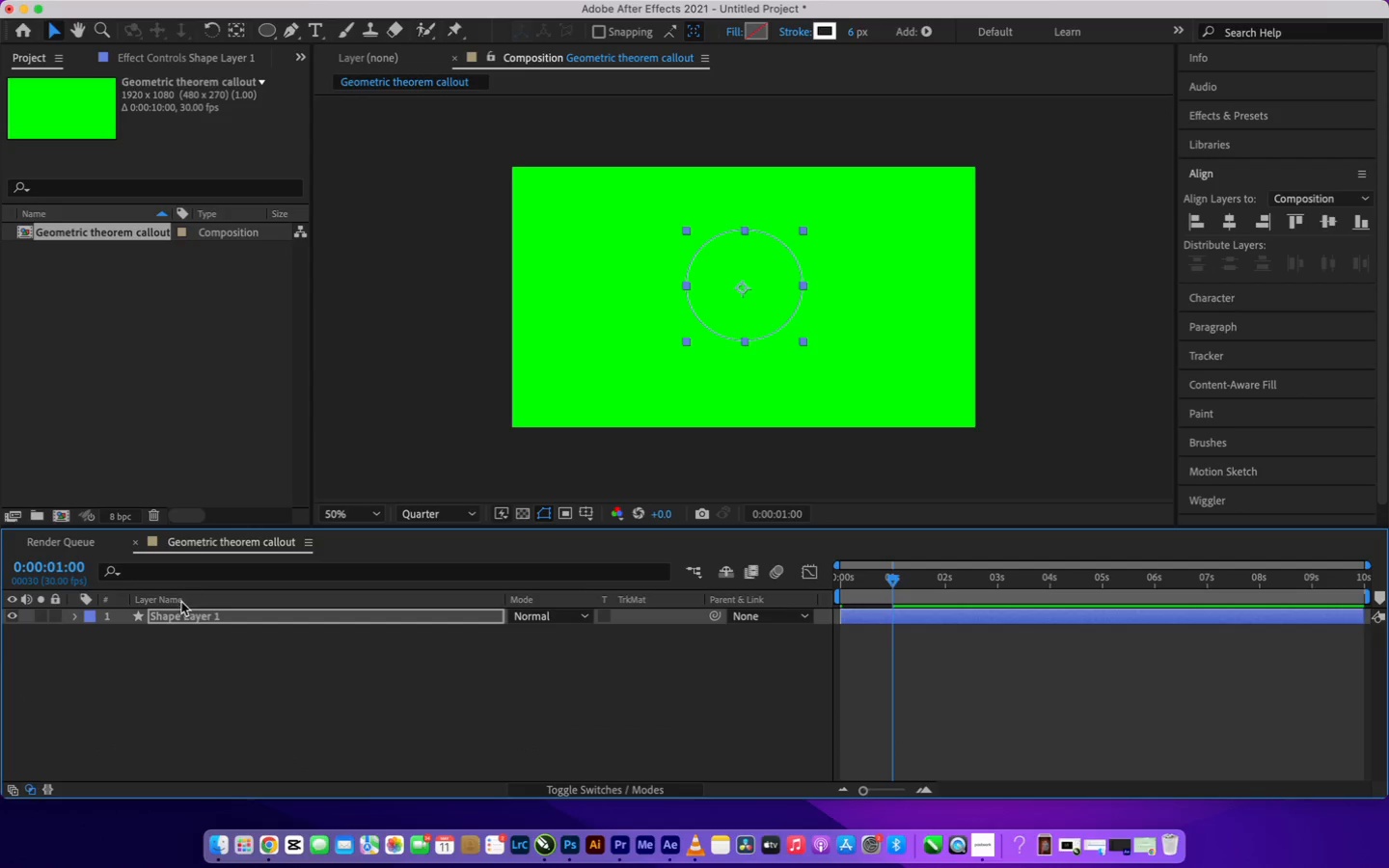 
left_click([188, 615])
 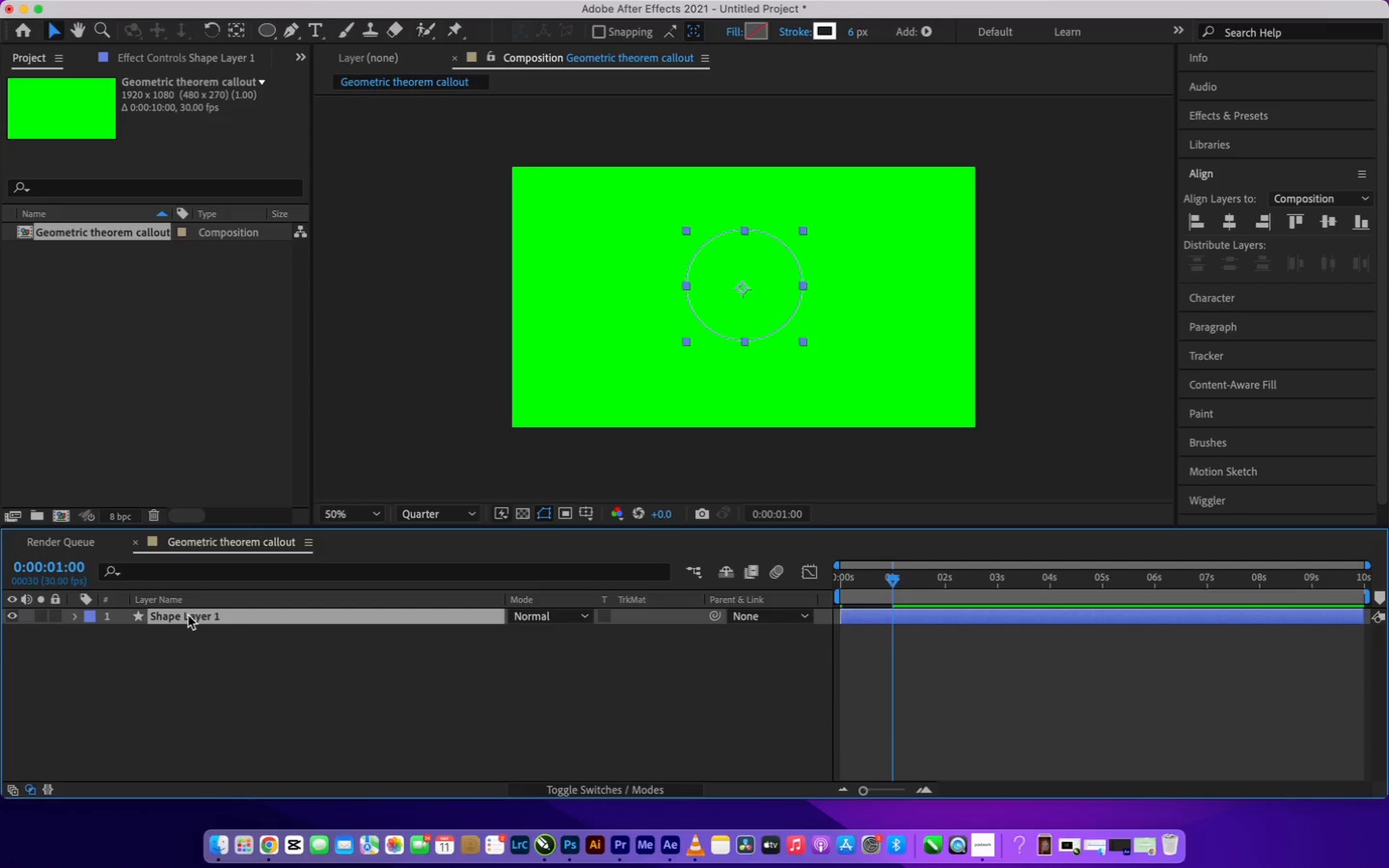 
right_click([188, 615])
 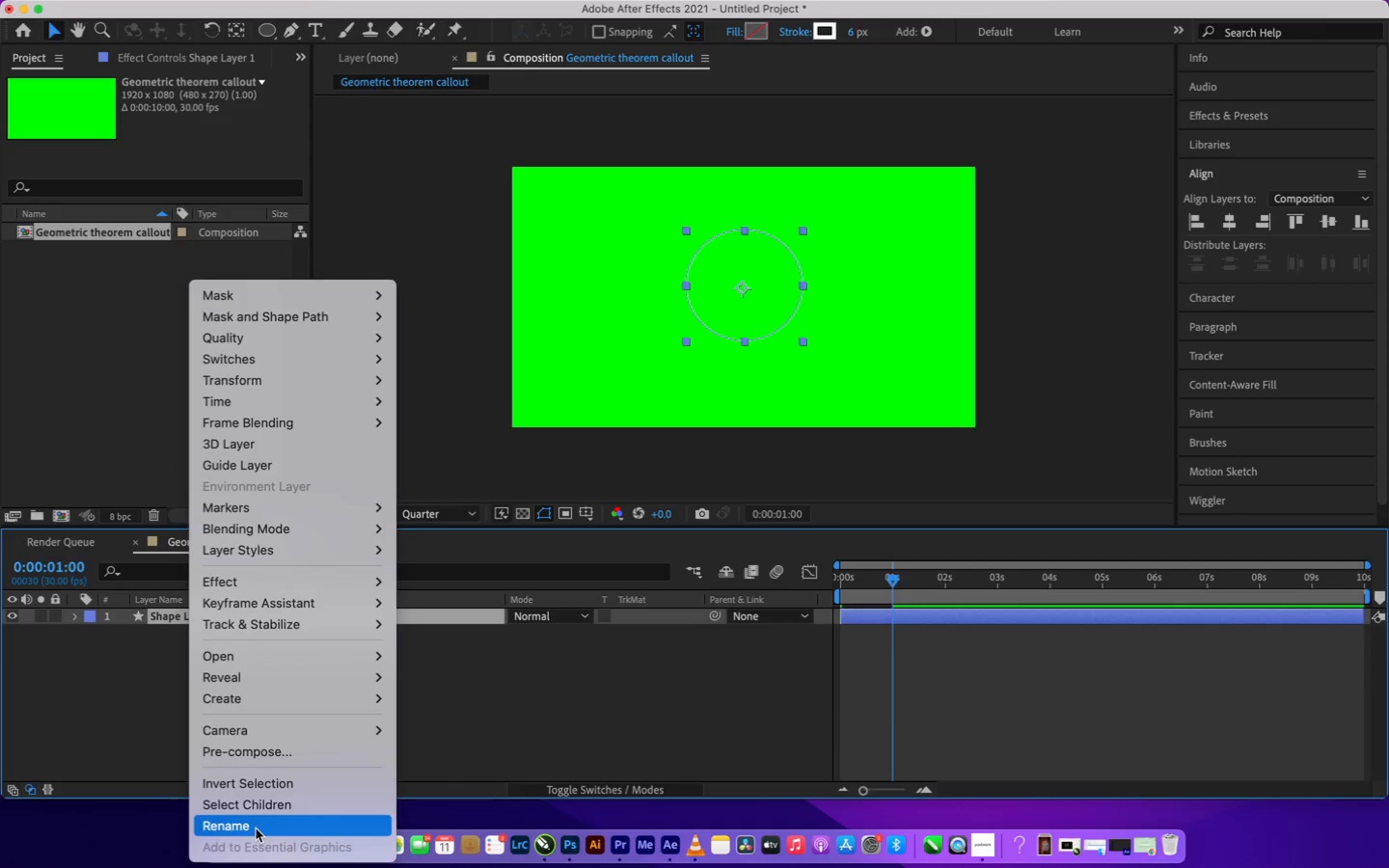 
left_click([256, 828])
 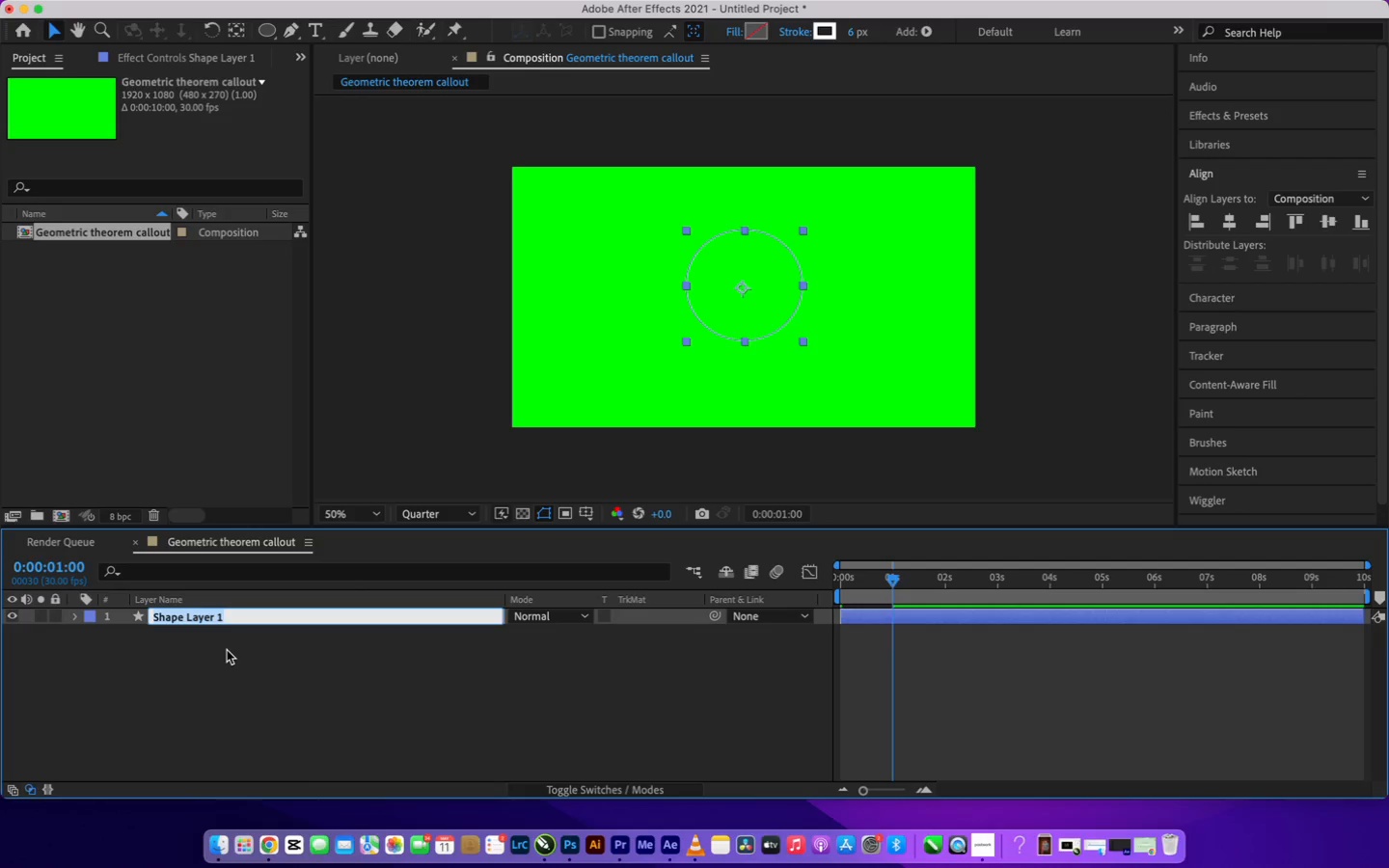 
type(c)
key(Backspace)
type(Circle draw)
 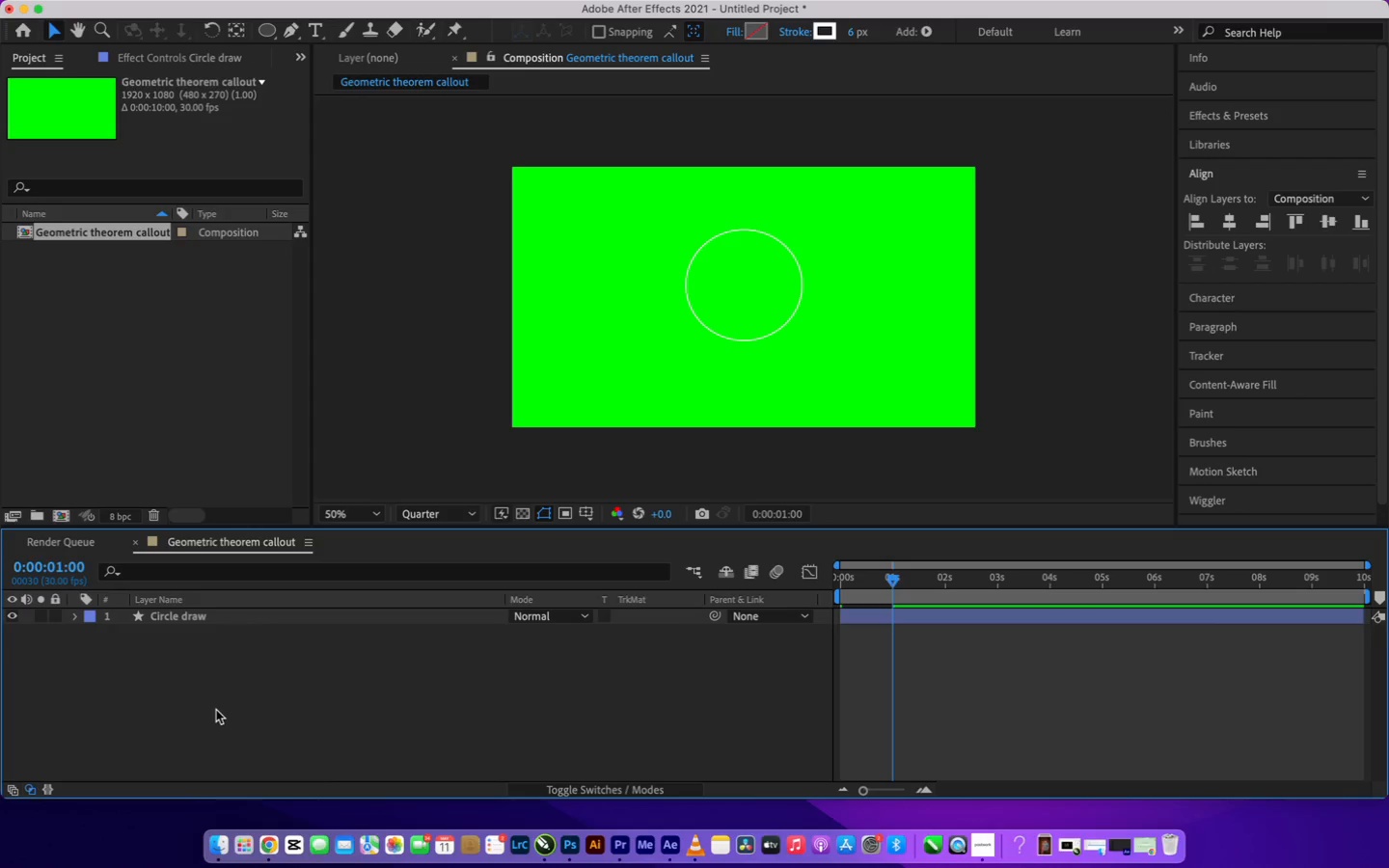 
left_click([216, 711])
 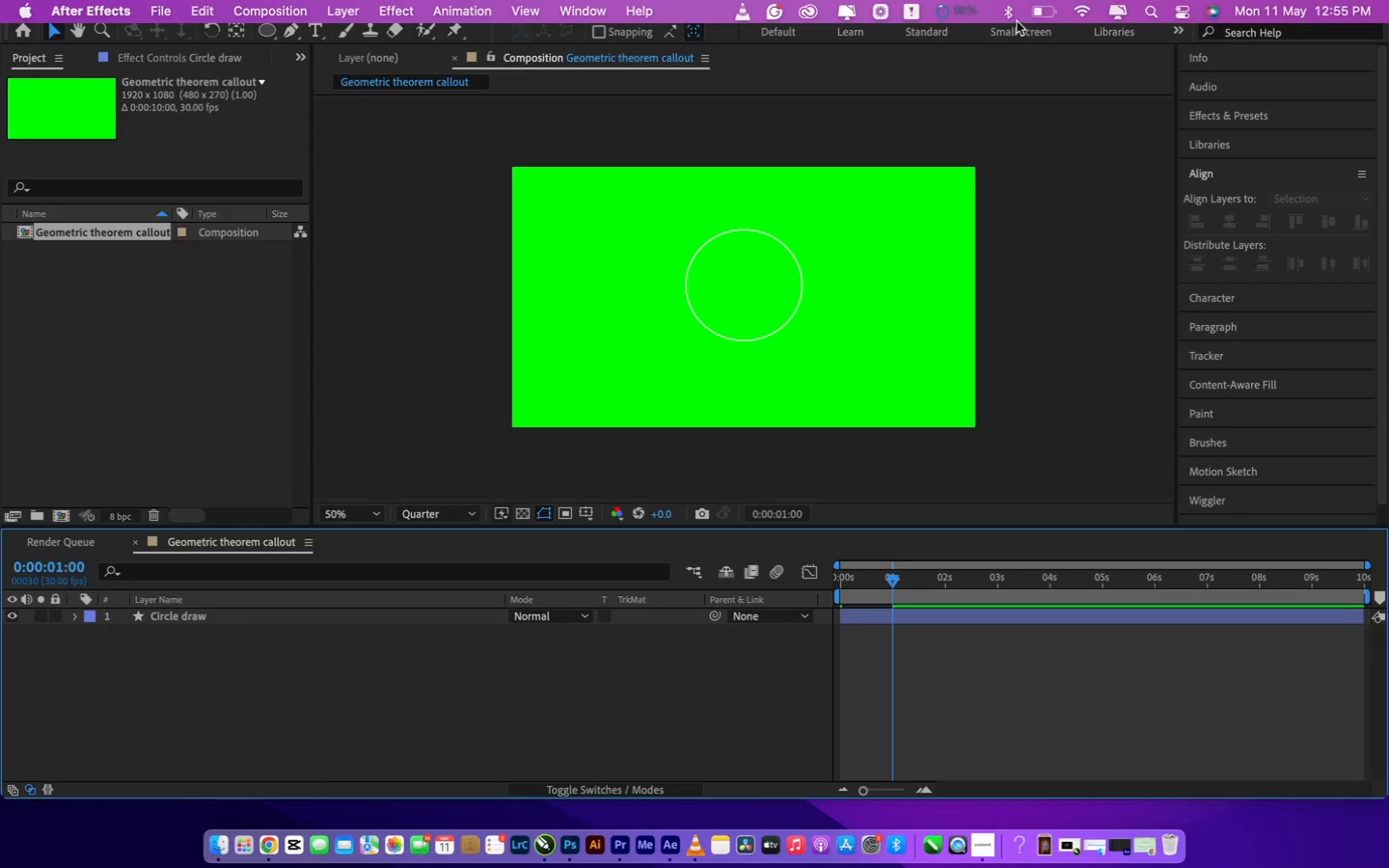 
mouse_move([1029, 35])
 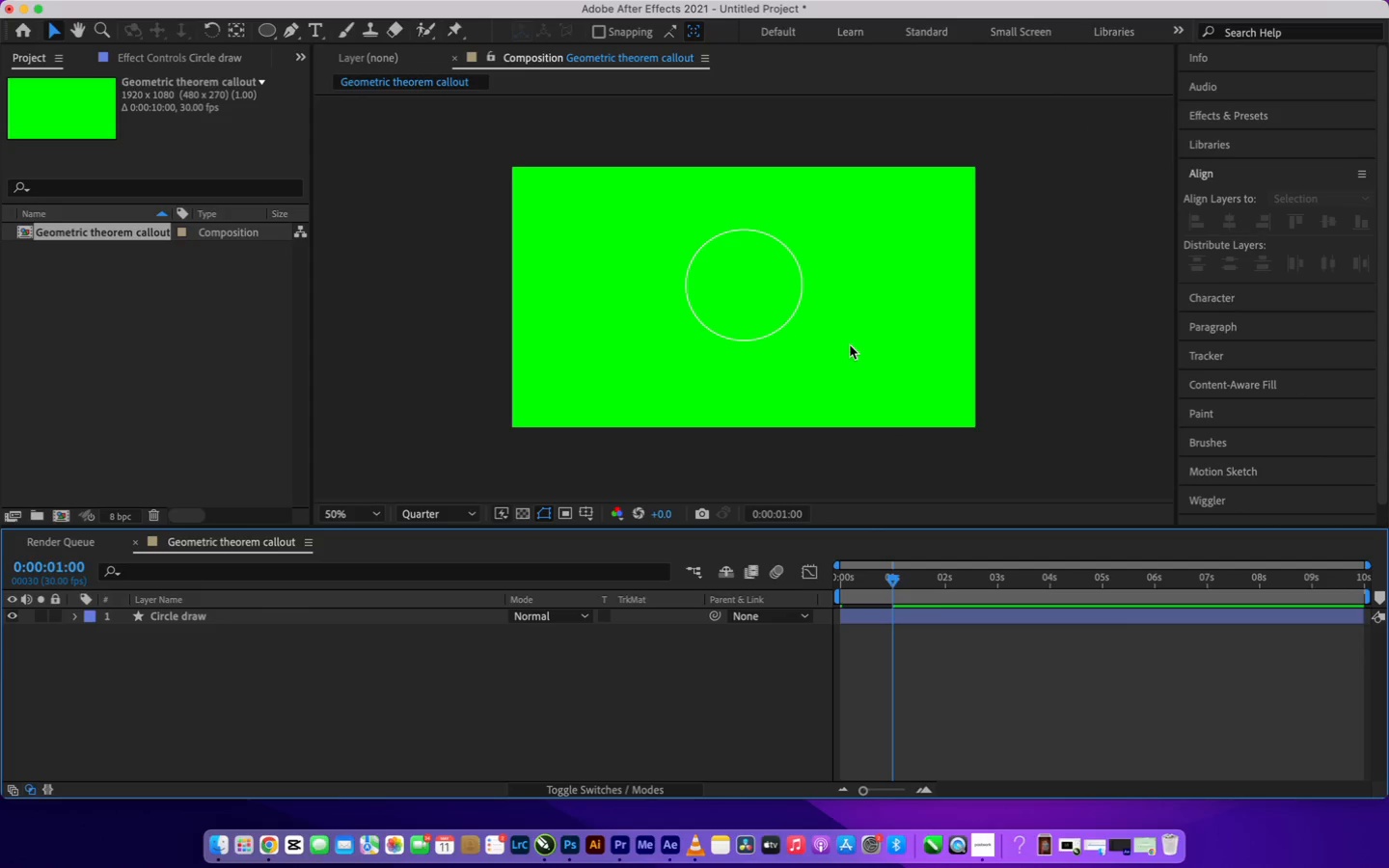 
scroll: coordinate [850, 346], scroll_direction: down, amount: 40.0
 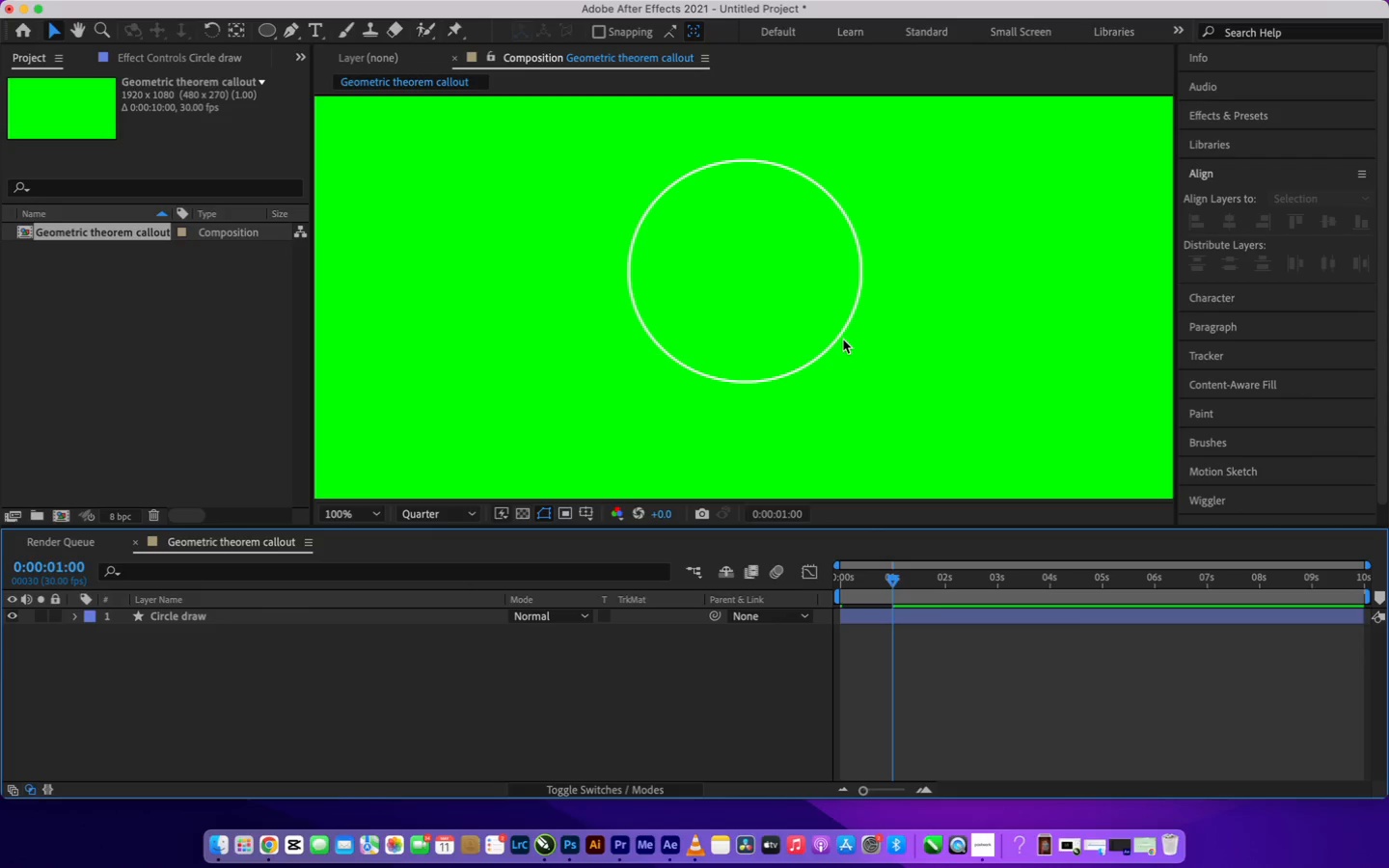 
scroll: coordinate [843, 339], scroll_direction: up, amount: 13.0
 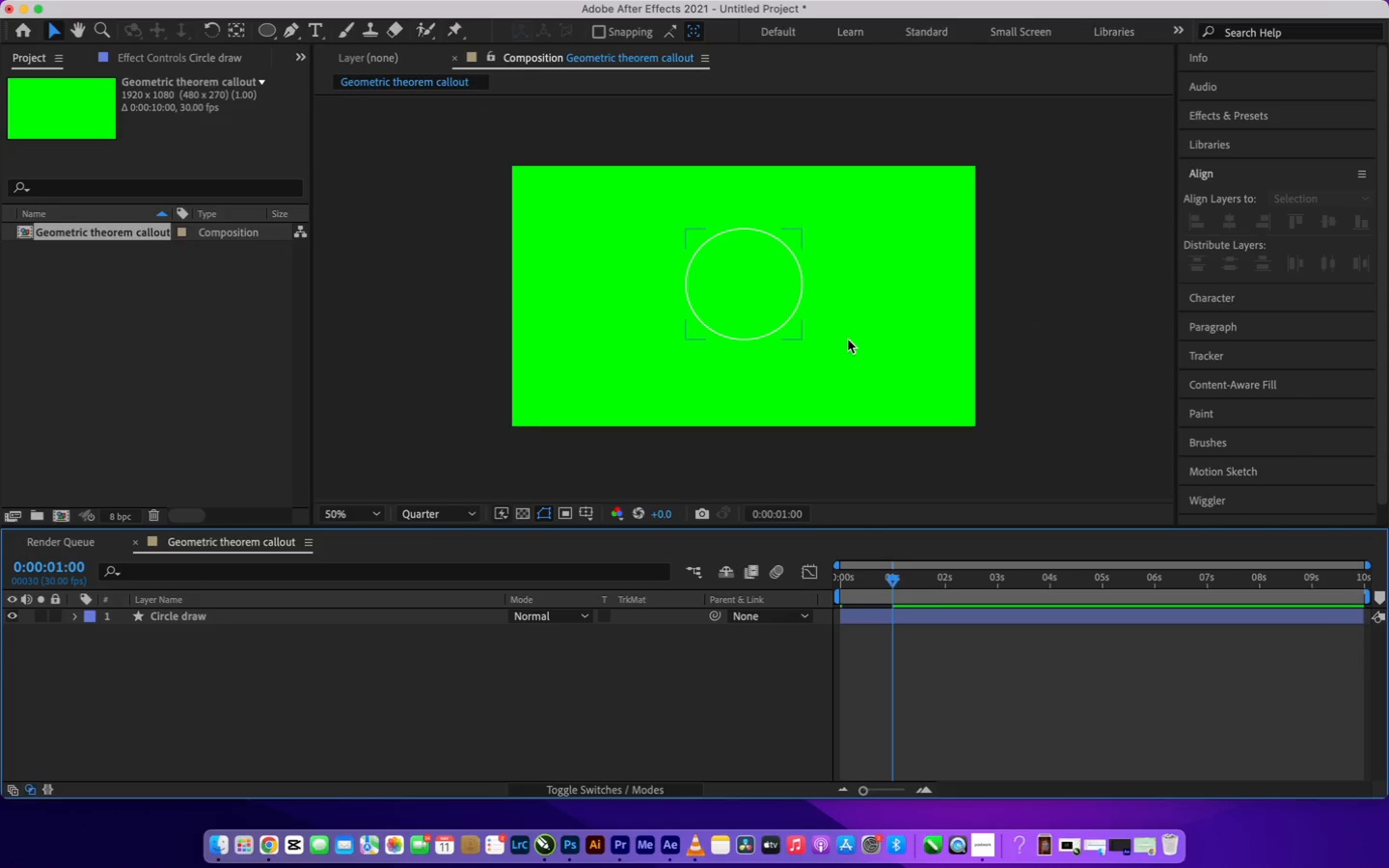 
scroll: coordinate [848, 339], scroll_direction: down, amount: 6.0
 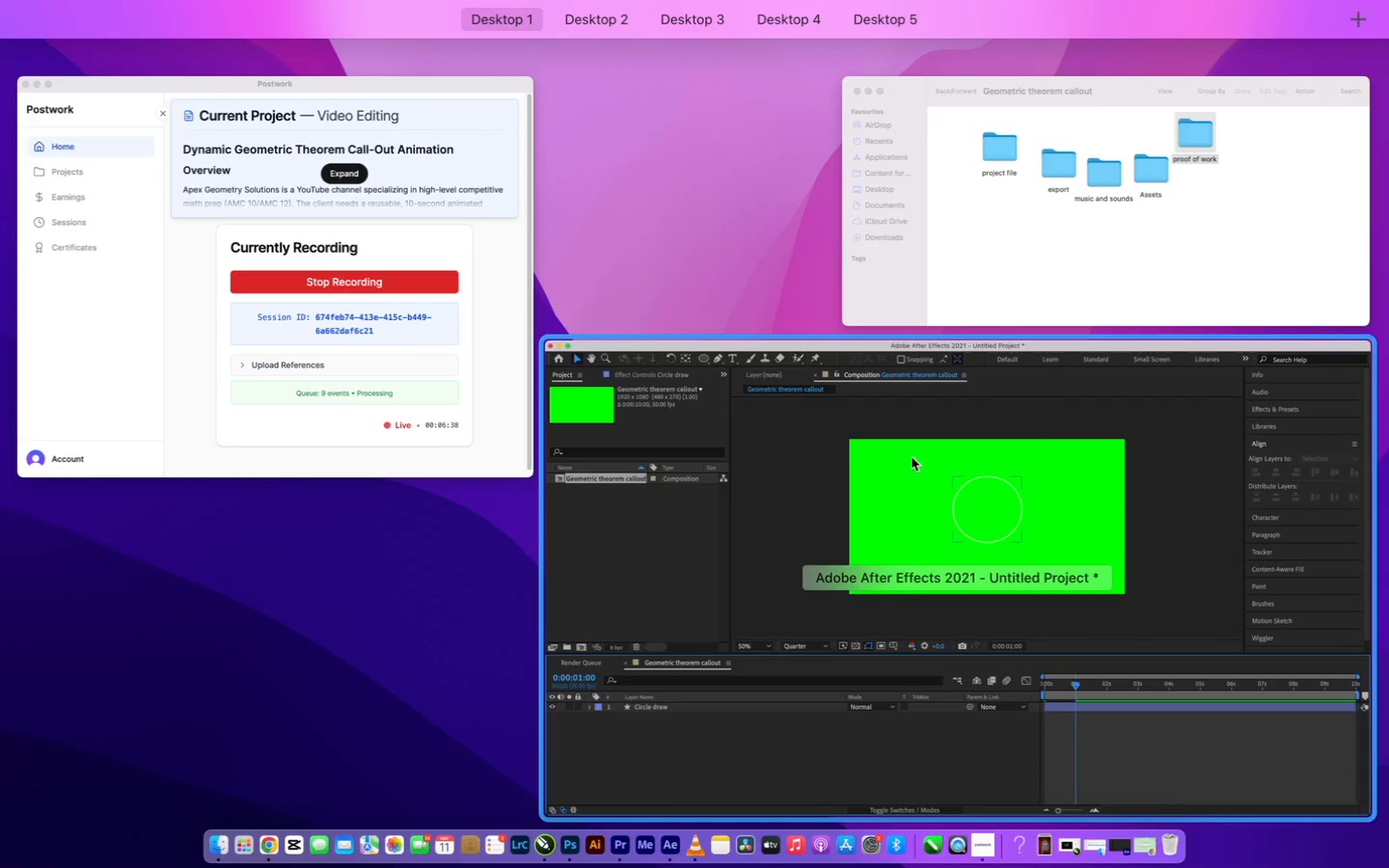 
left_click([927, 456])
 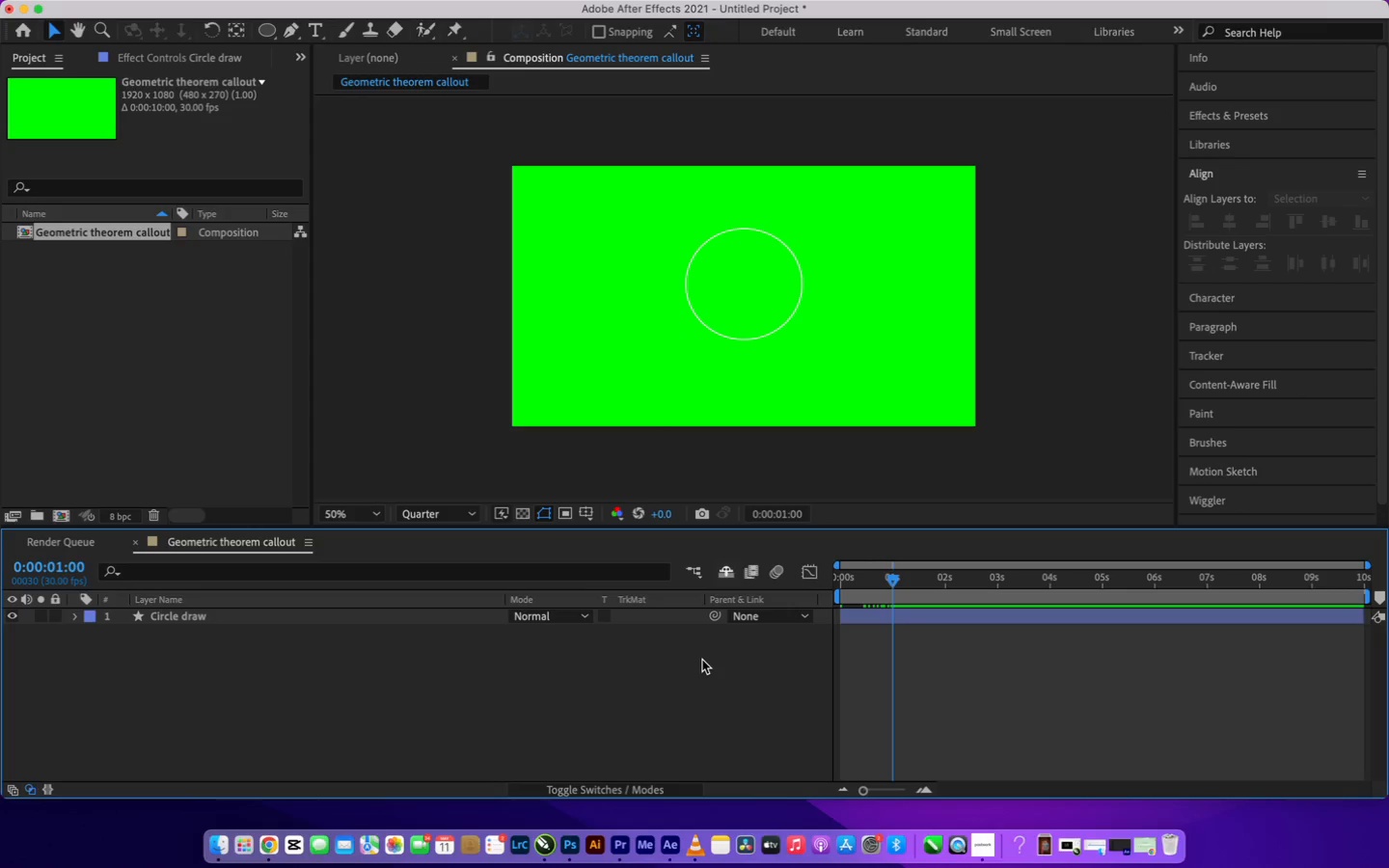 
wait(16.99)
 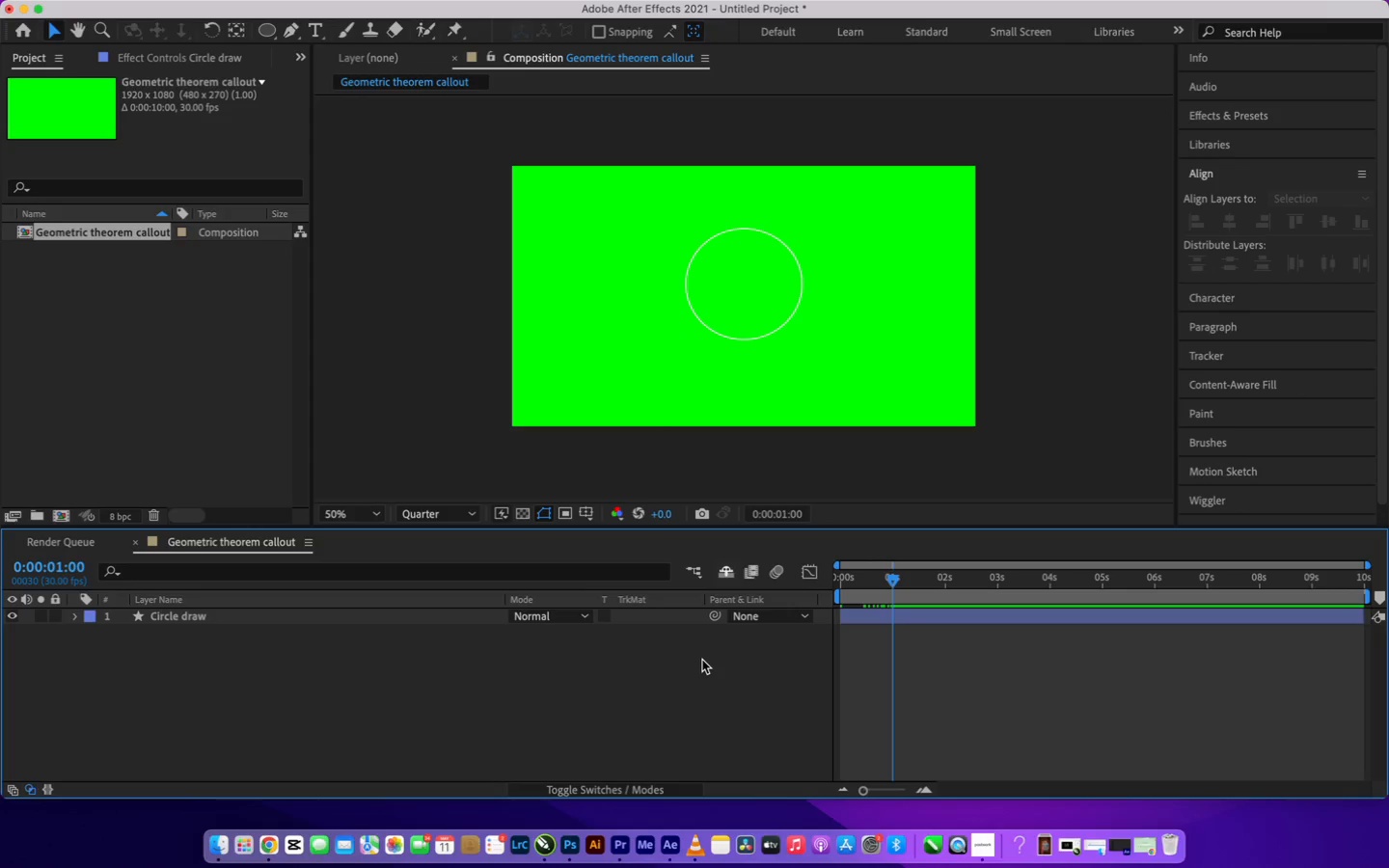 
left_click([773, 672])
 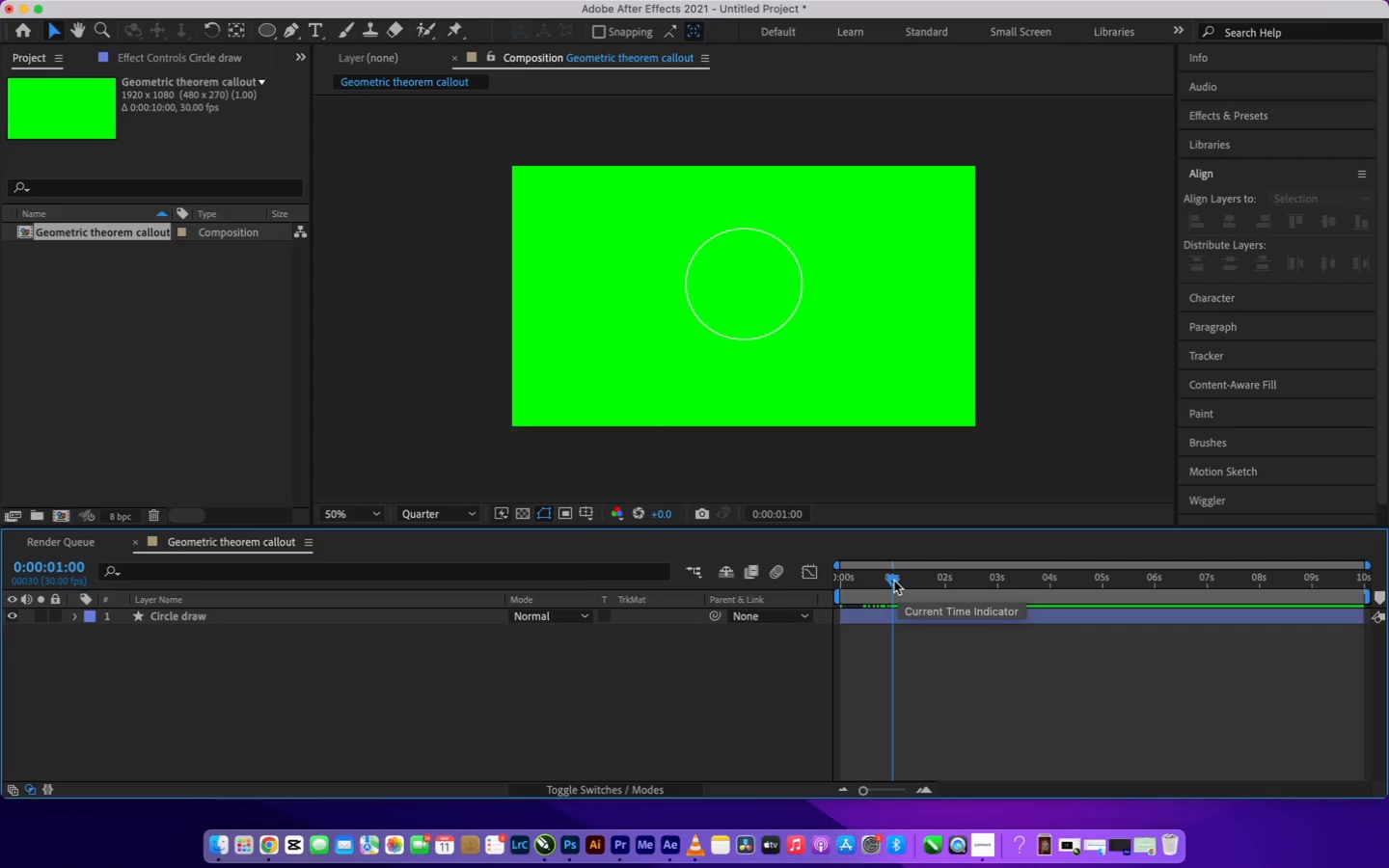 
wait(7.88)
 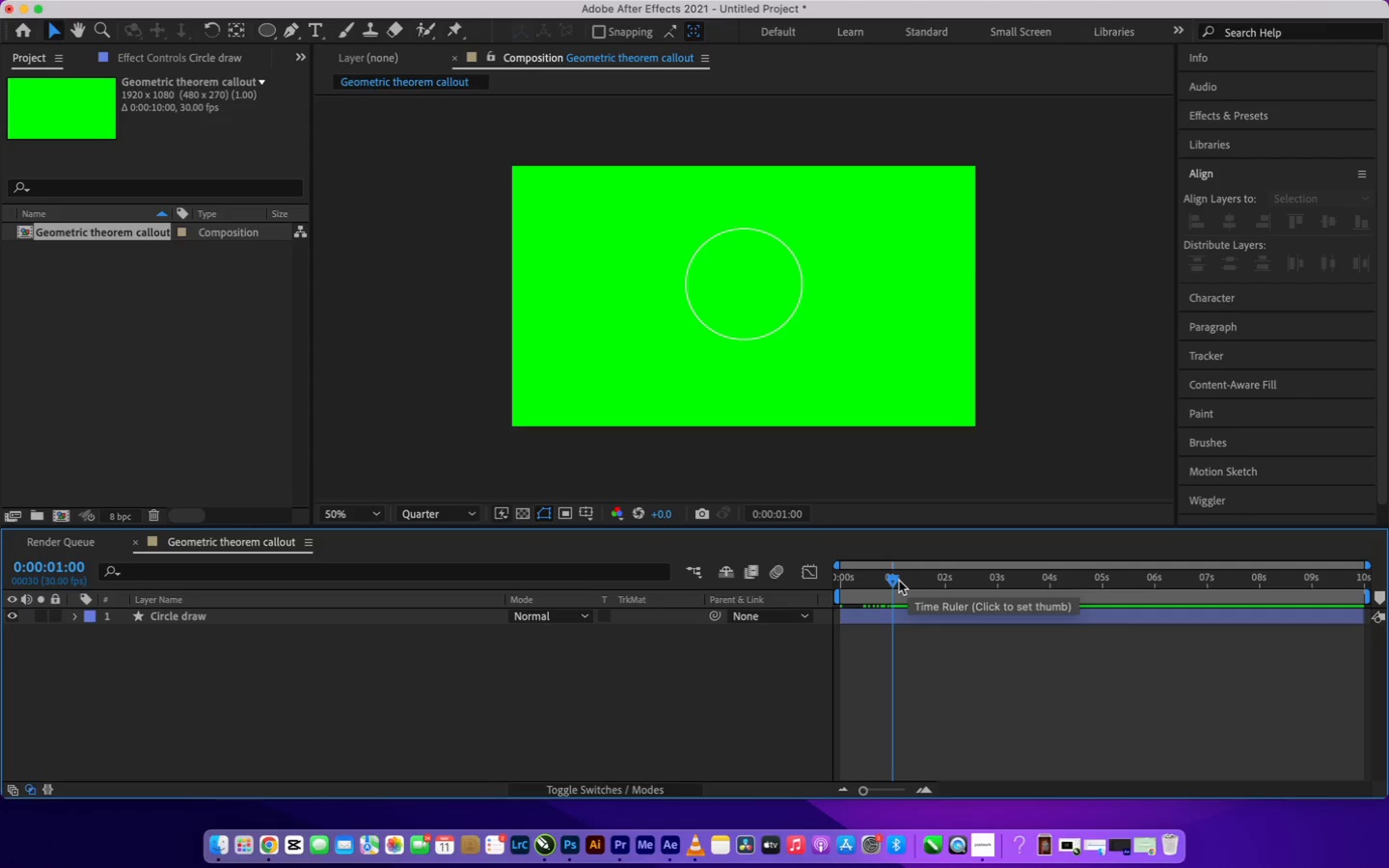 
left_click_drag(start_coordinate=[894, 581], to_coordinate=[885, 586])
 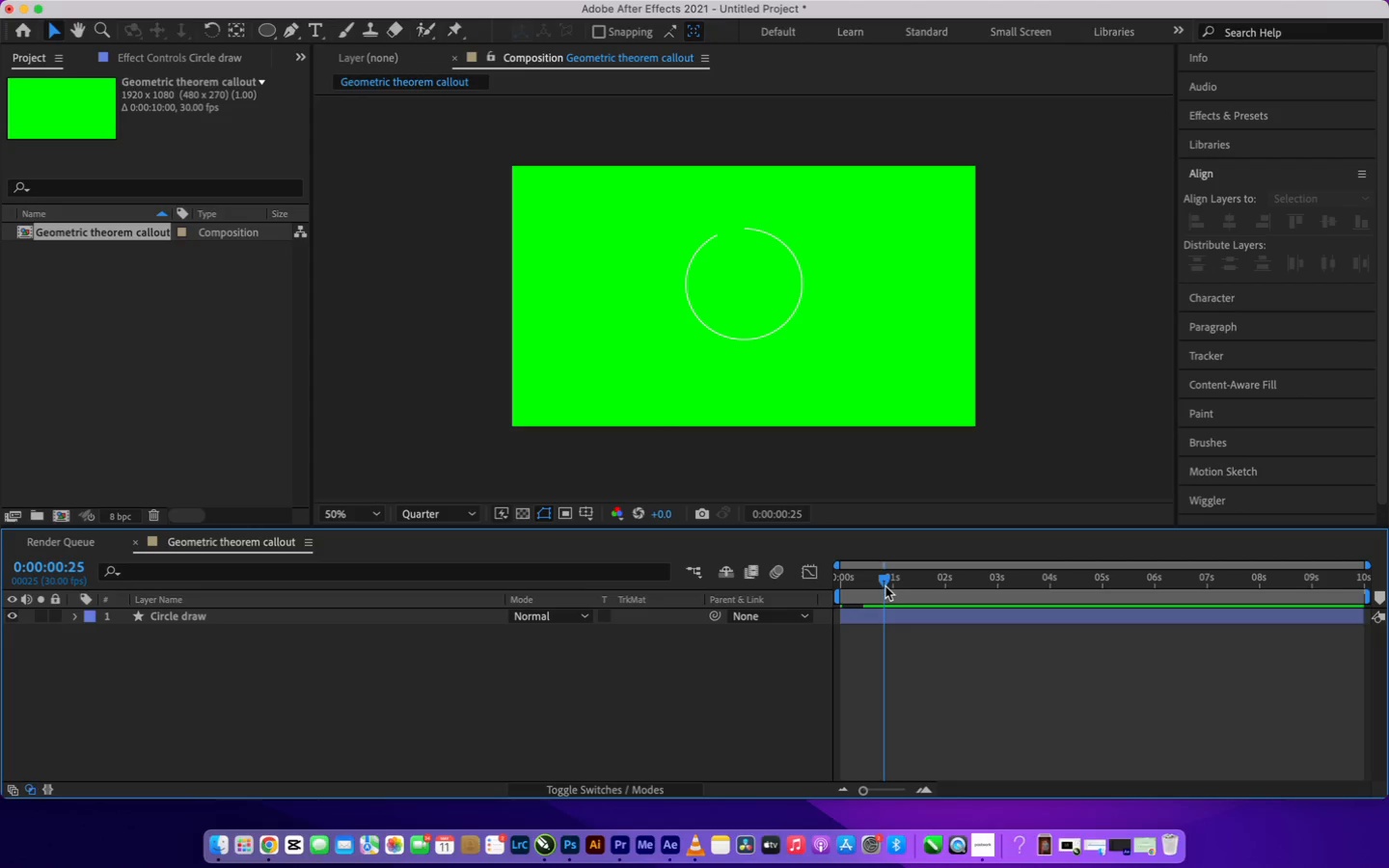 
wait(18.39)
 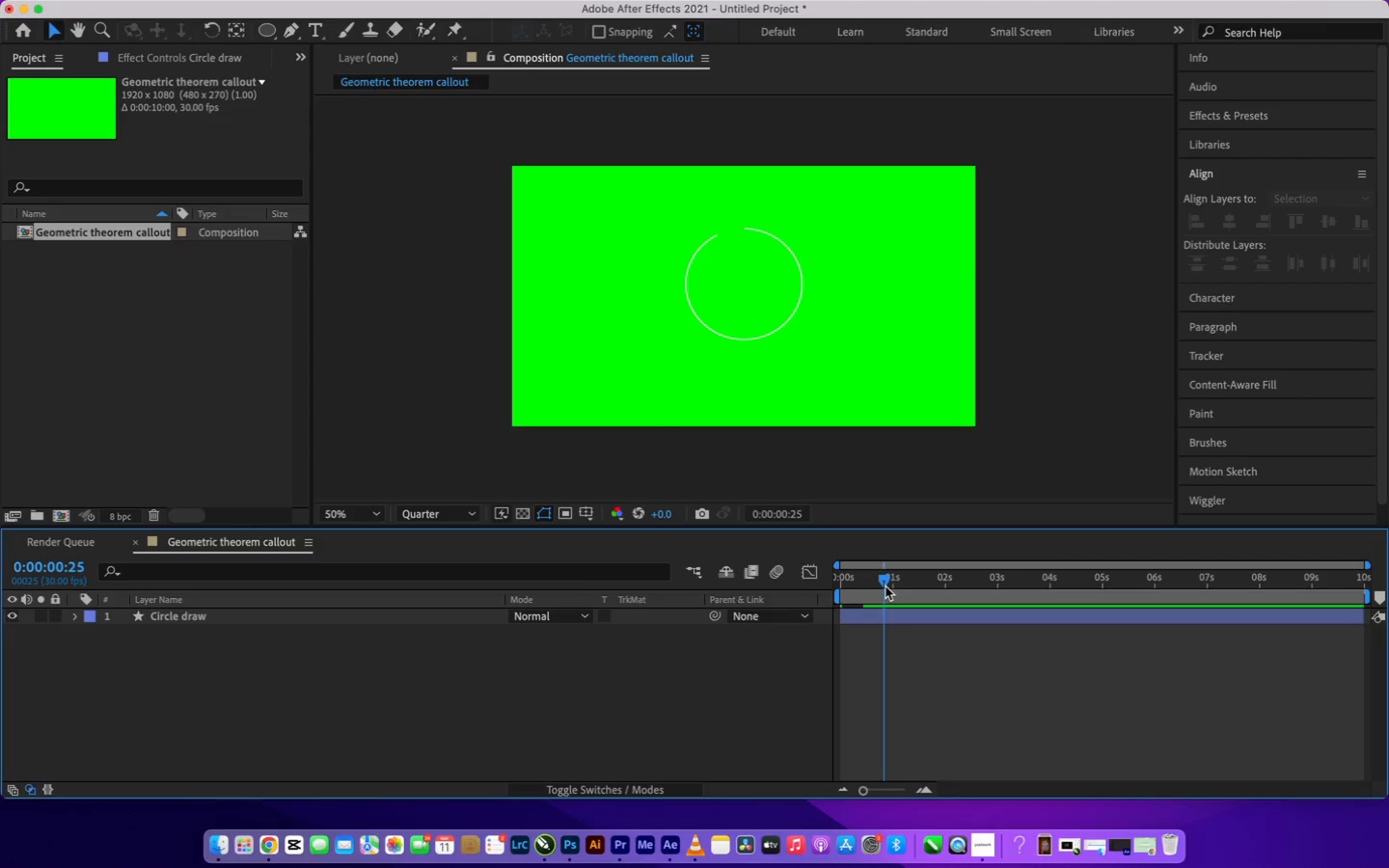 
left_click_drag(start_coordinate=[887, 582], to_coordinate=[804, 586])
 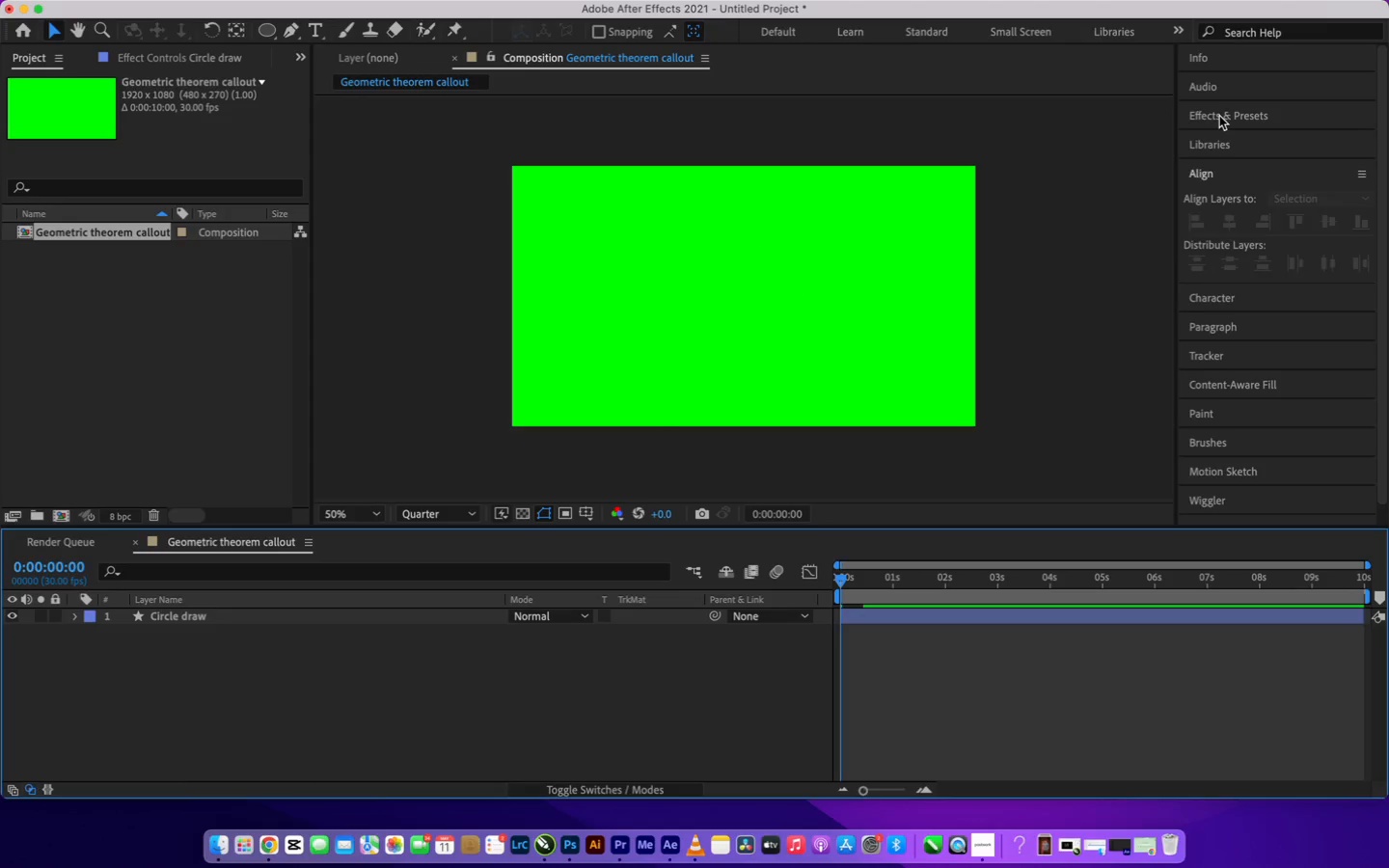 
left_click([1219, 117])
 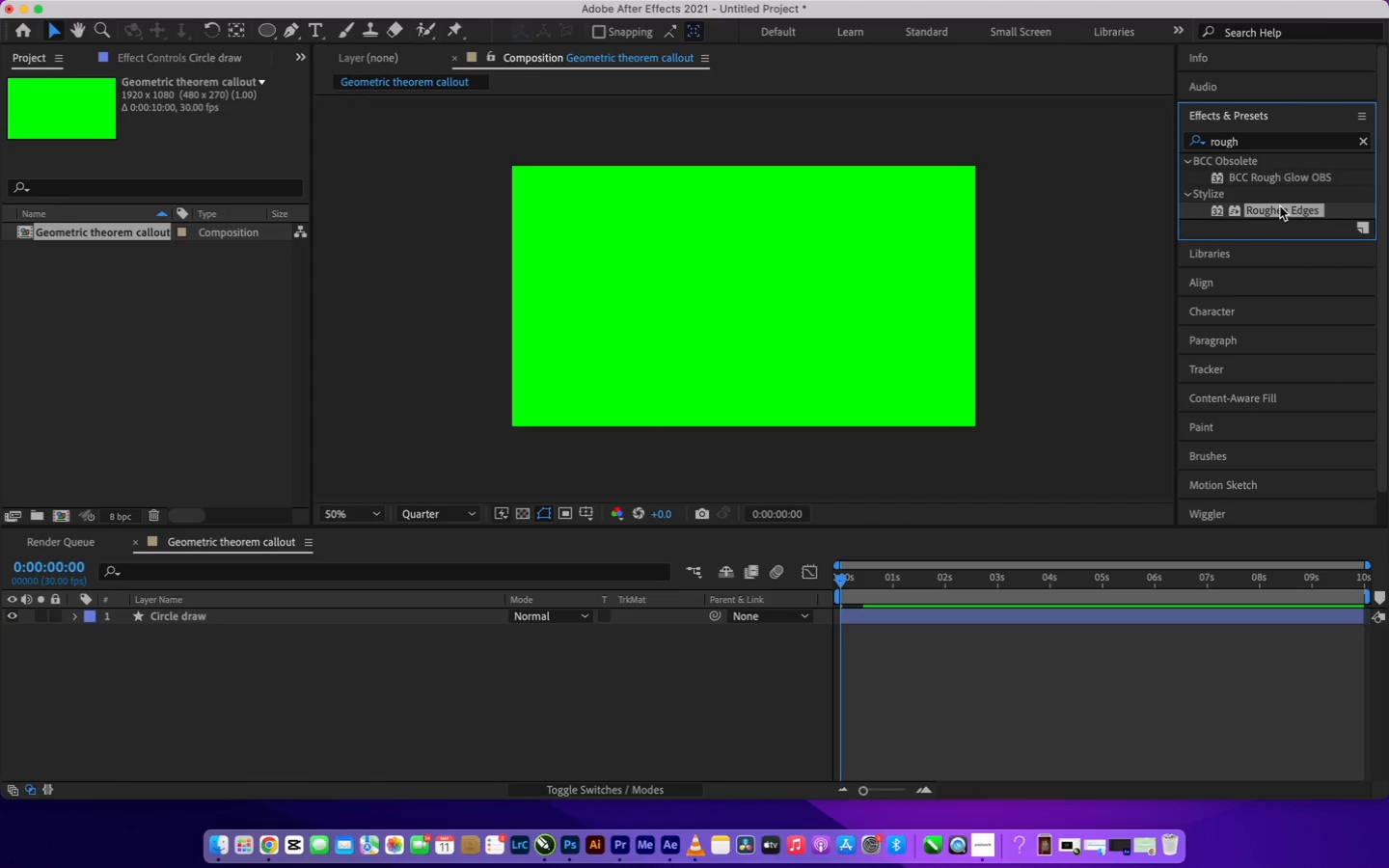 
left_click_drag(start_coordinate=[1280, 206], to_coordinate=[456, 614])
 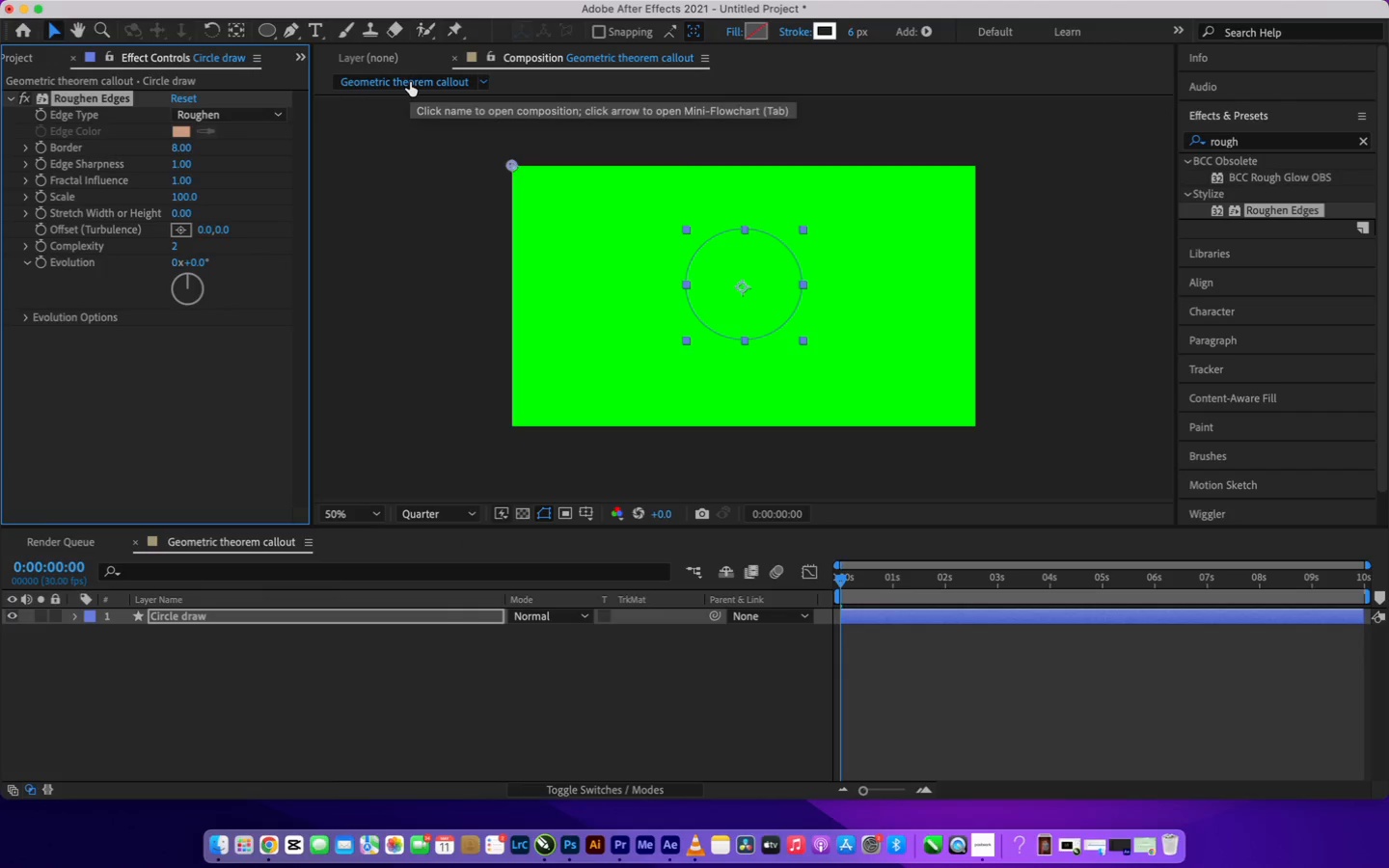 
wait(10.23)
 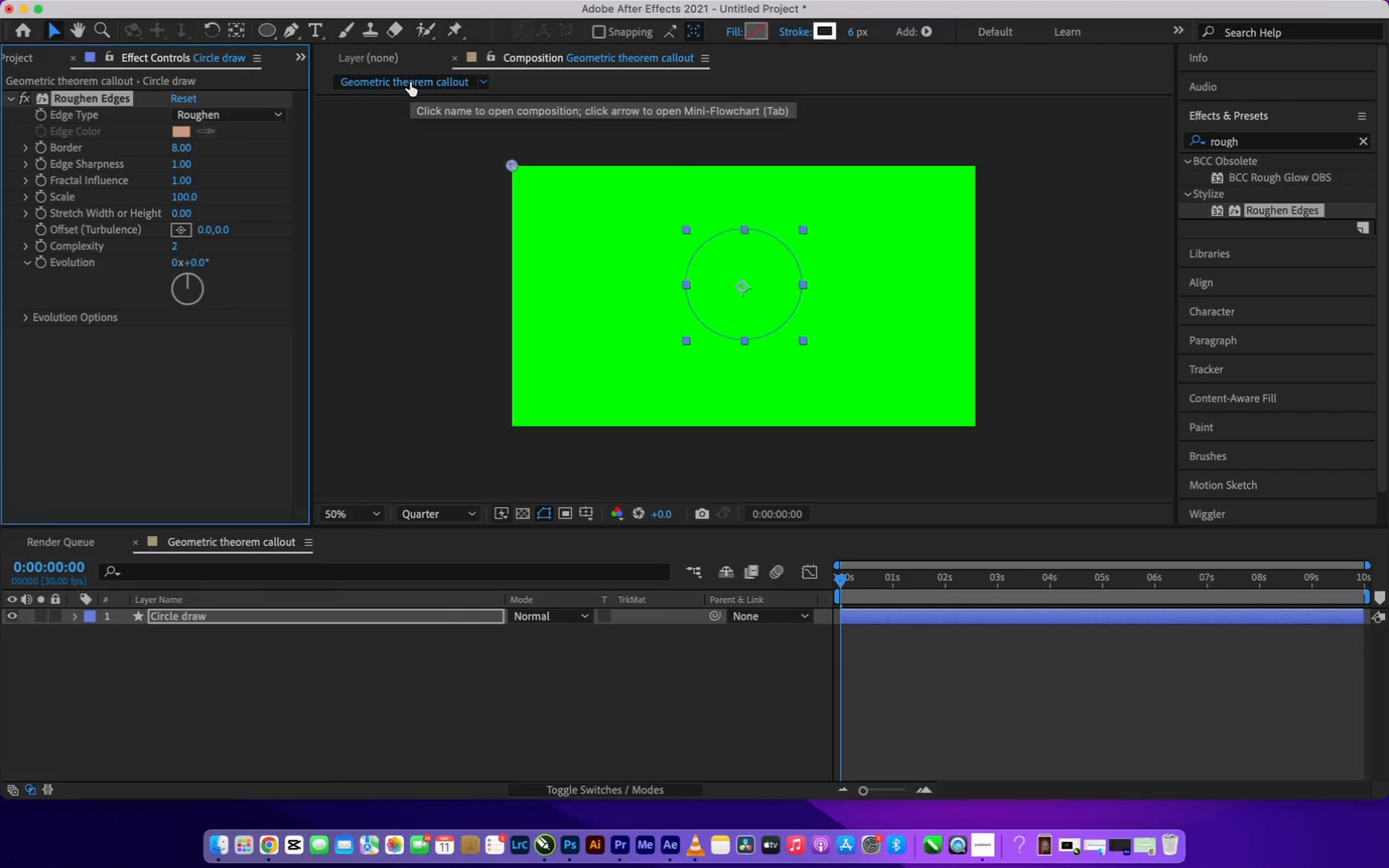 
left_click([176, 147])
 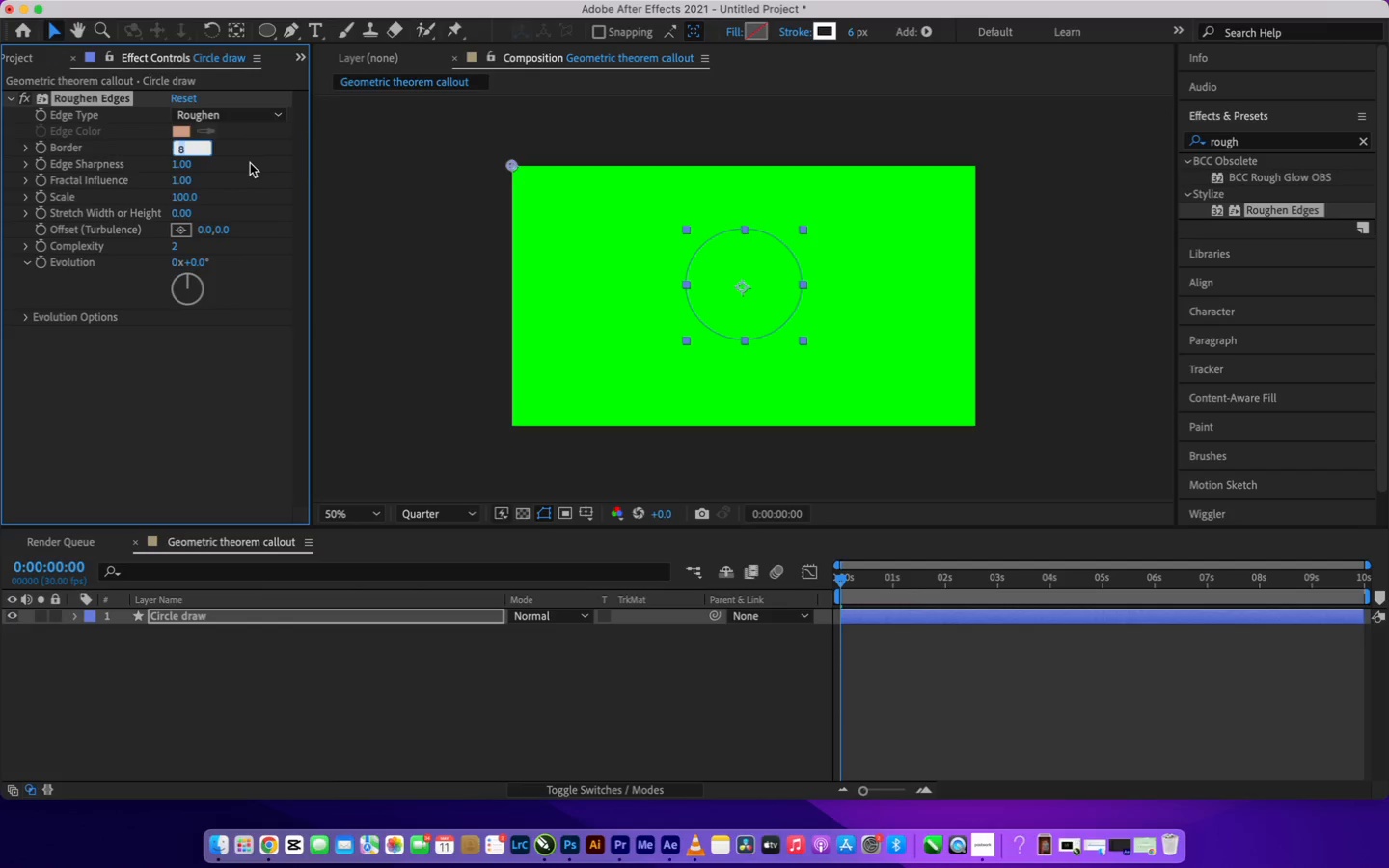 
key(2)
 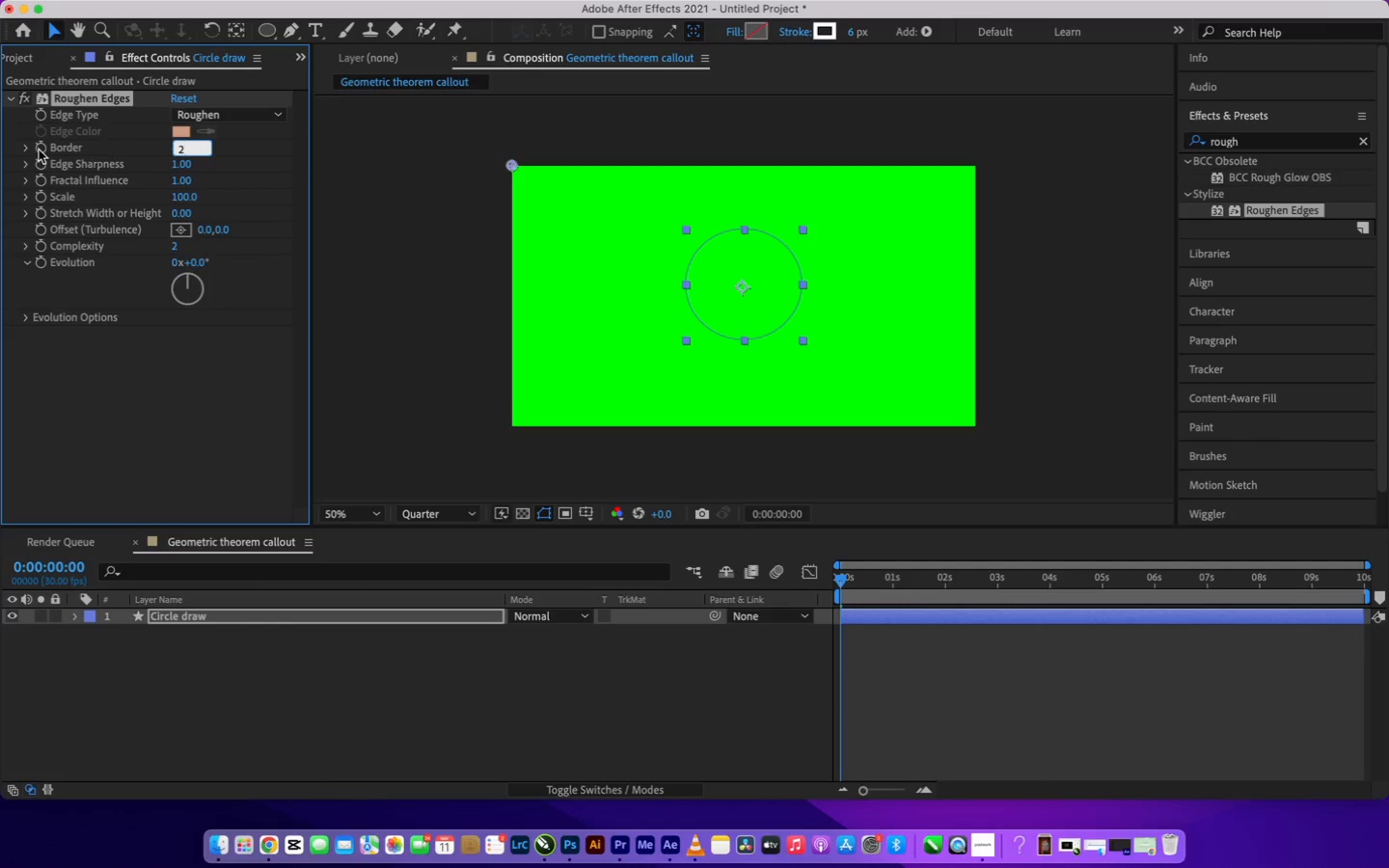 
left_click([40, 149])
 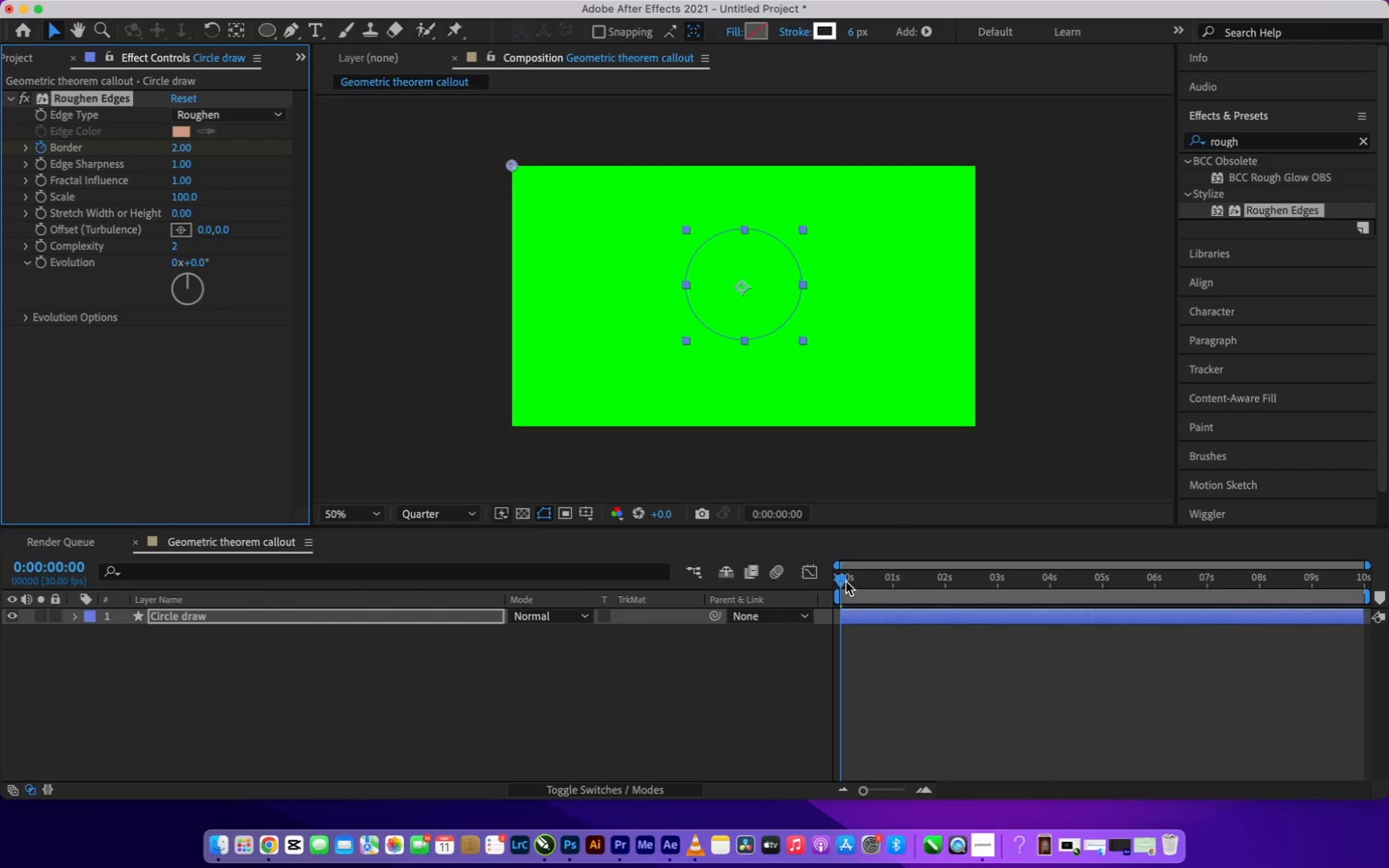 
left_click_drag(start_coordinate=[841, 581], to_coordinate=[894, 583])
 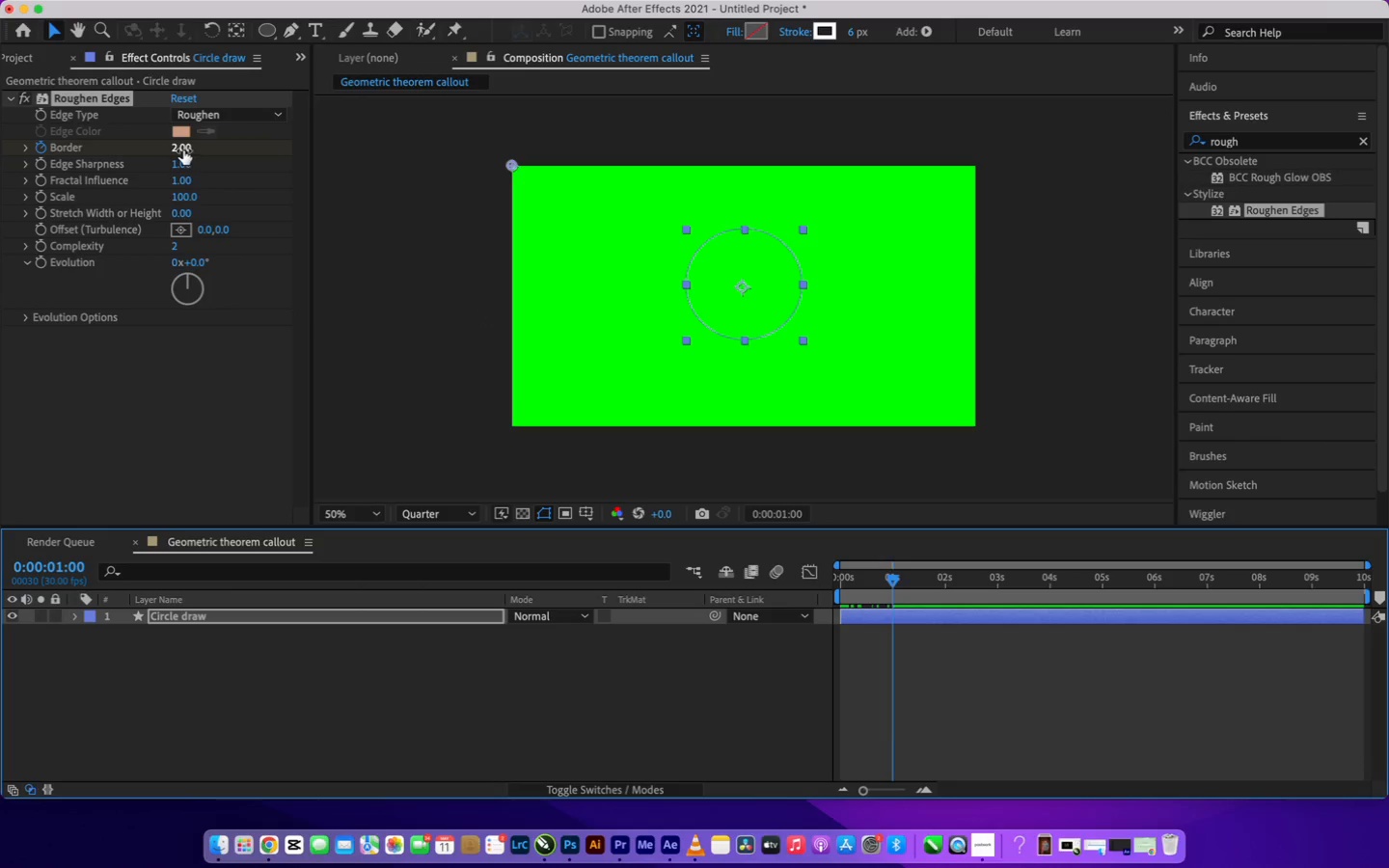 
left_click([183, 150])
 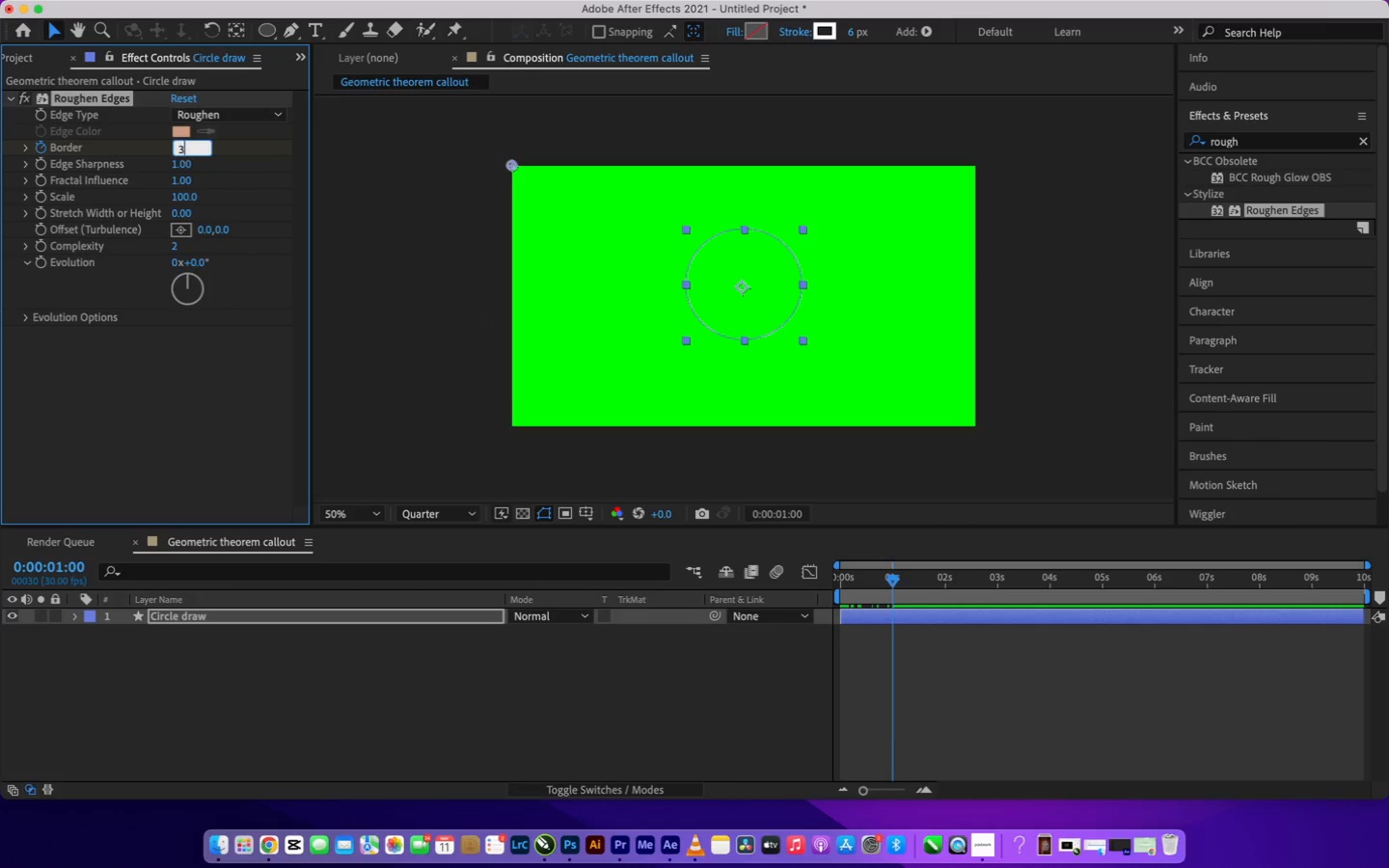 
key(3)
 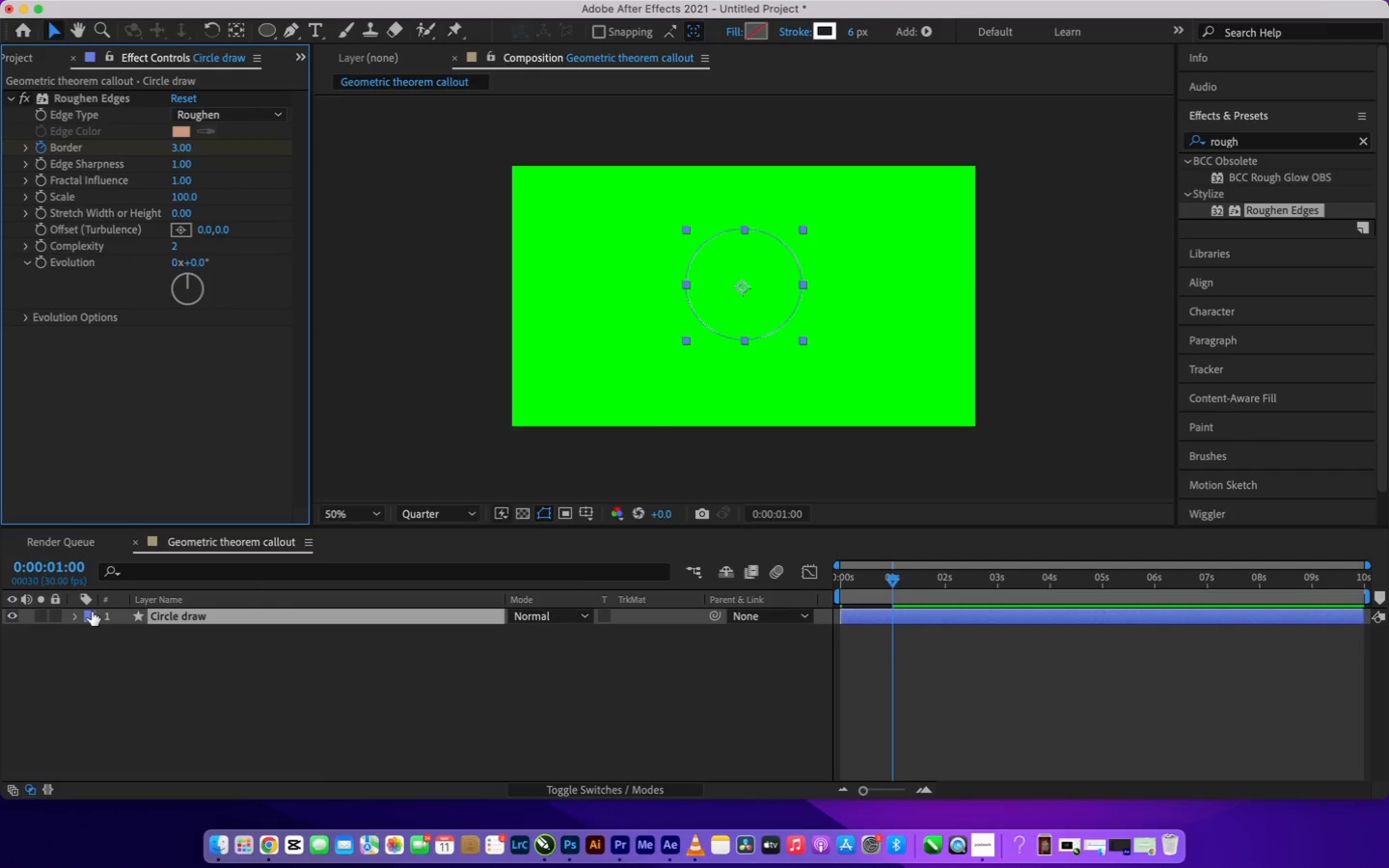 
wait(7.41)
 